 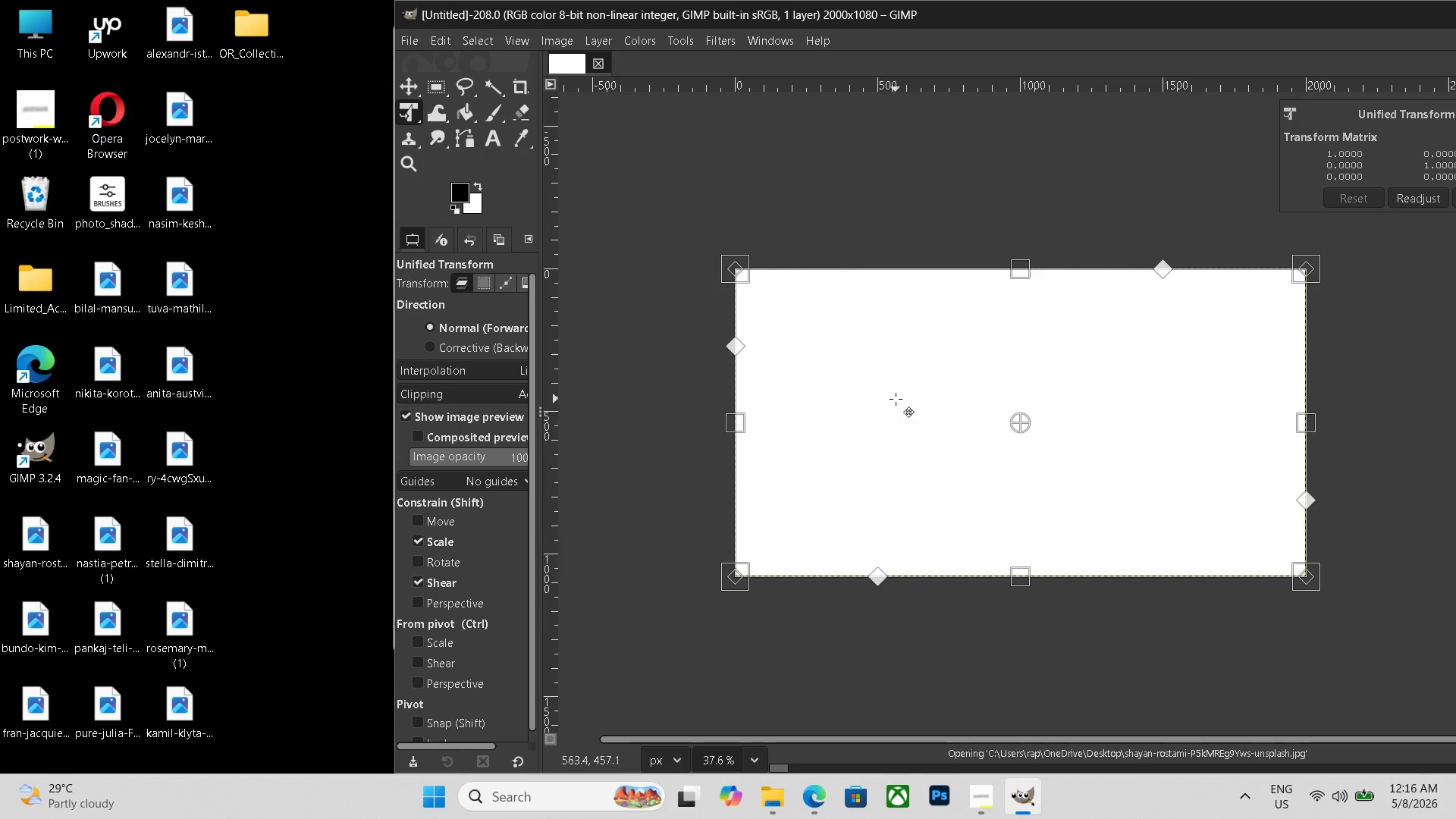 
hold_key(key=ControlLeft, duration=0.89)
scroll: coordinate [954, 389], scroll_direction: down, amount: 16.0
 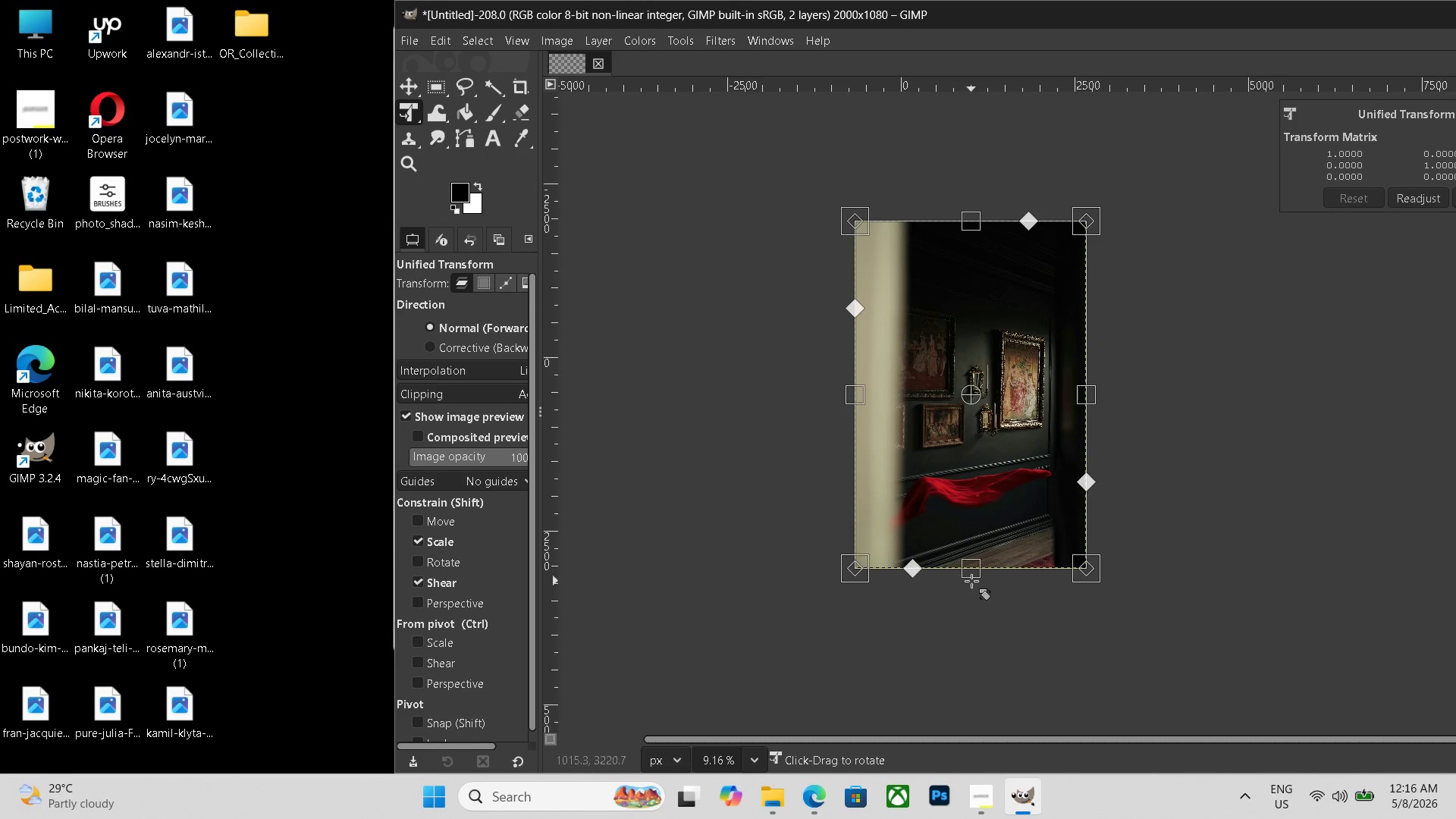 
left_click_drag(start_coordinate=[974, 572], to_coordinate=[986, 435])
 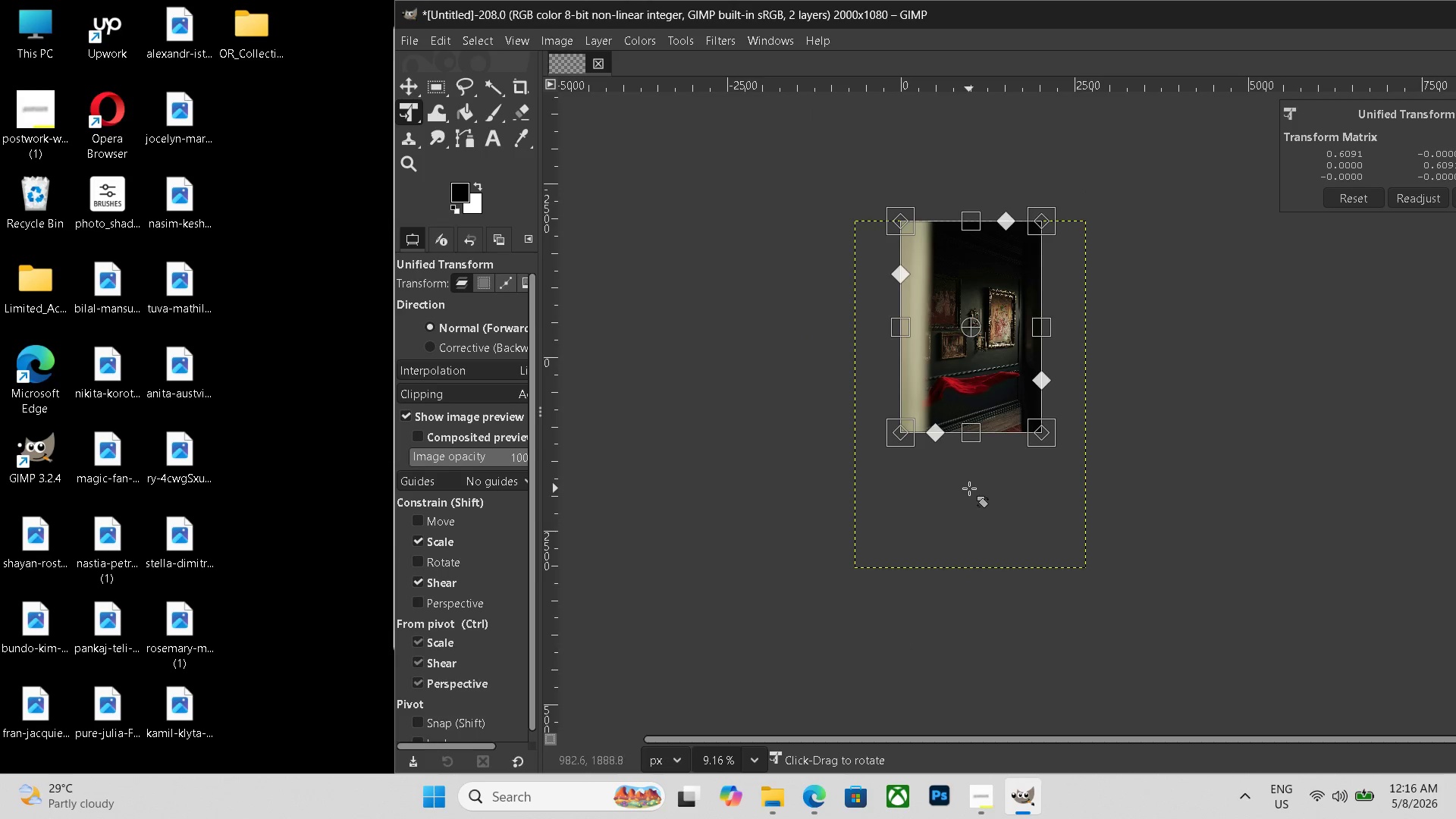 
hold_key(key=ControlLeft, duration=0.88)
scroll: coordinate [966, 483], scroll_direction: up, amount: 8.0
 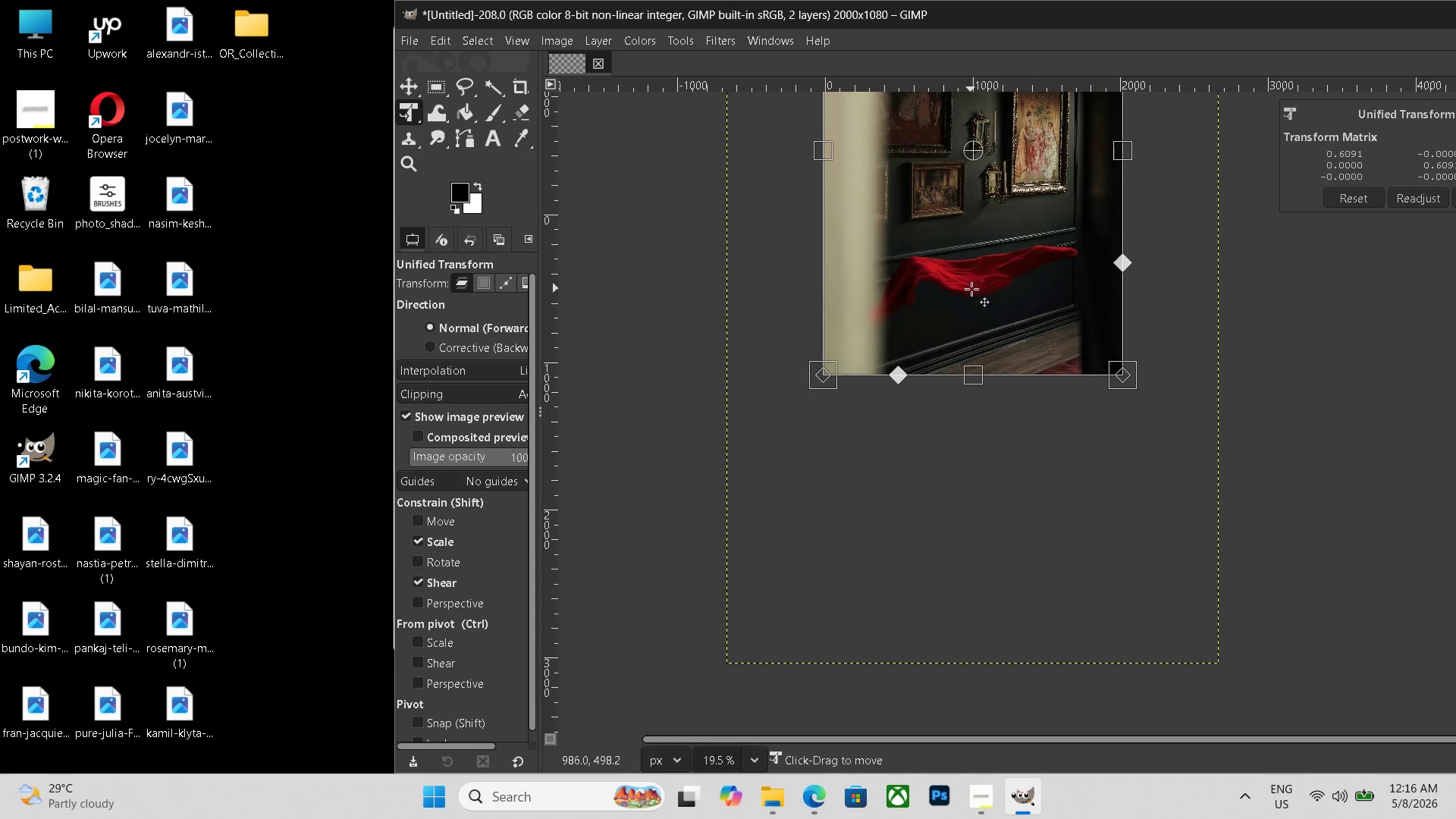 
left_click_drag(start_coordinate=[971, 288], to_coordinate=[961, 418])
 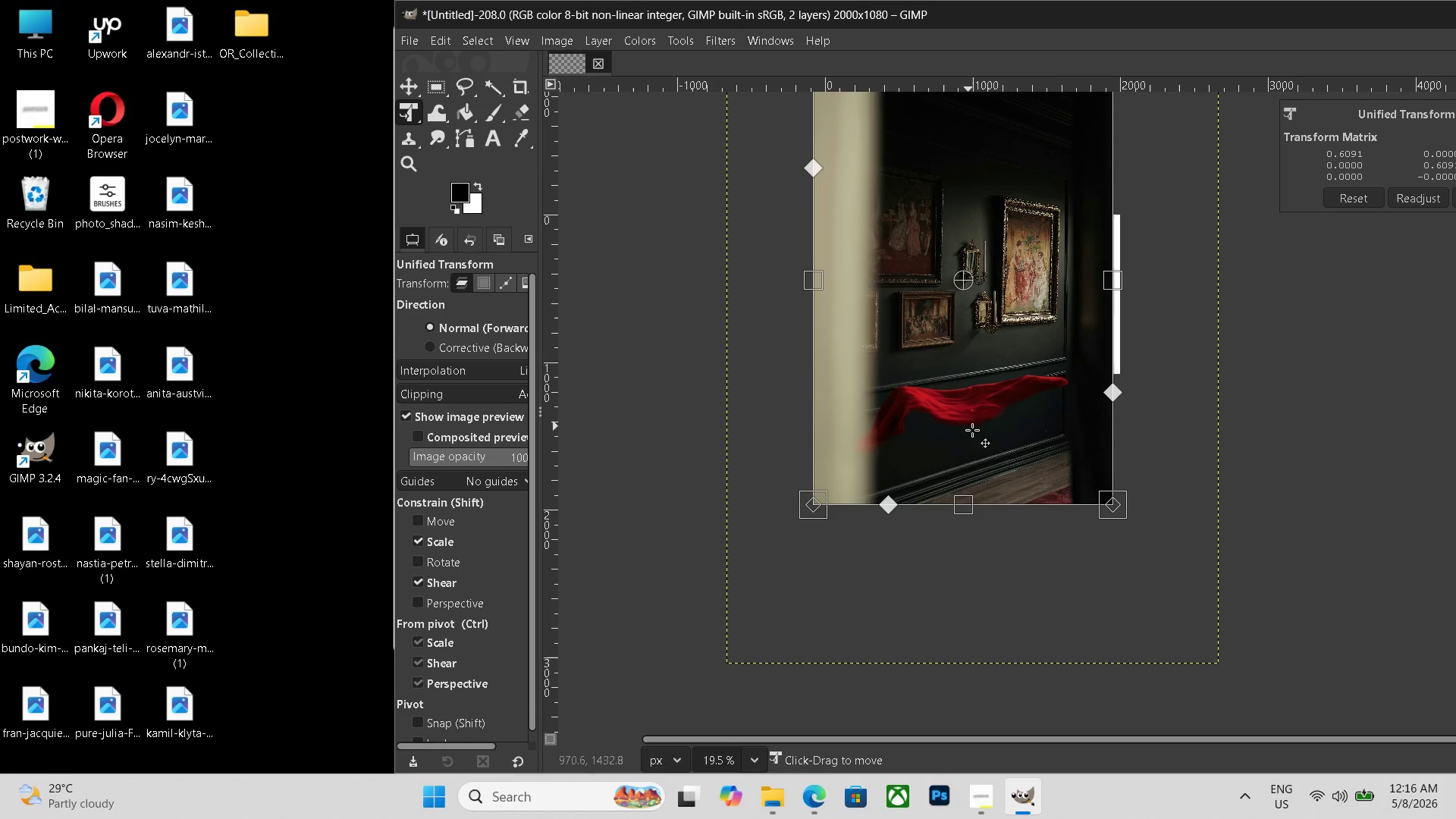 
hold_key(key=ControlLeft, duration=2.19)
left_click_drag(start_coordinate=[1001, 429], to_coordinate=[1003, 326])
 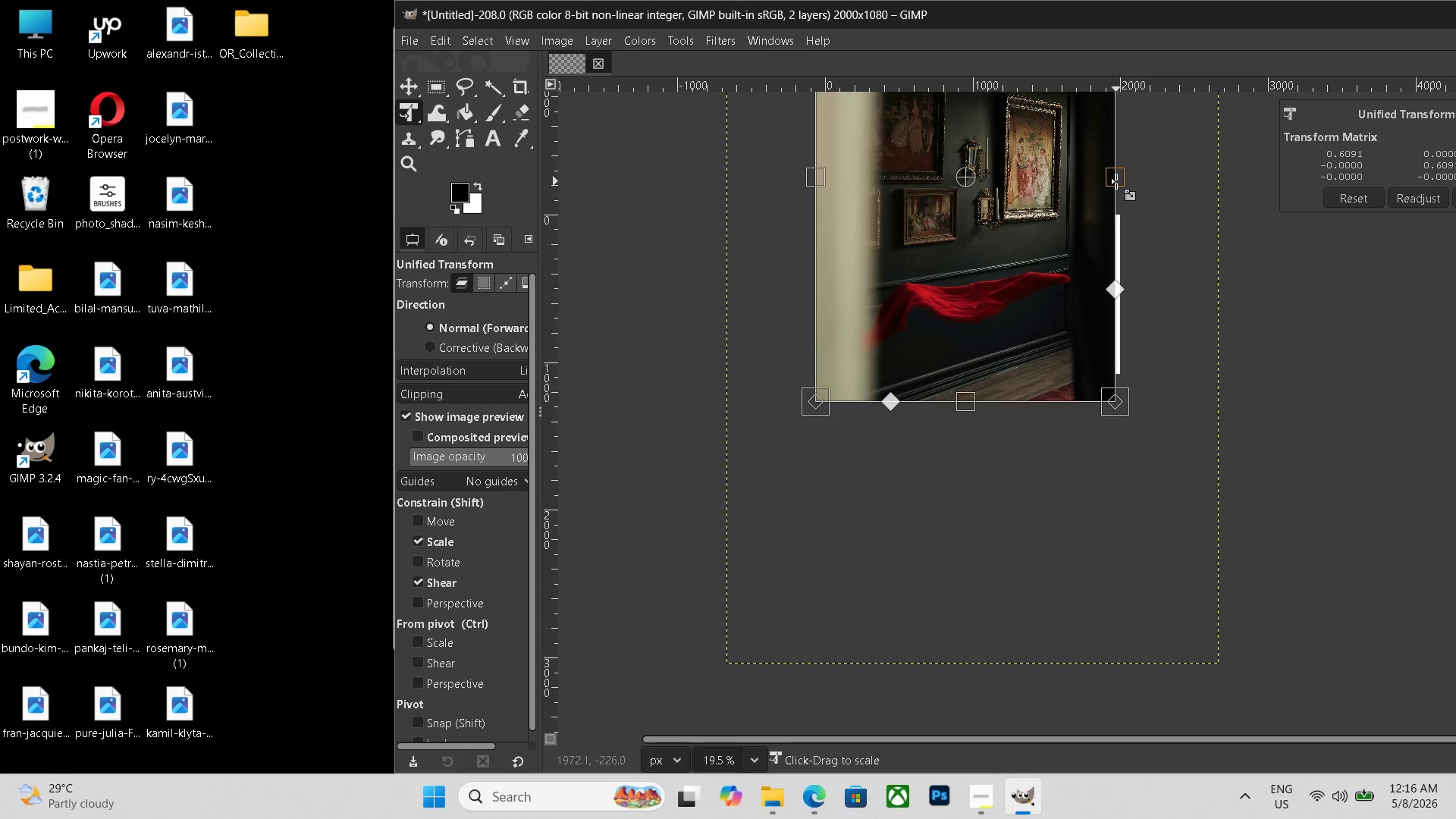 
left_click_drag(start_coordinate=[1116, 181], to_coordinate=[1125, 180])
 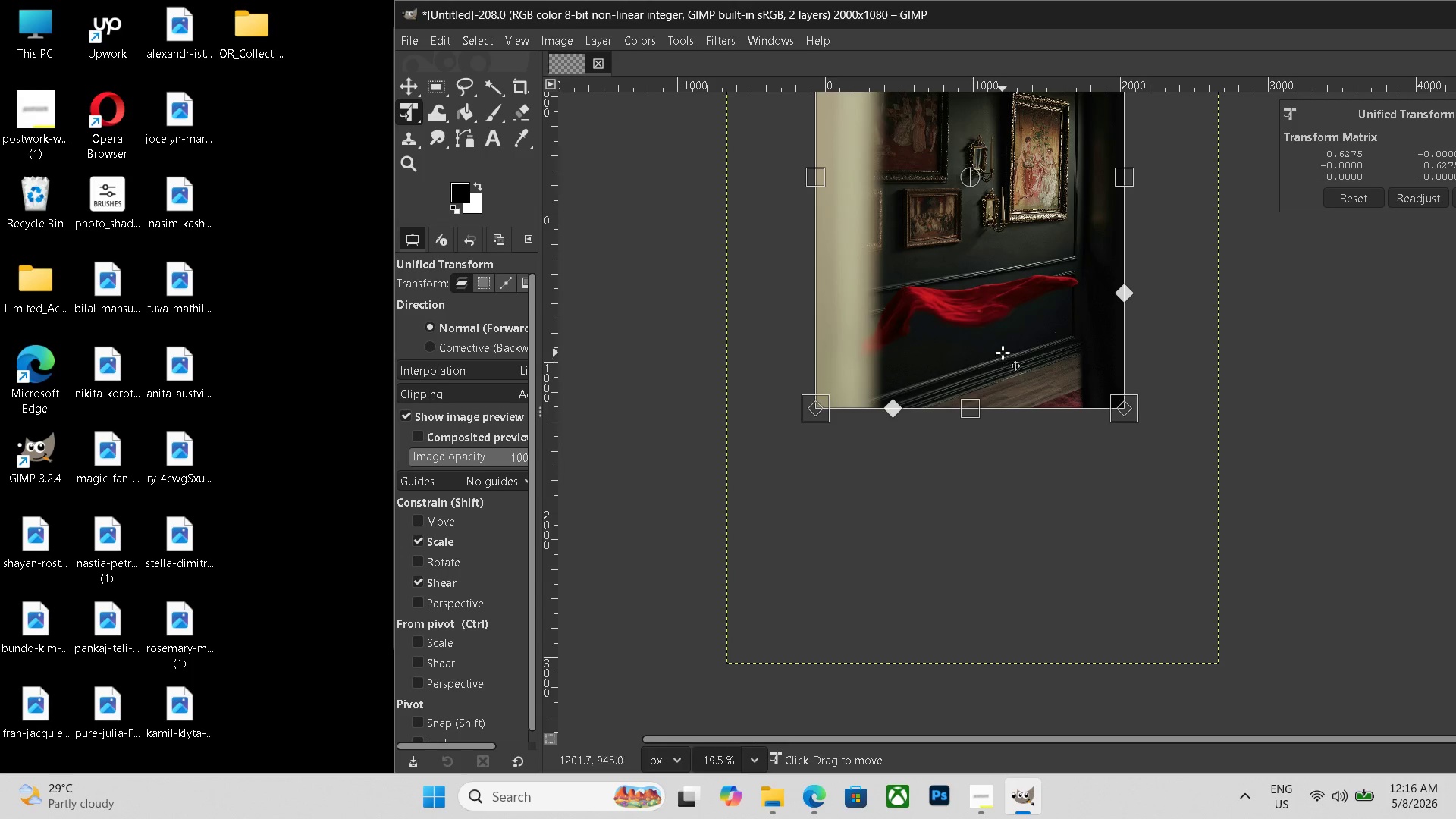 
left_click_drag(start_coordinate=[1005, 350], to_coordinate=[1003, 380])
 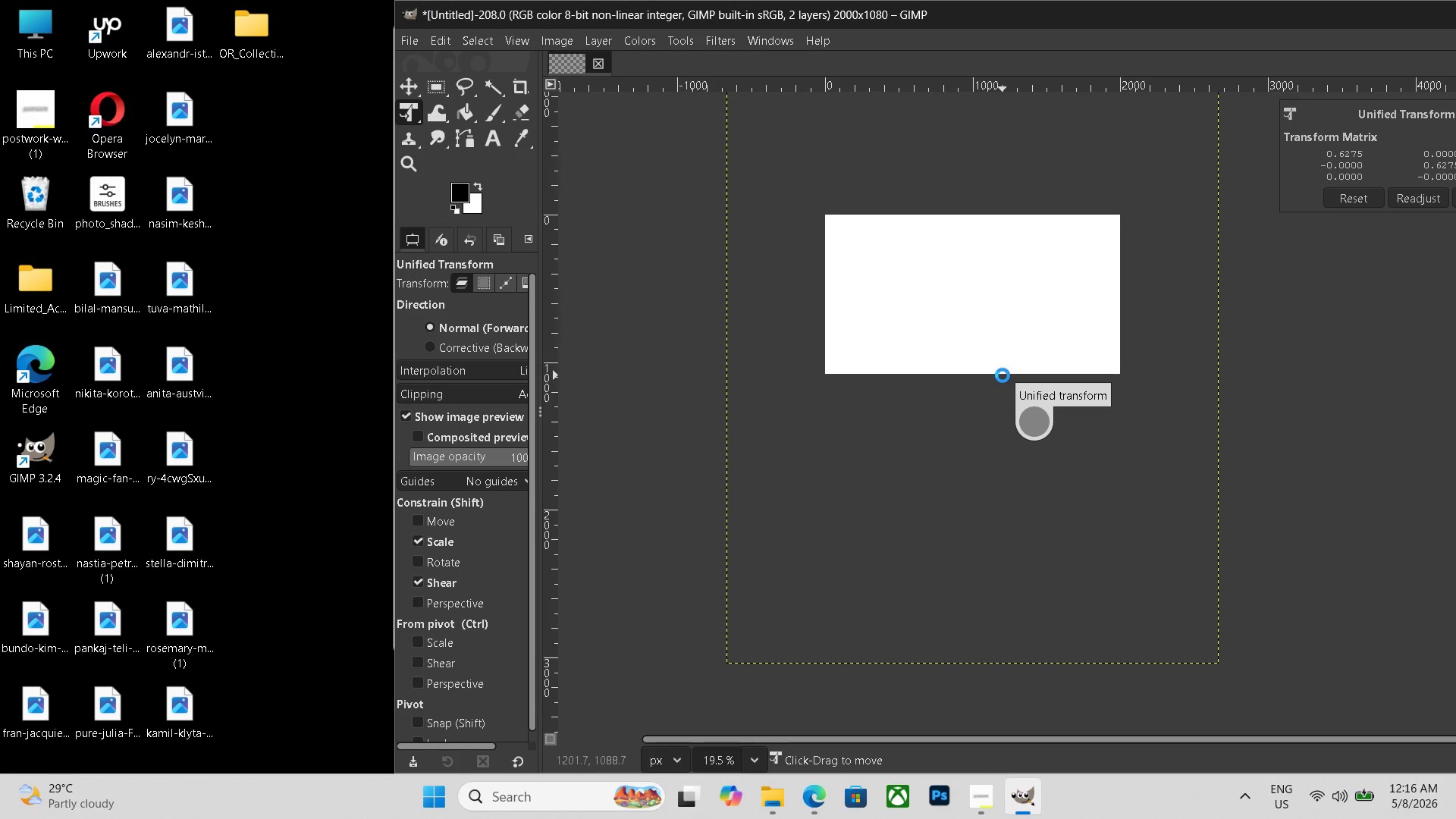 
key(Enter)
 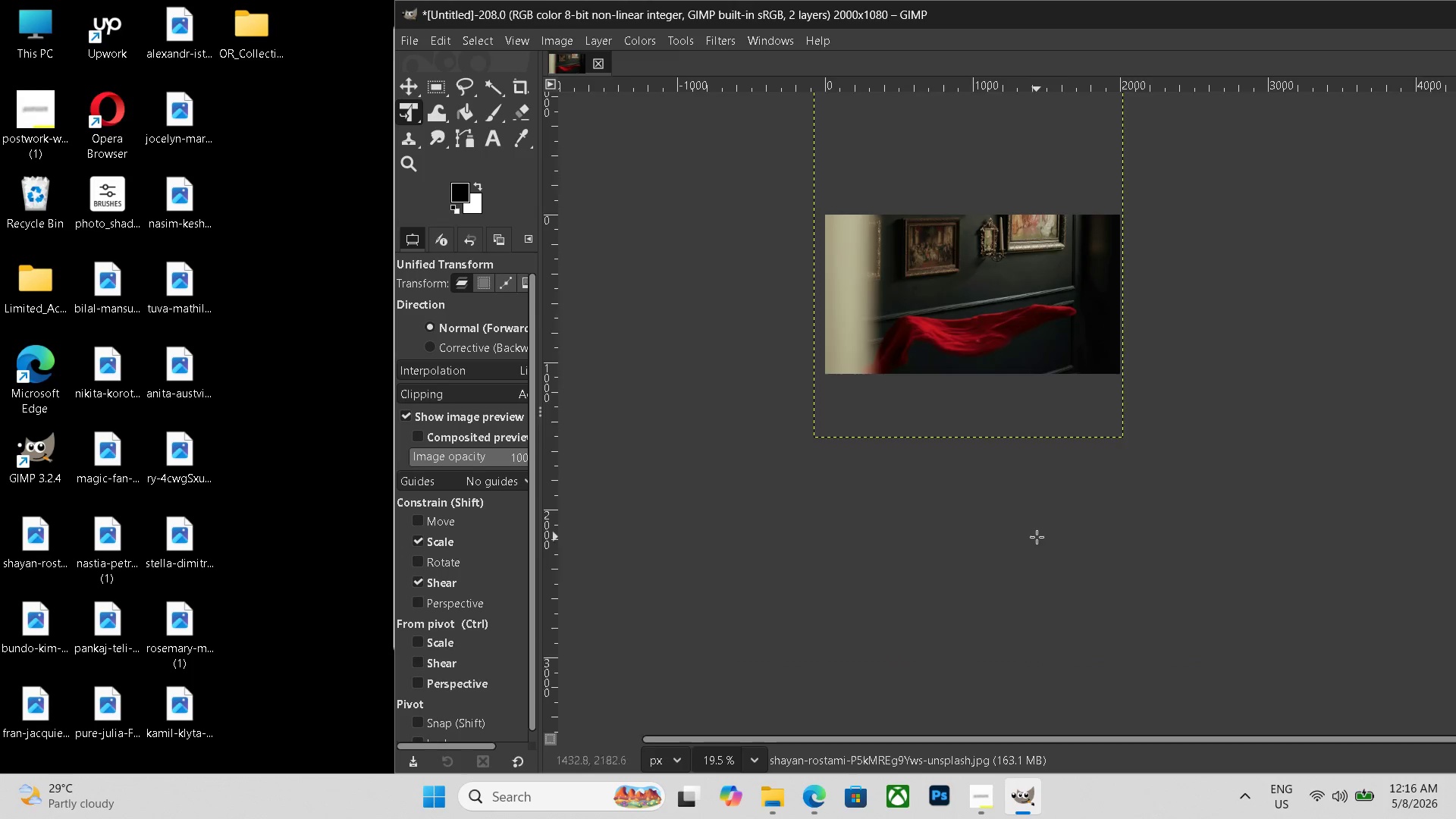 
hold_key(key=ControlLeft, duration=0.58)
scroll: coordinate [1038, 549], scroll_direction: up, amount: 7.0
 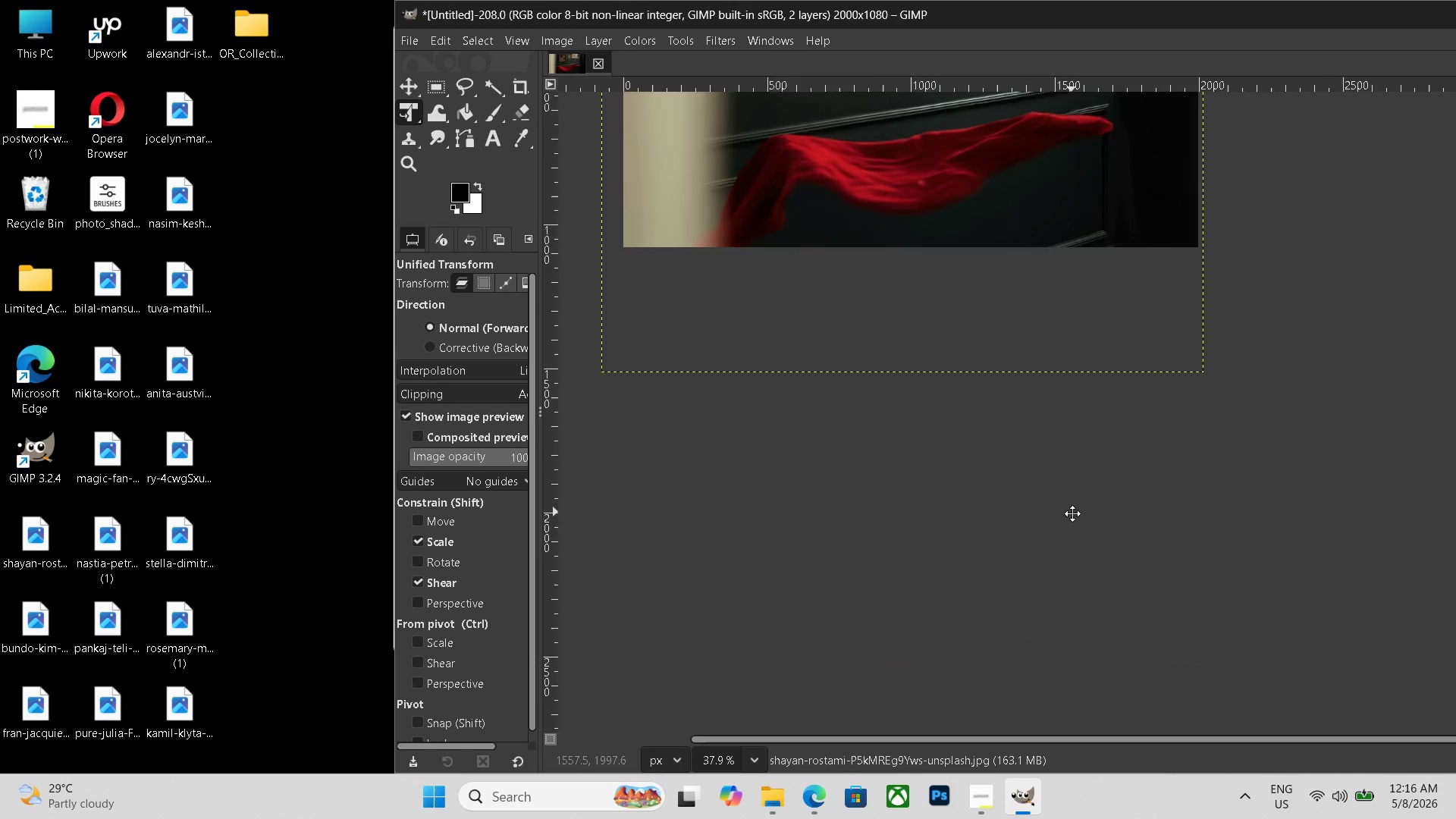 
hold_key(key=Space, duration=0.62)
 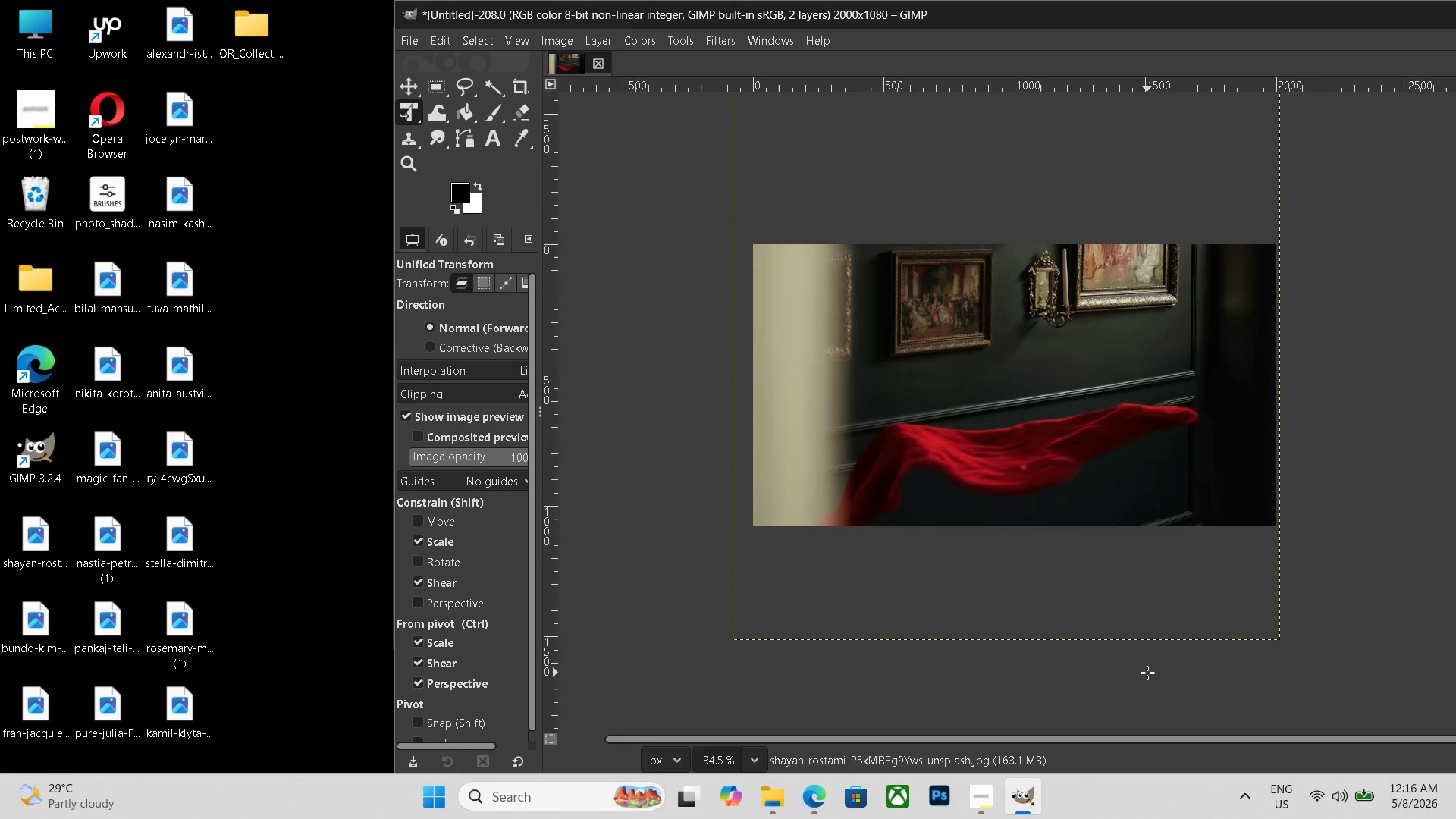 
left_click_drag(start_coordinate=[1072, 513], to_coordinate=[1162, 776])
 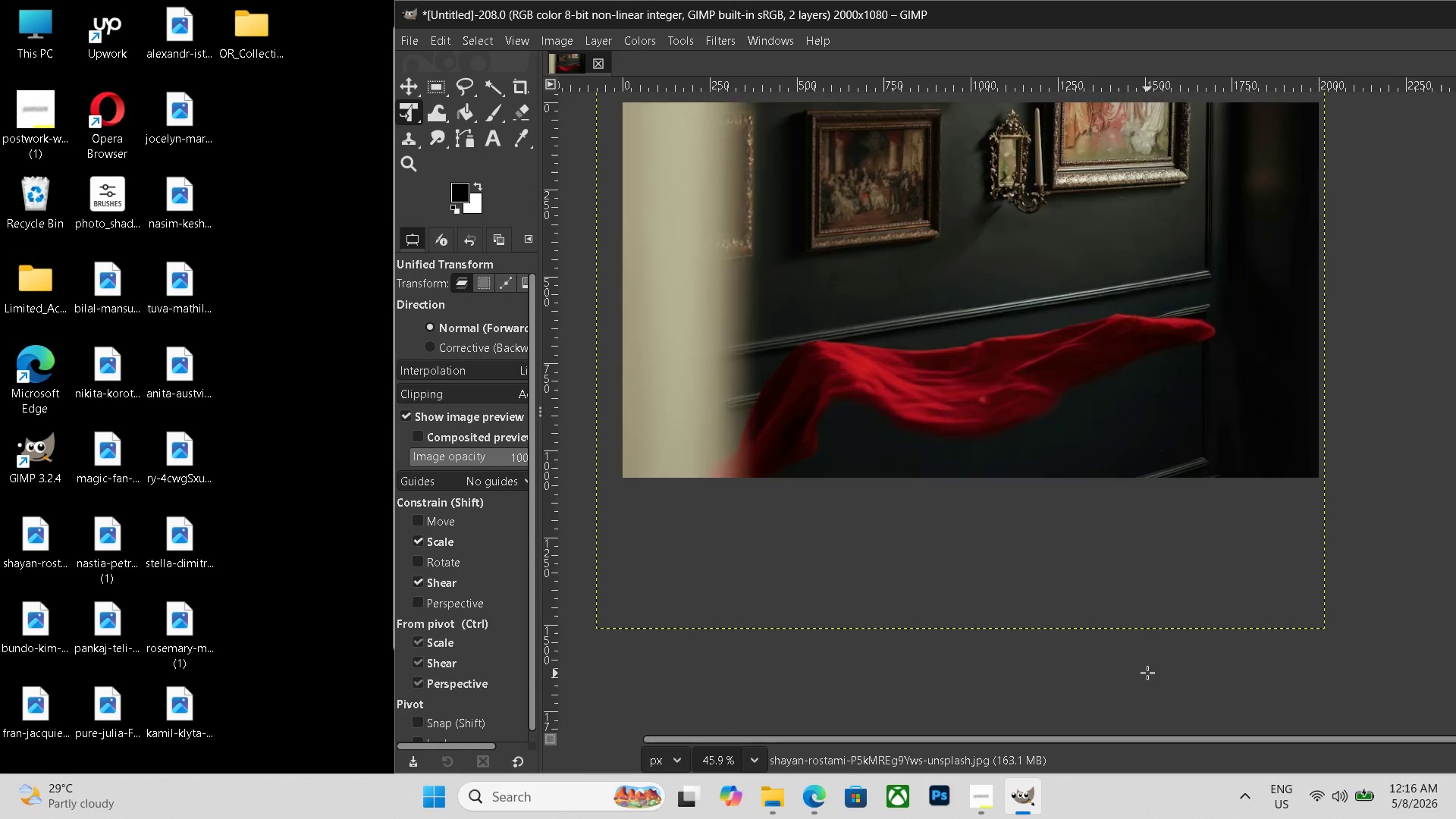 
hold_key(key=ControlLeft, duration=0.73)
scroll: coordinate [1147, 673], scroll_direction: down, amount: 2.0
 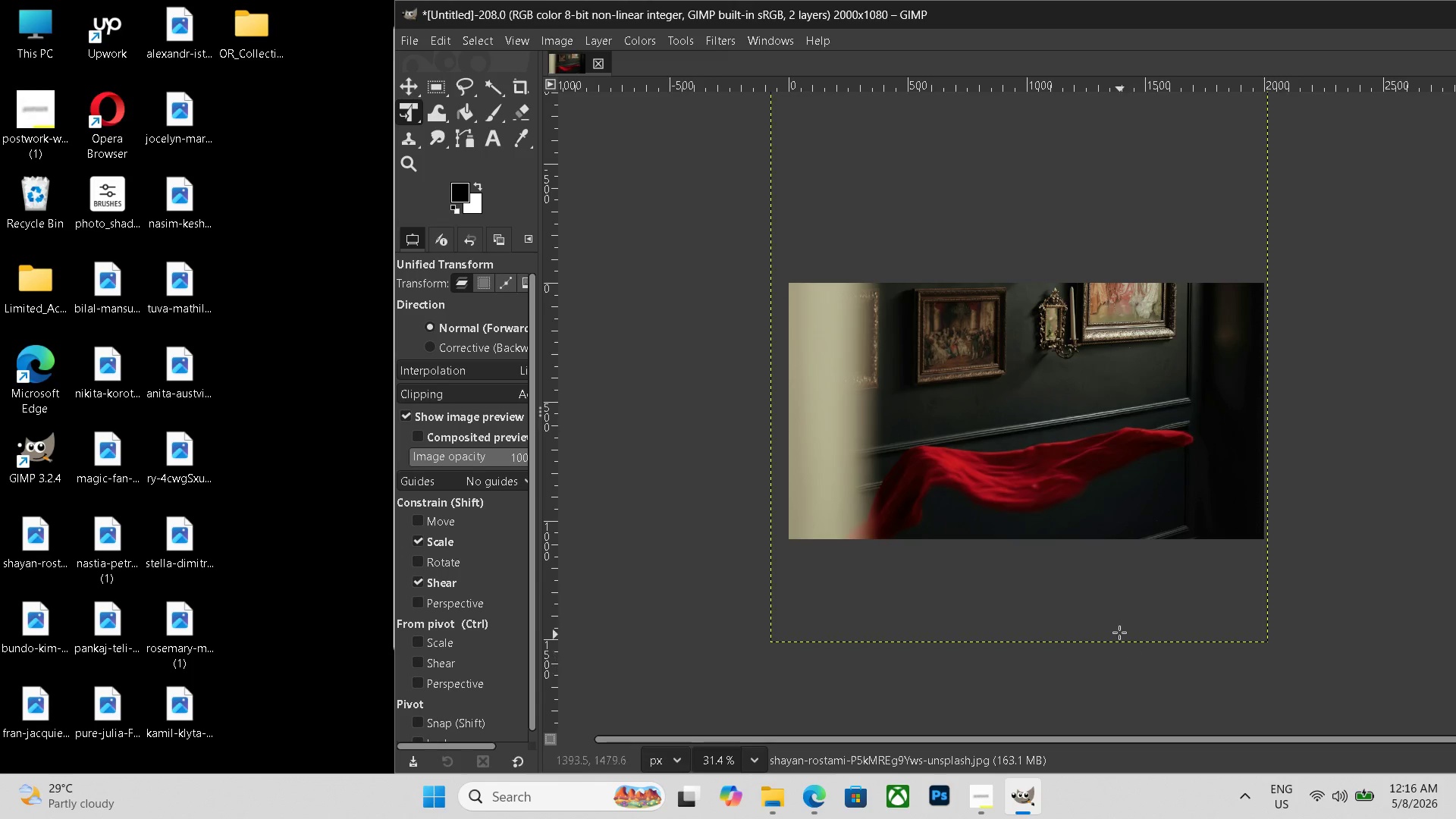 
scroll: coordinate [1119, 632], scroll_direction: up, amount: 1.0
 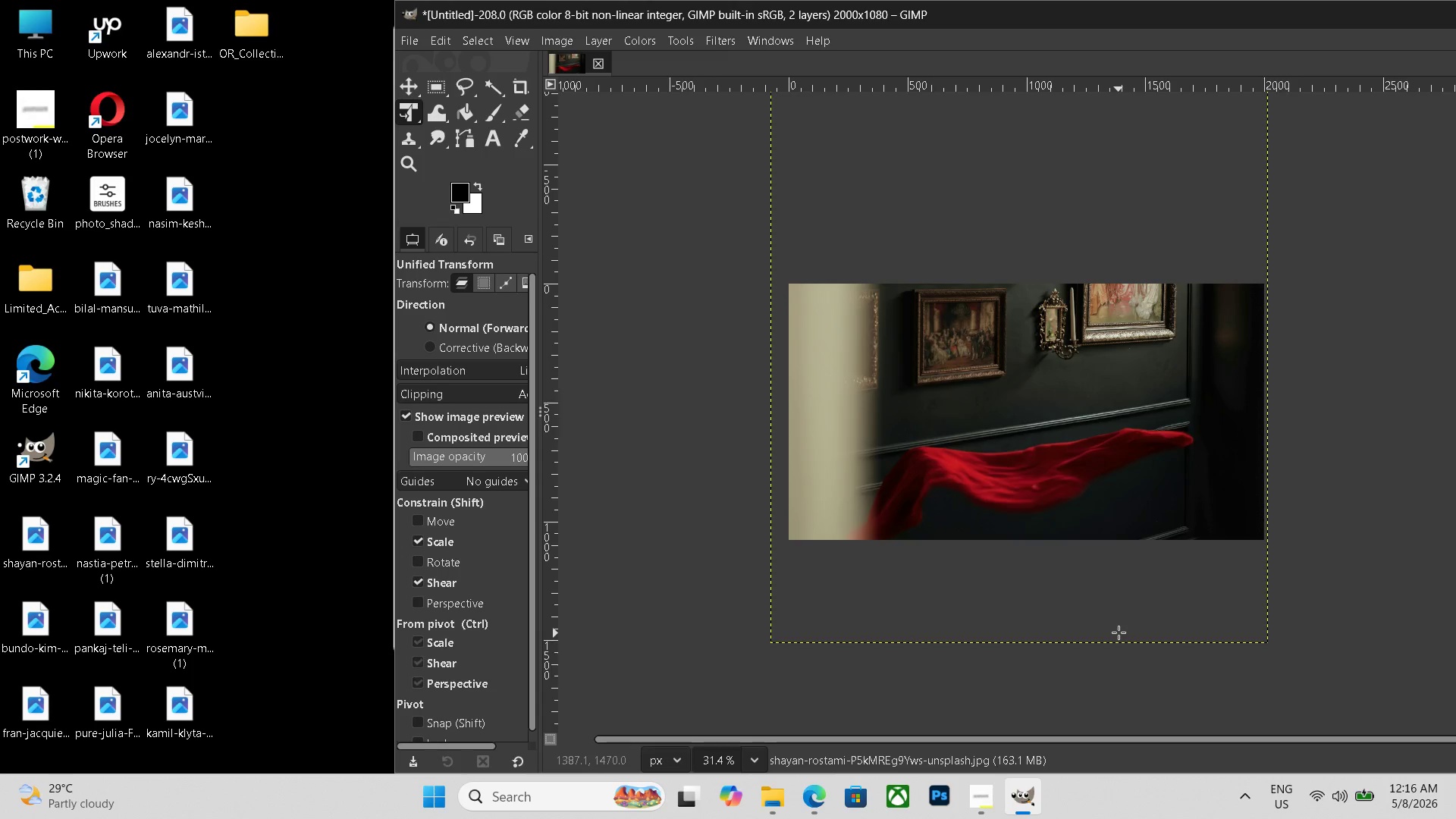 
hold_key(key=ControlLeft, duration=0.53)
 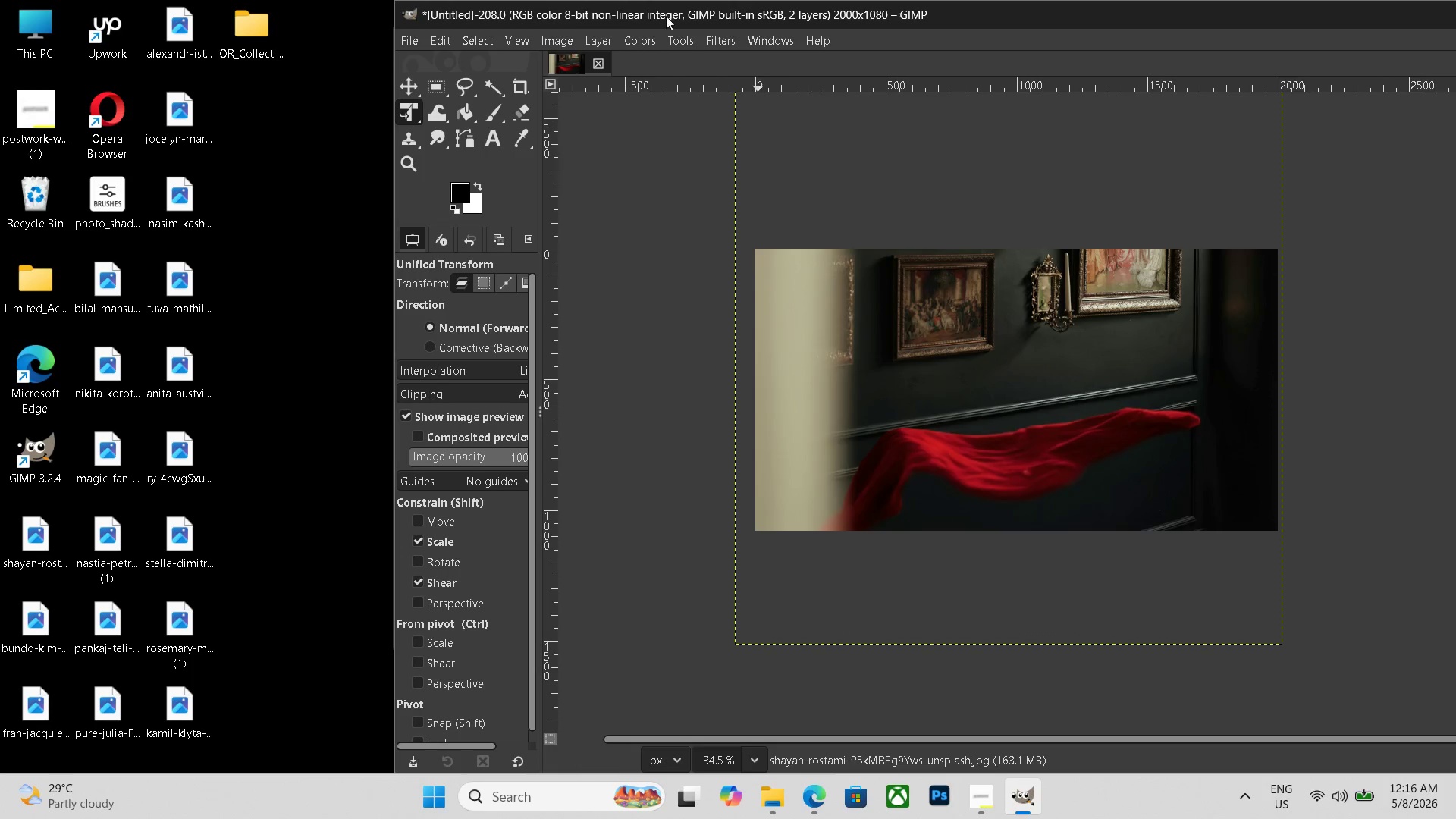 
left_click([633, 30])
 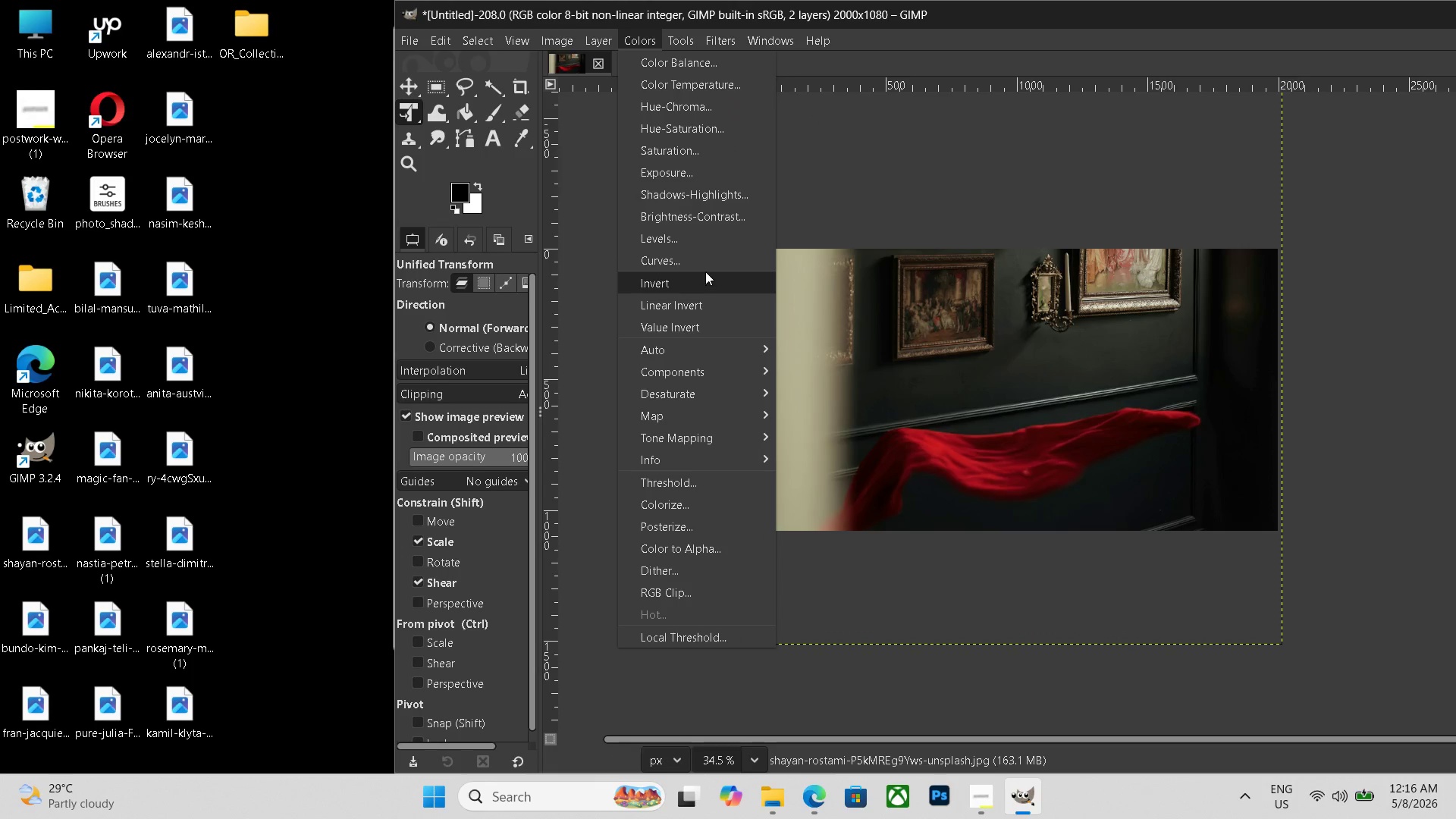 
left_click([701, 258])
 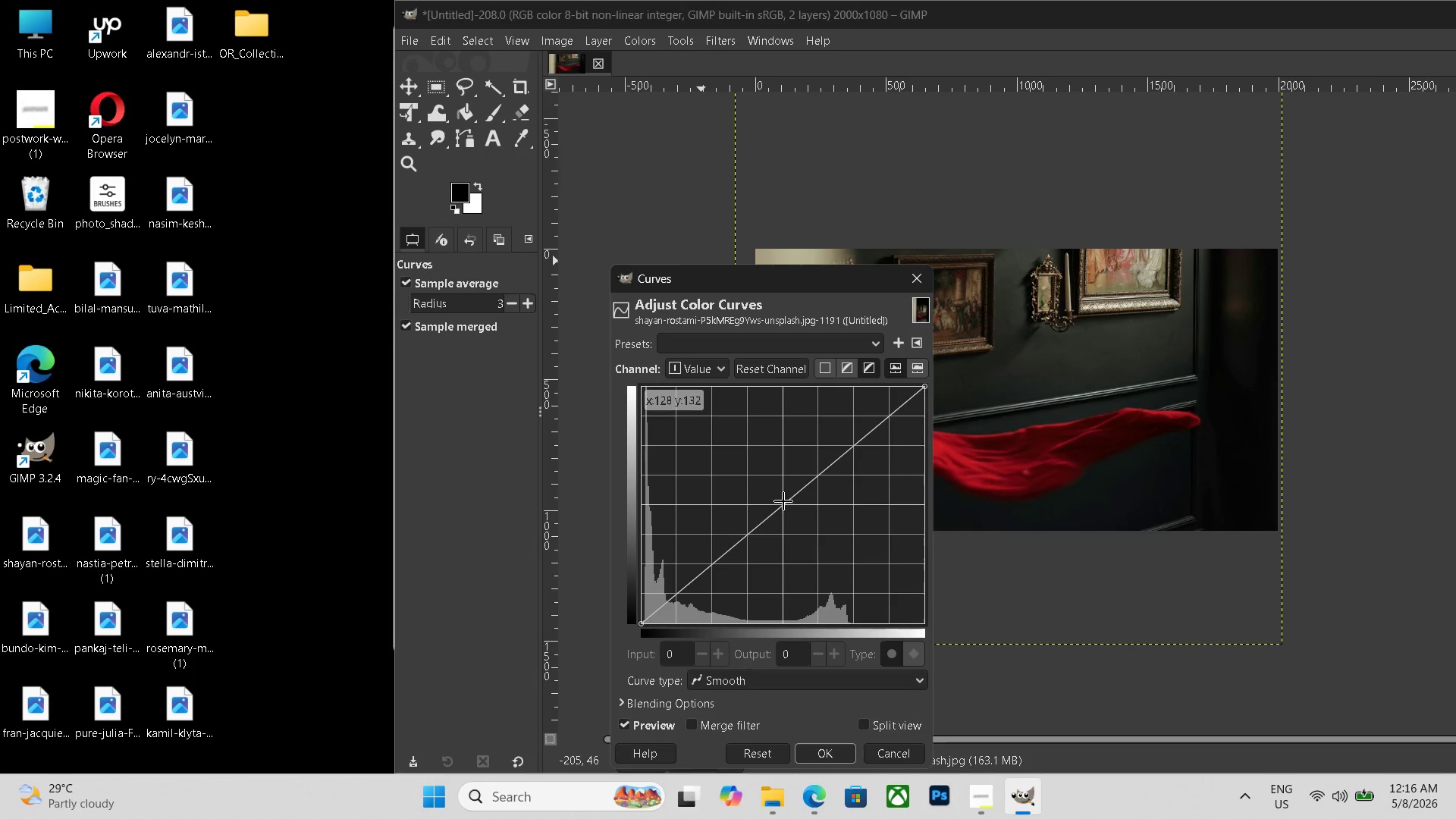 
left_click_drag(start_coordinate=[780, 506], to_coordinate=[753, 491])
 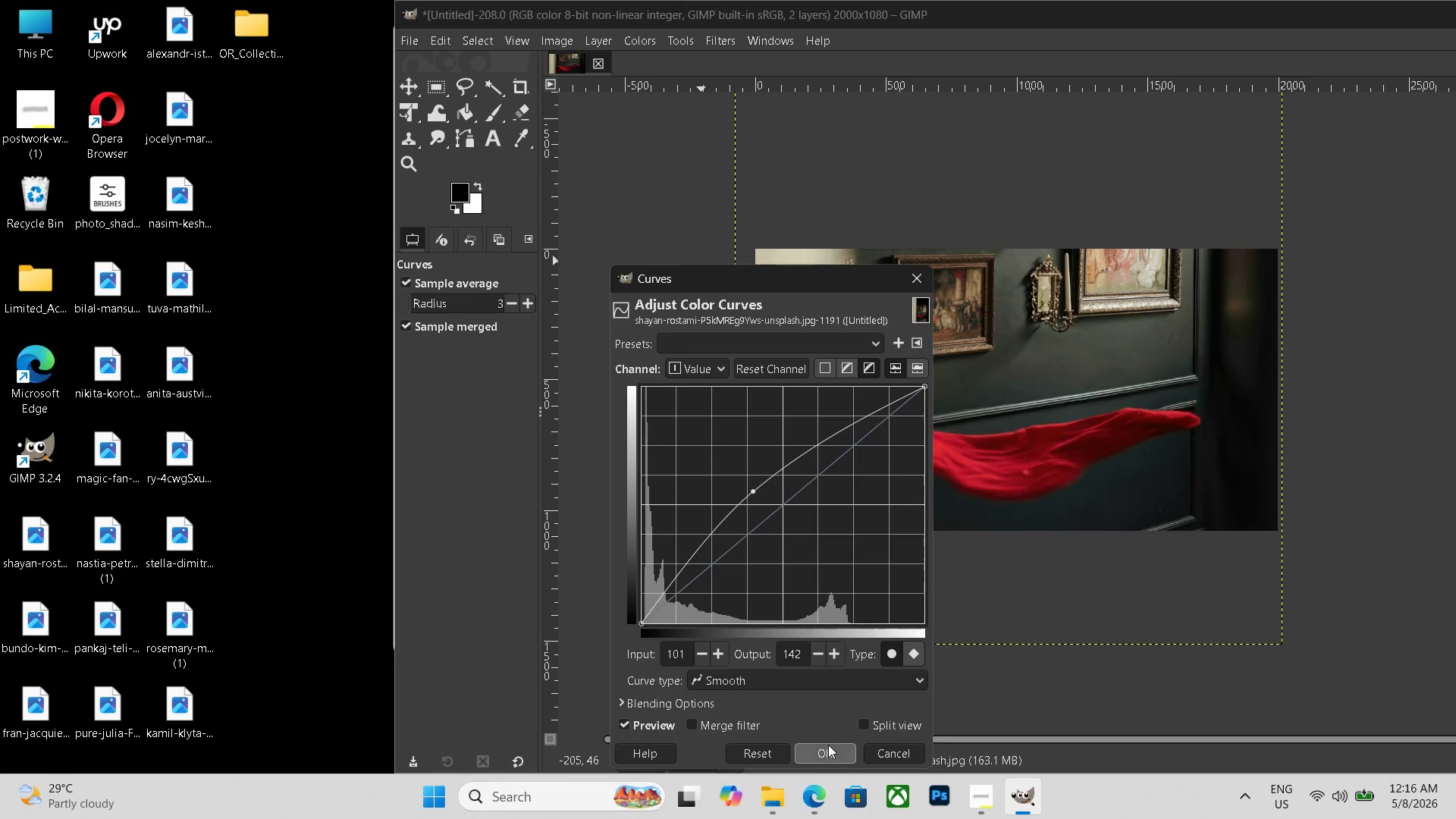 
left_click([828, 745])
 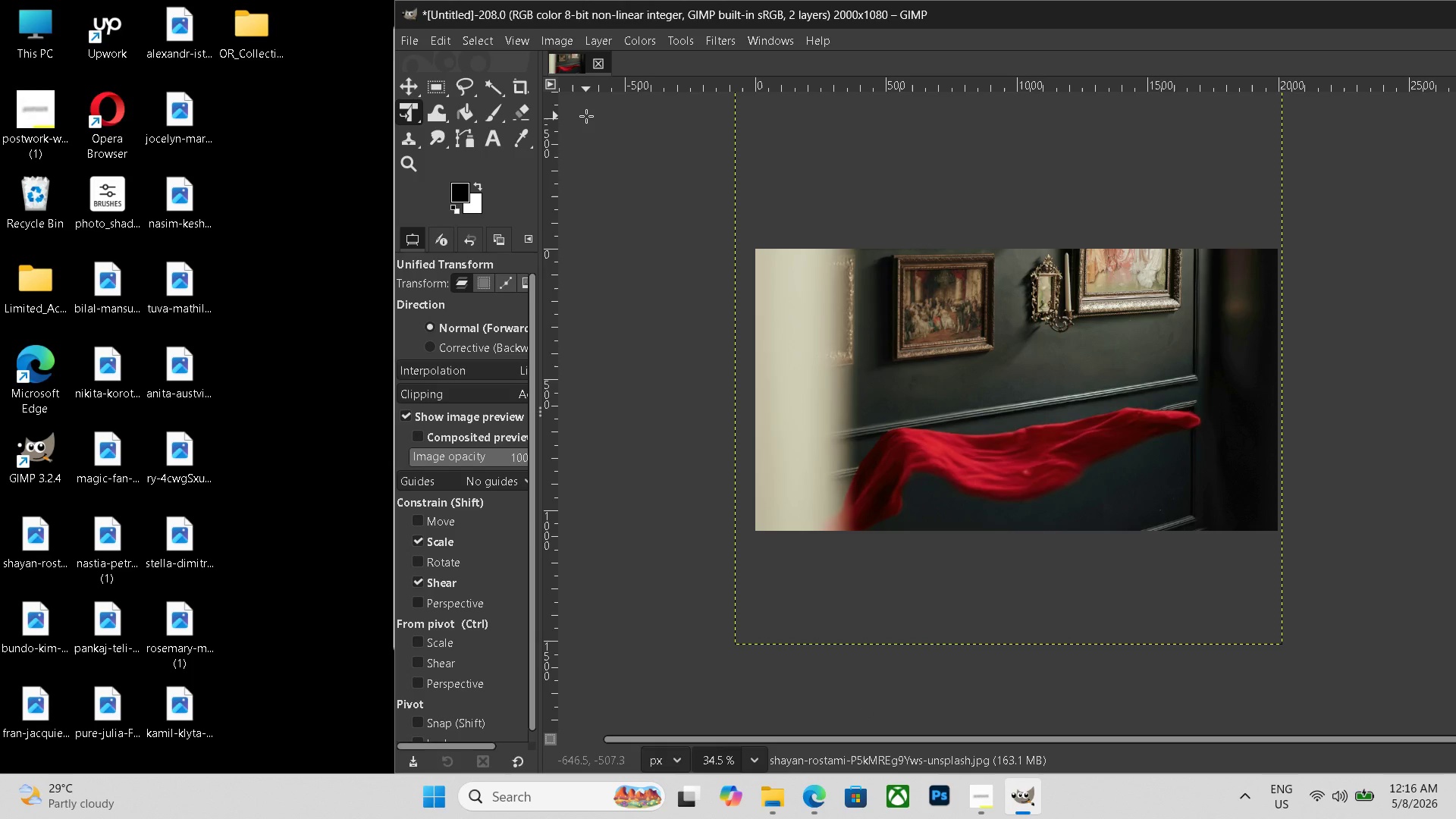 
wait(8.72)
 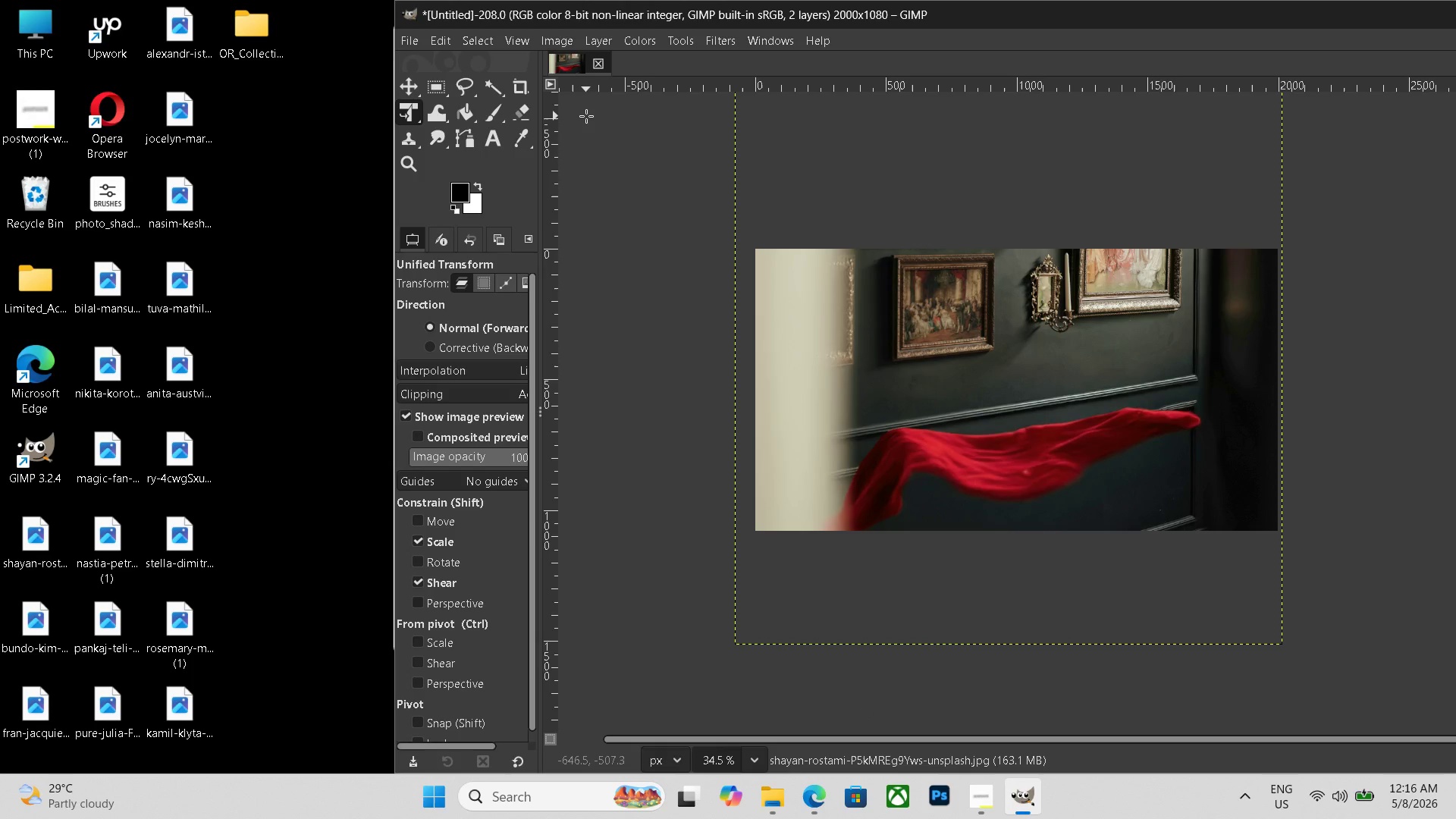 
left_click([646, 31])
 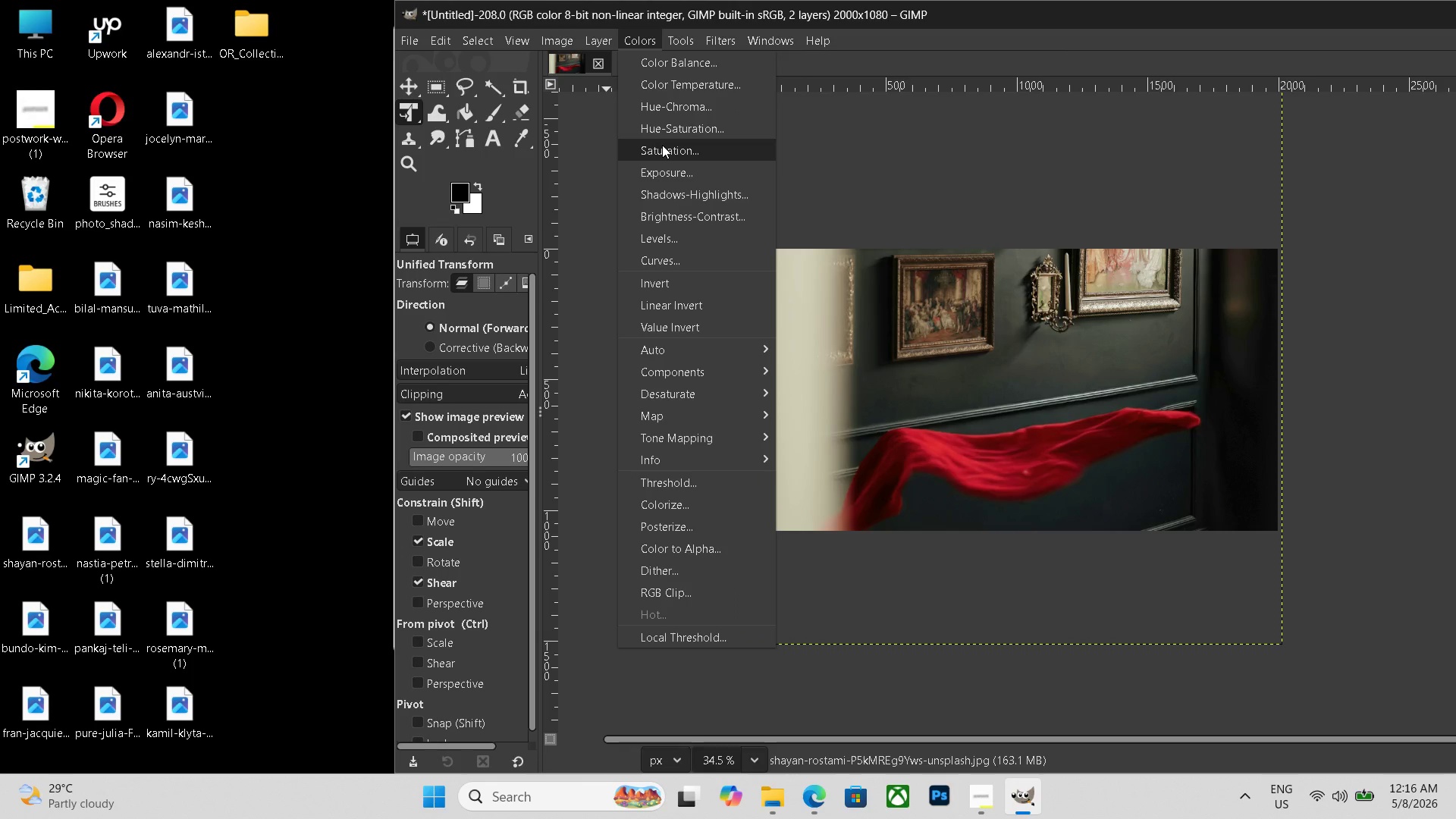 
wait(6.75)
 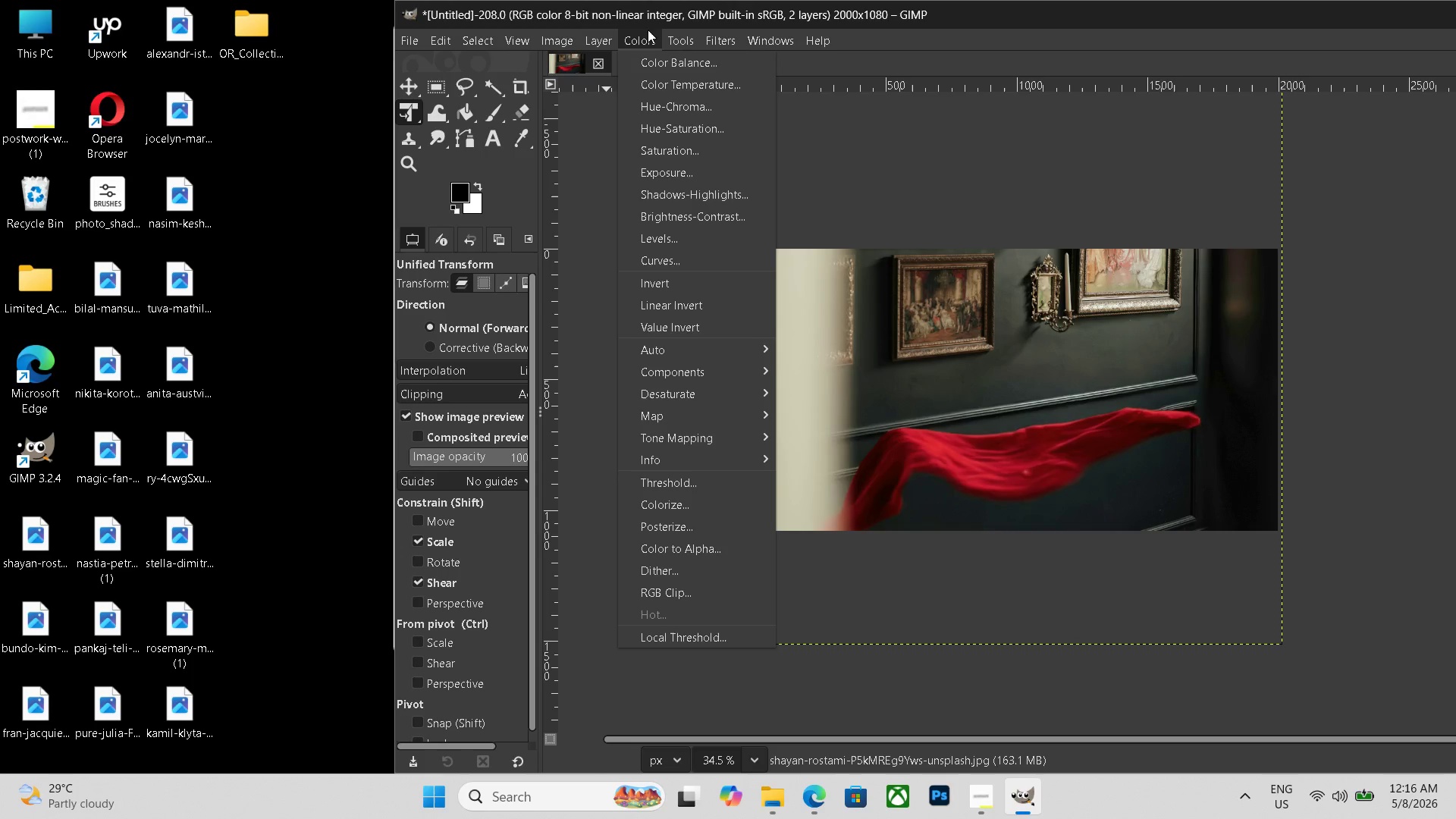 
left_click([670, 236])
 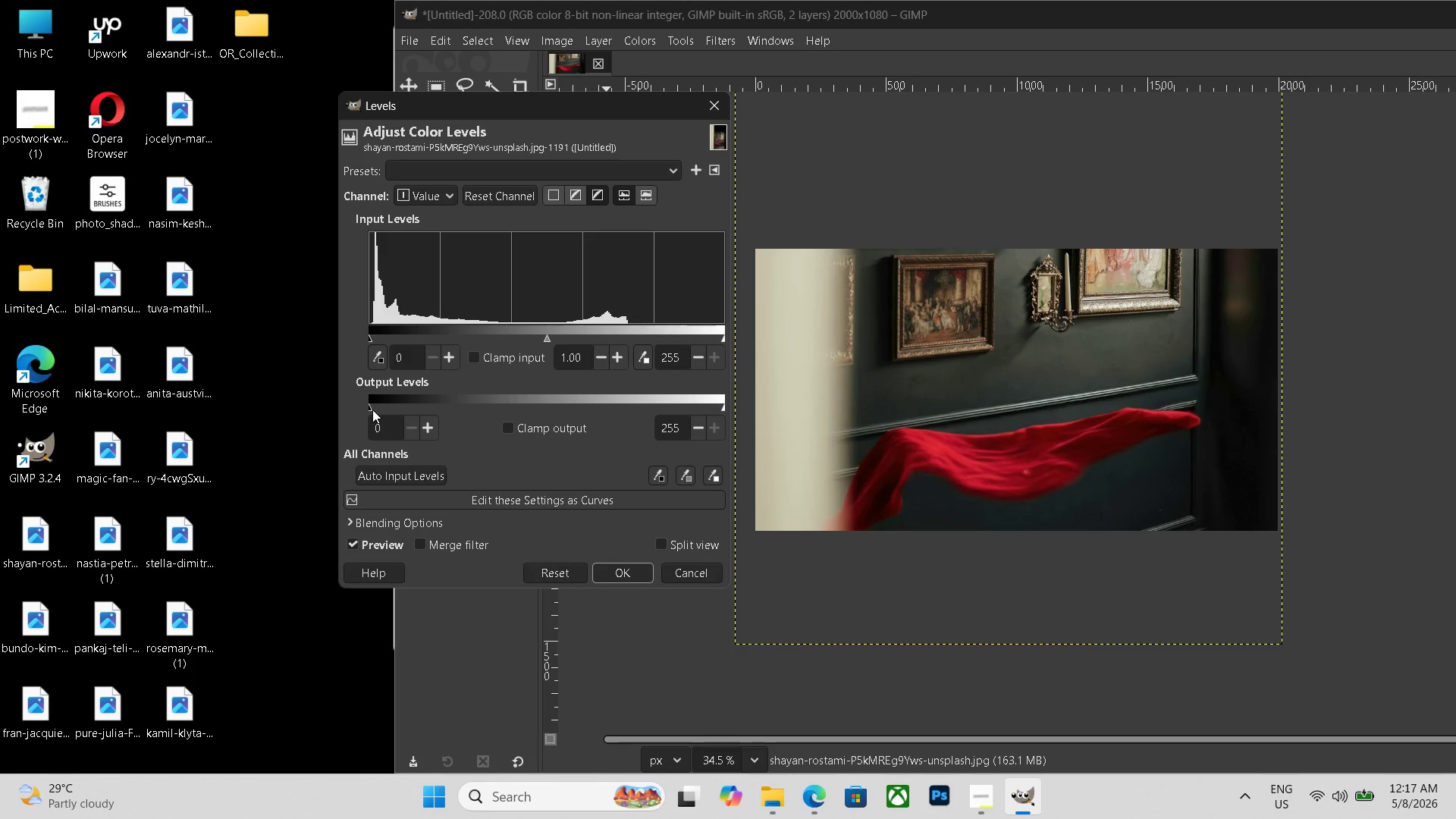 
left_click_drag(start_coordinate=[372, 410], to_coordinate=[397, 410])
 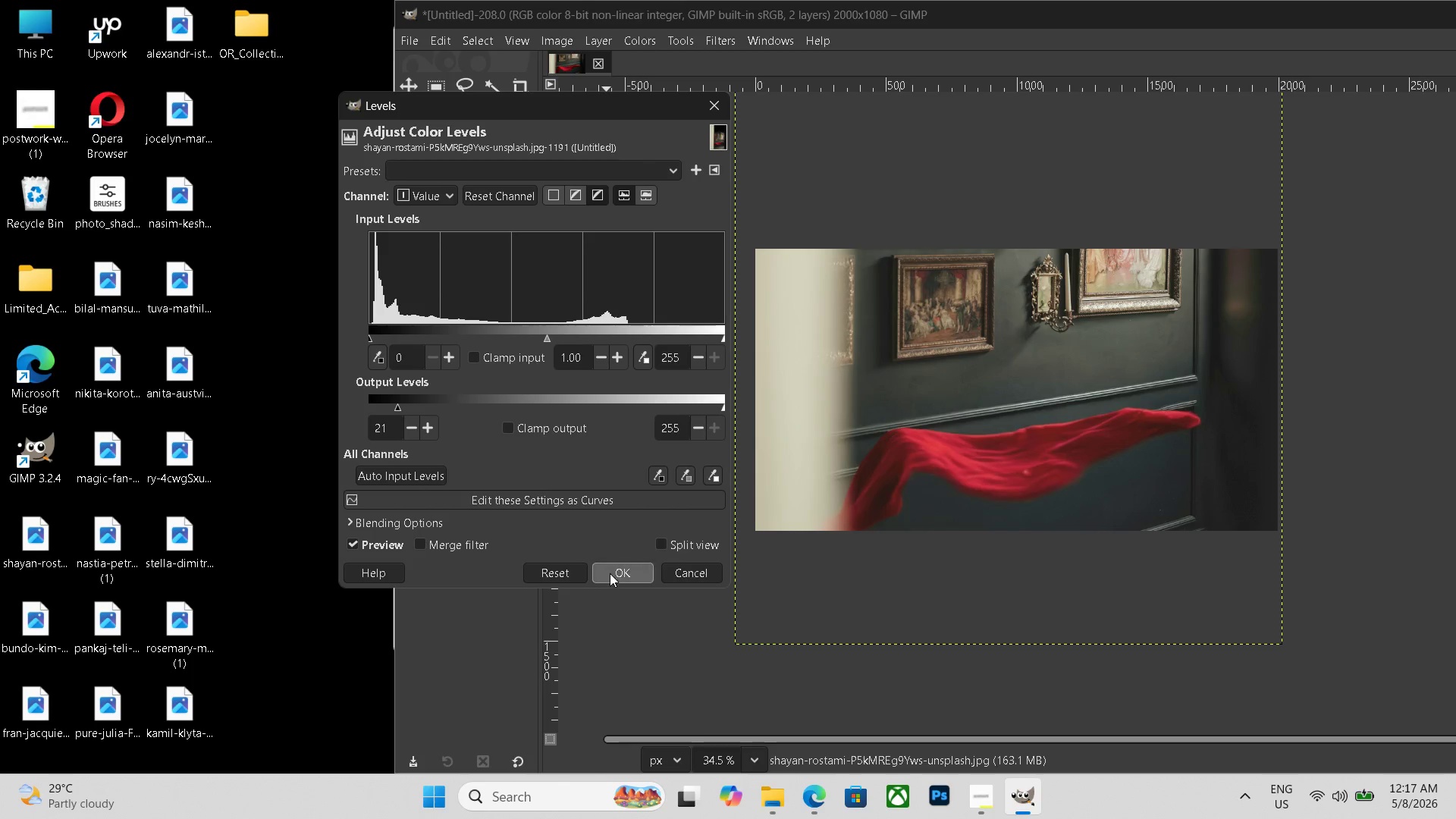 
left_click([610, 573])
 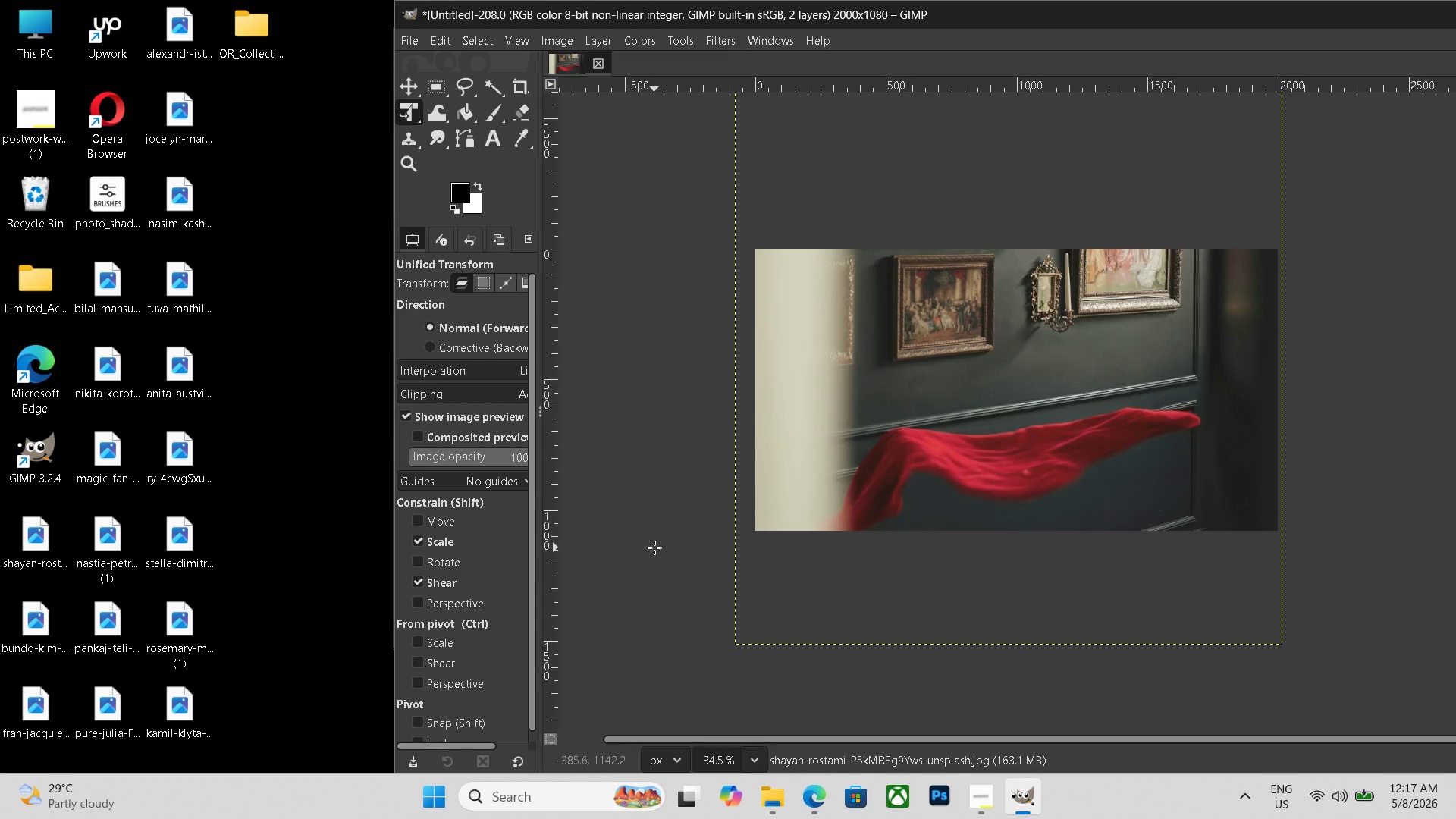 
key(Control+Shift+E)
 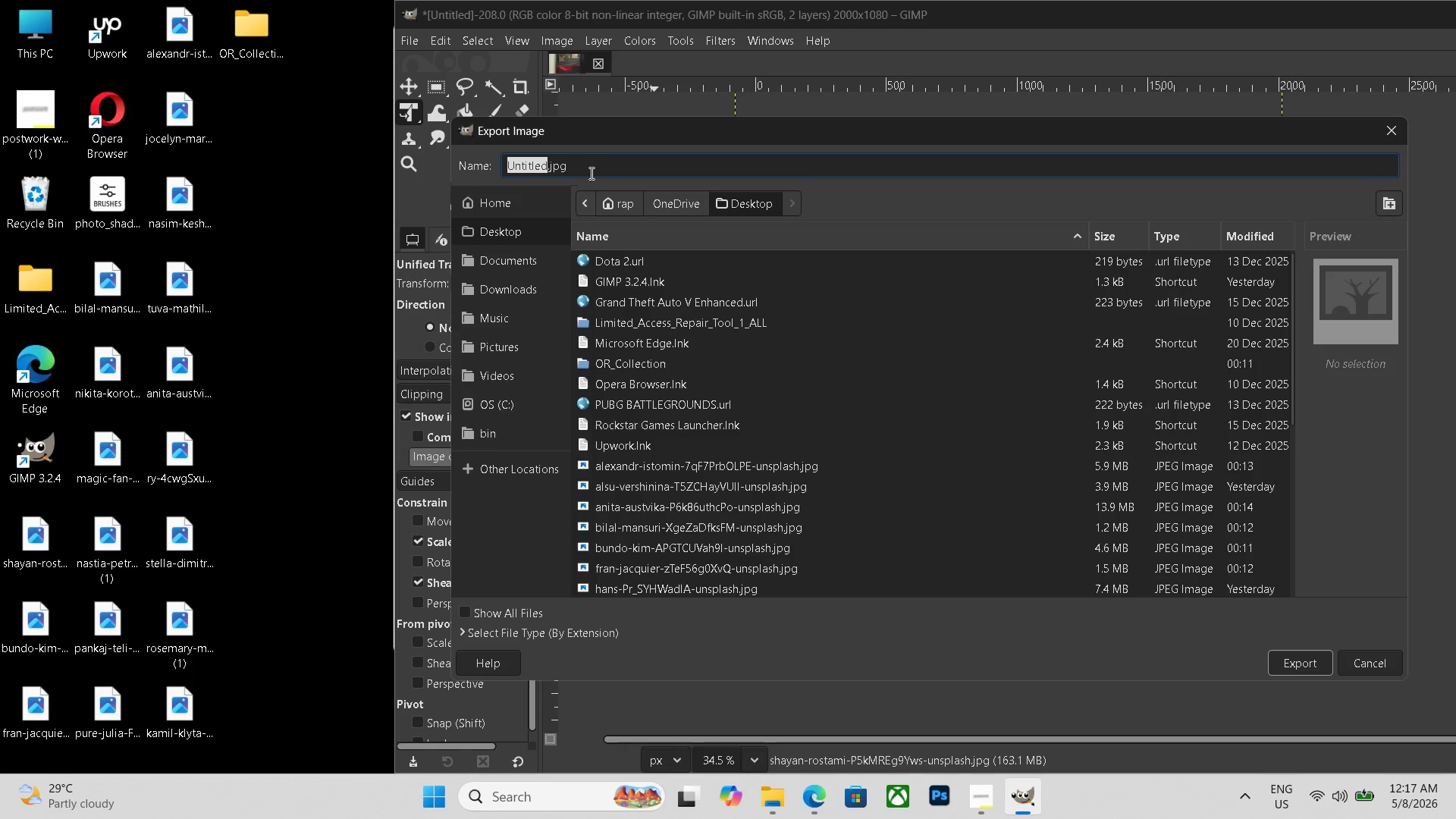 
left_click([592, 167])
 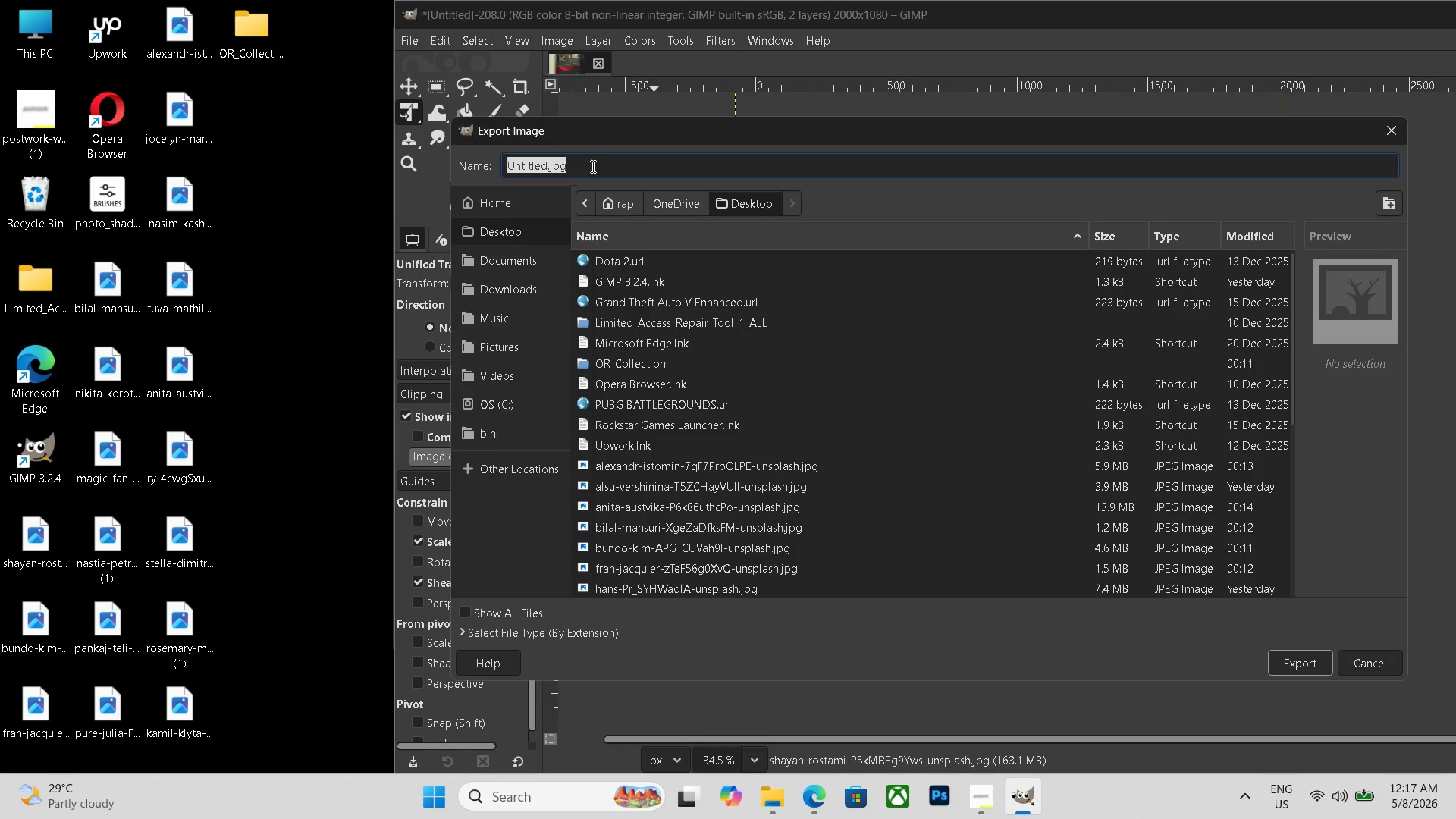 
triple_click([592, 166])
 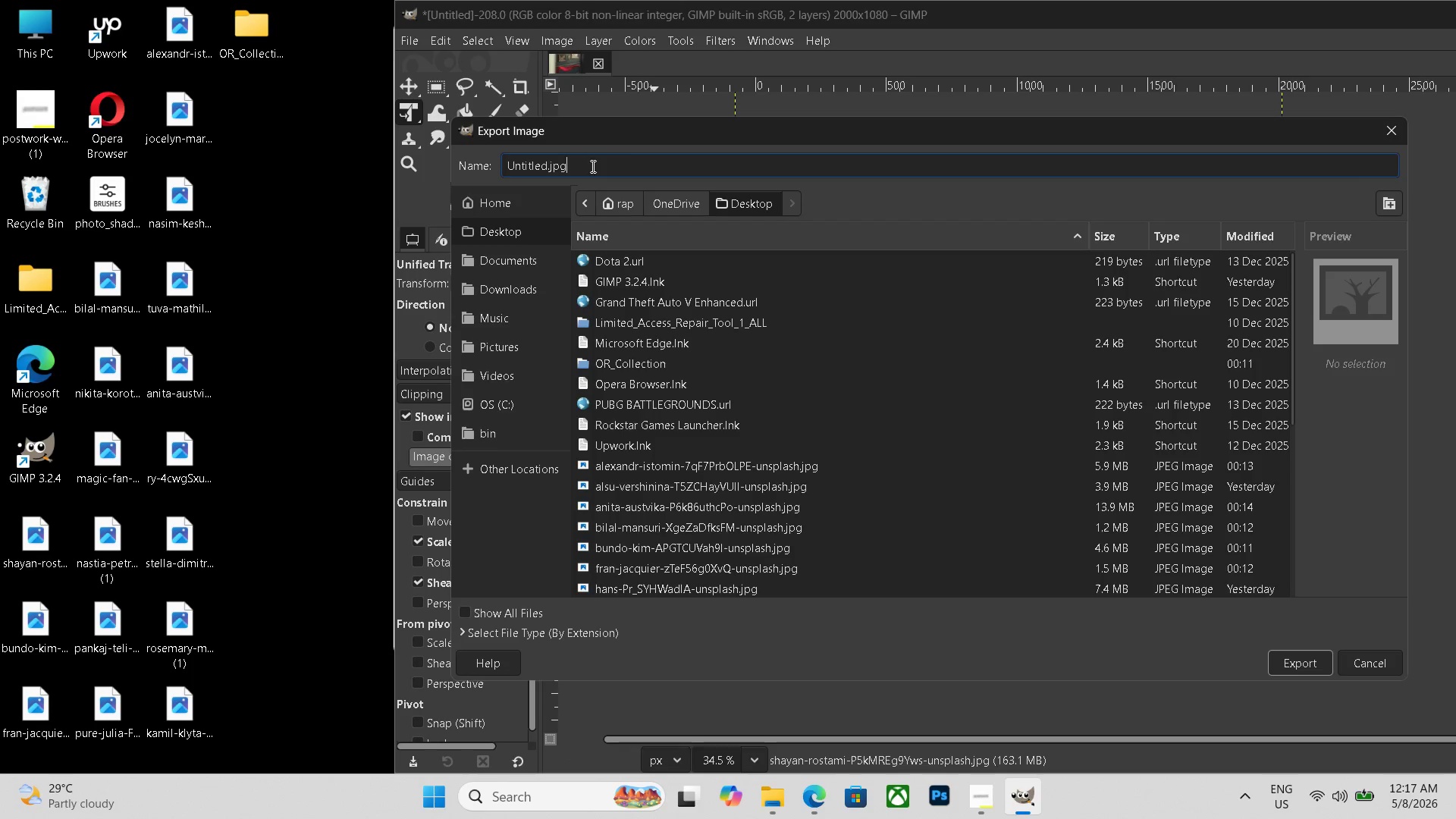 
triple_click([592, 166])
 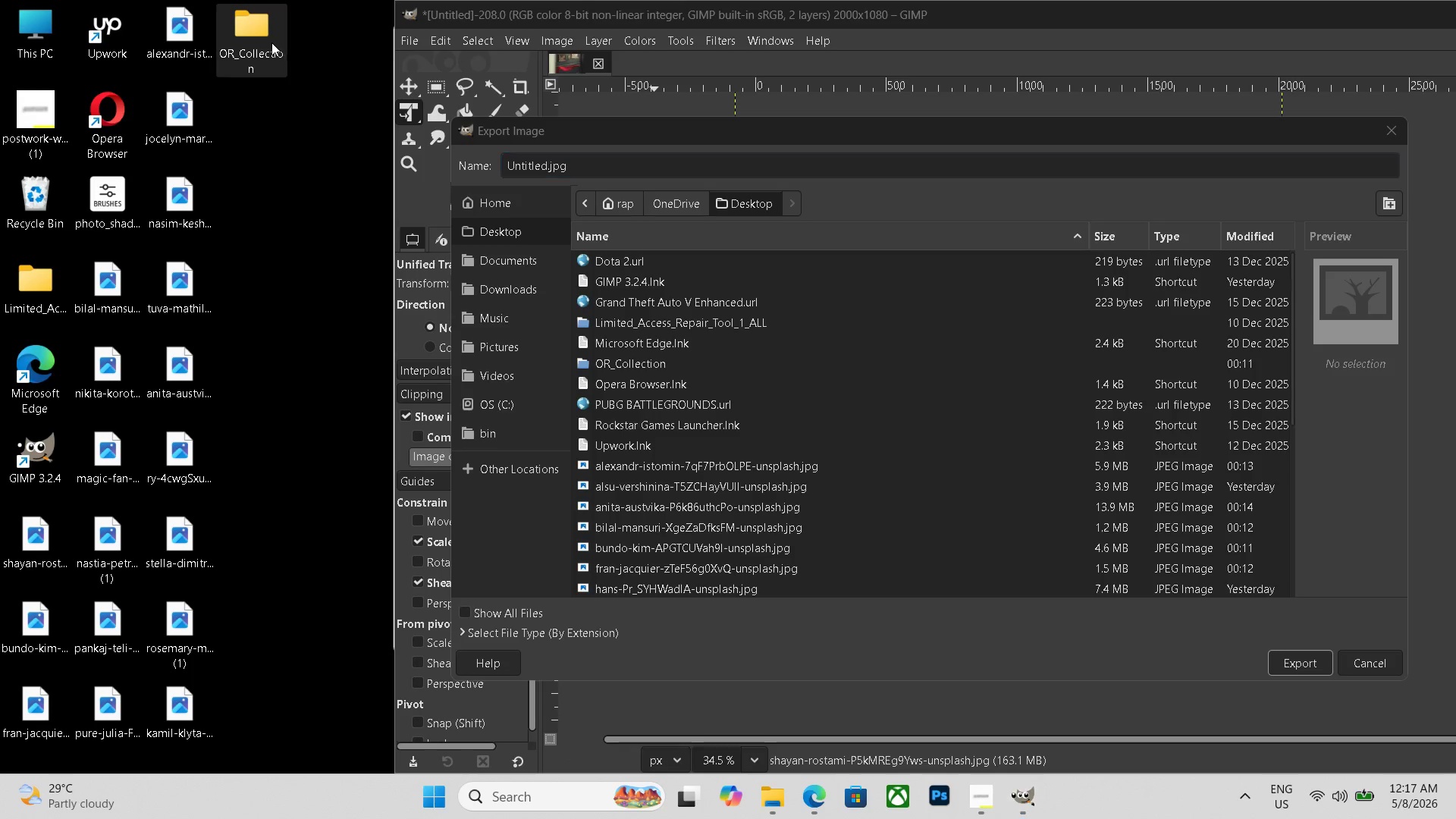 
double_click([271, 42])
 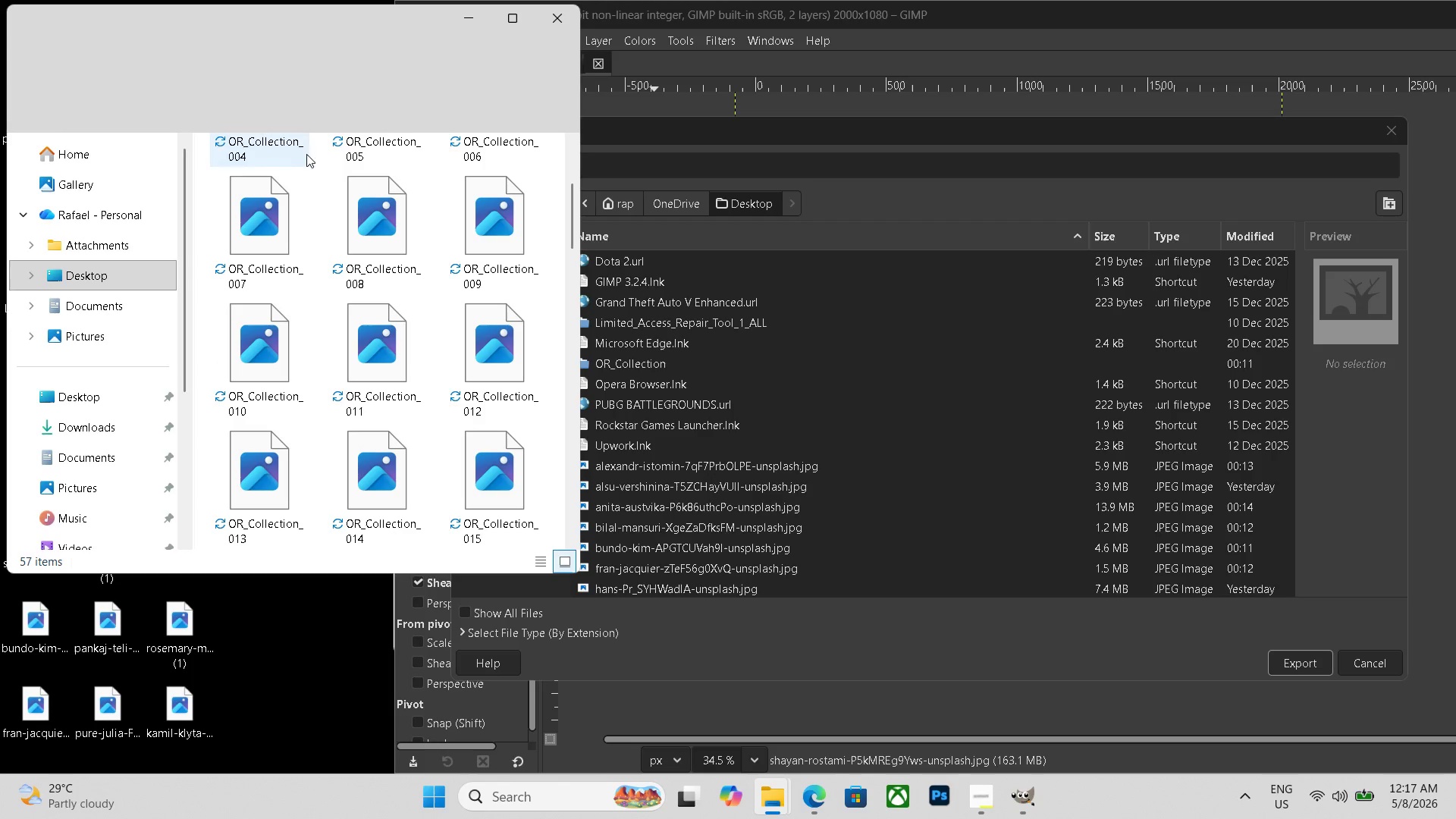 
scroll: coordinate [322, 193], scroll_direction: down, amount: 22.0
 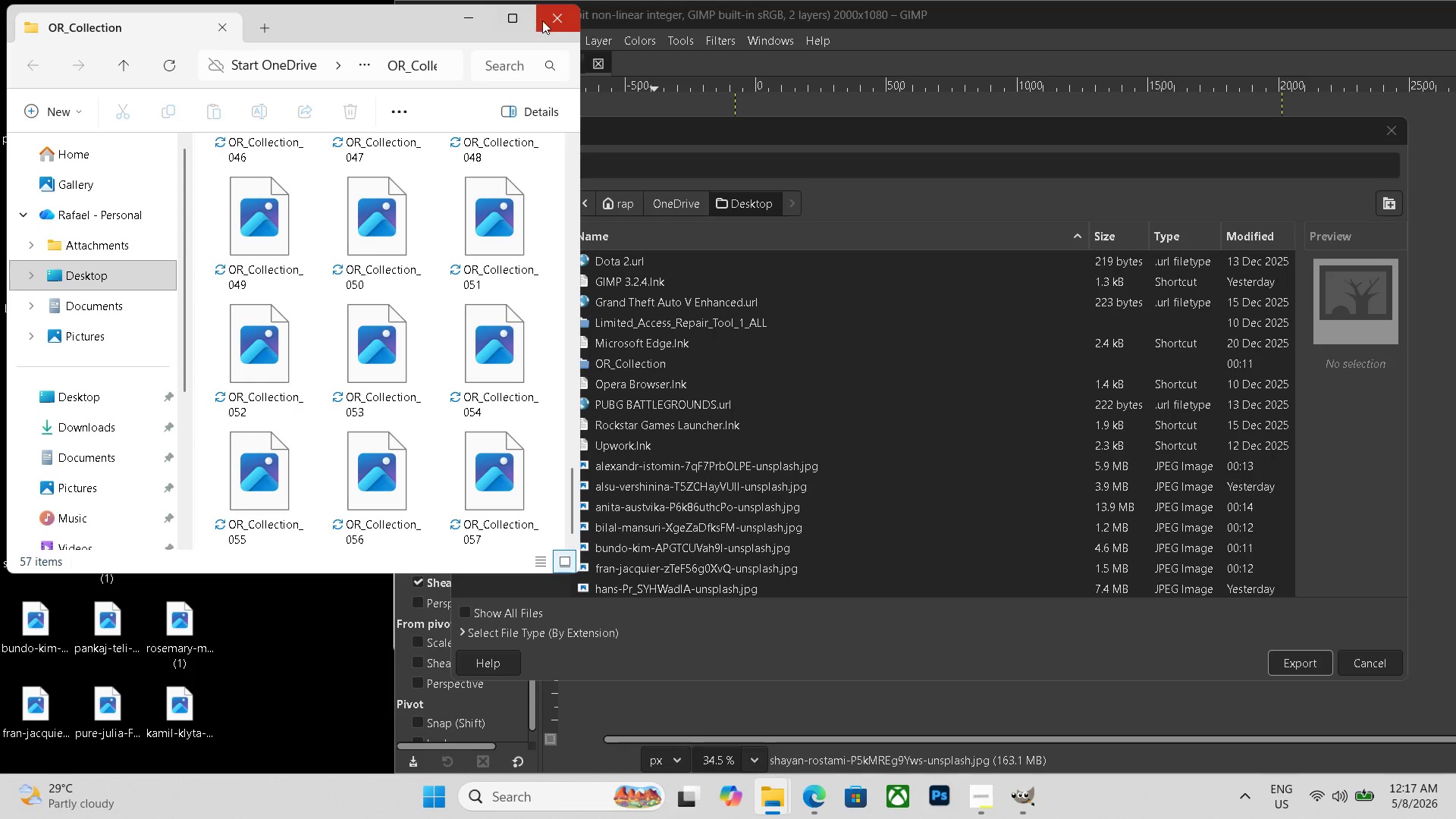 
left_click([544, 20])
 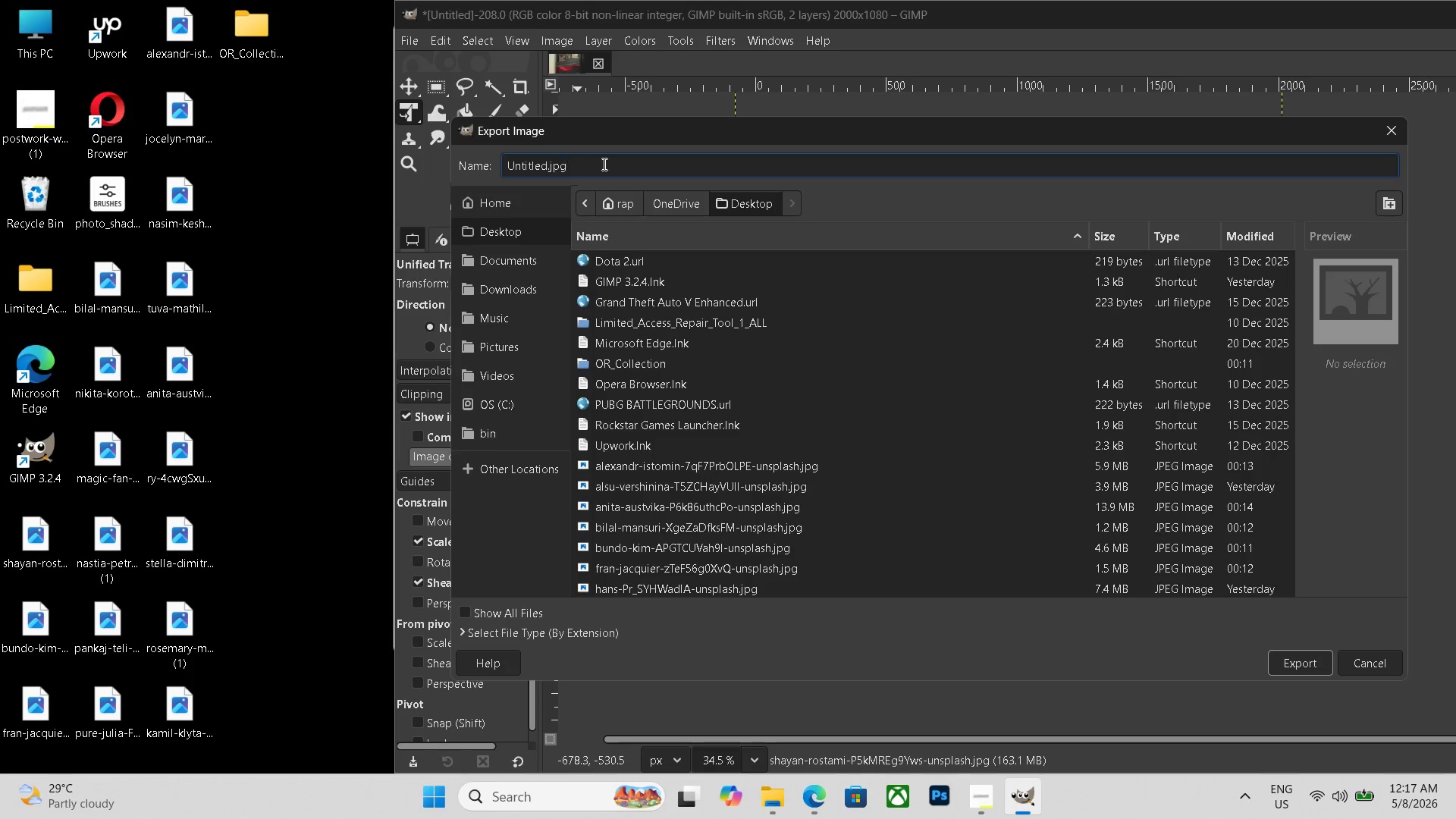 
double_click([603, 164])
 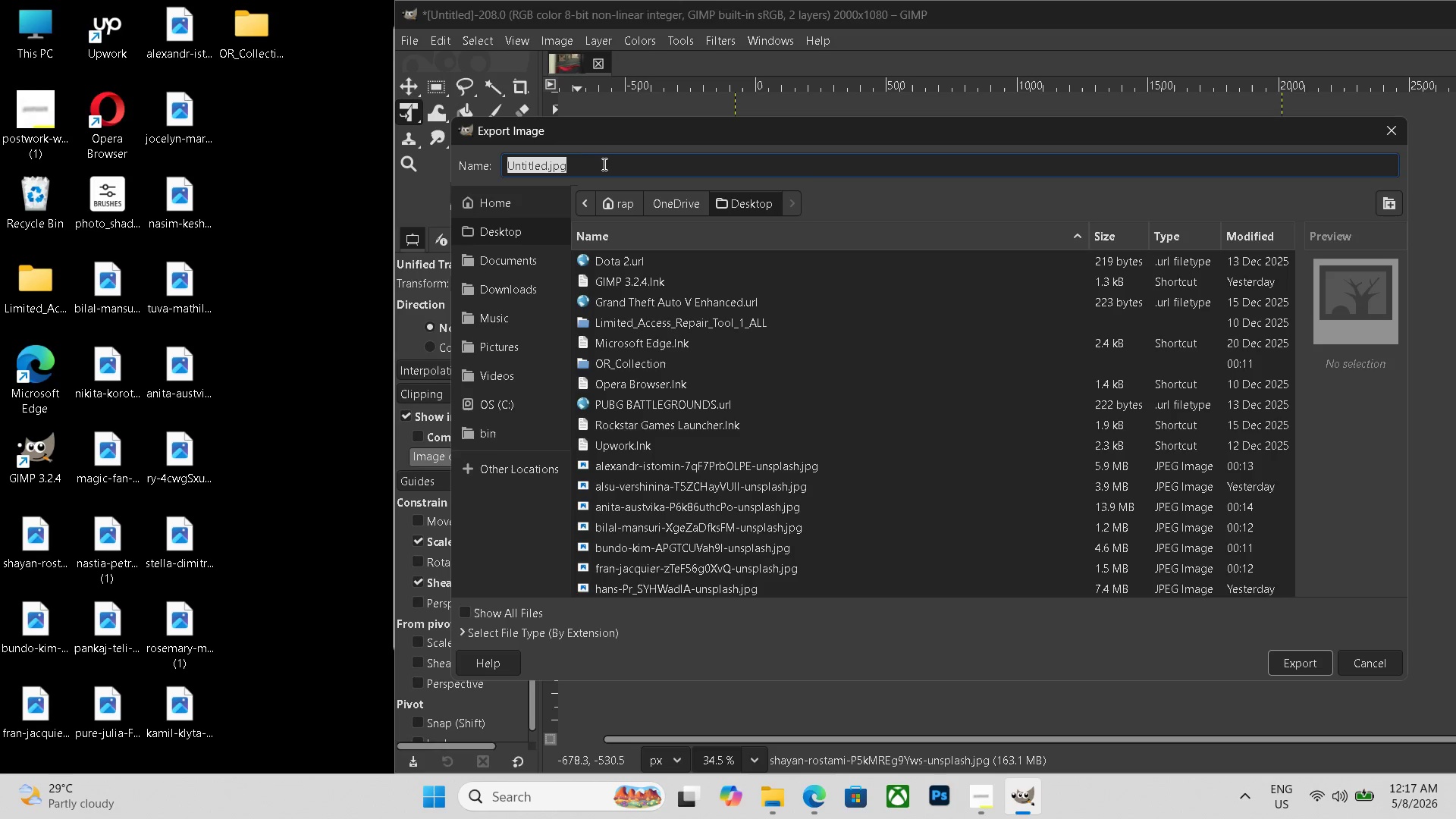 
triple_click([603, 164])
 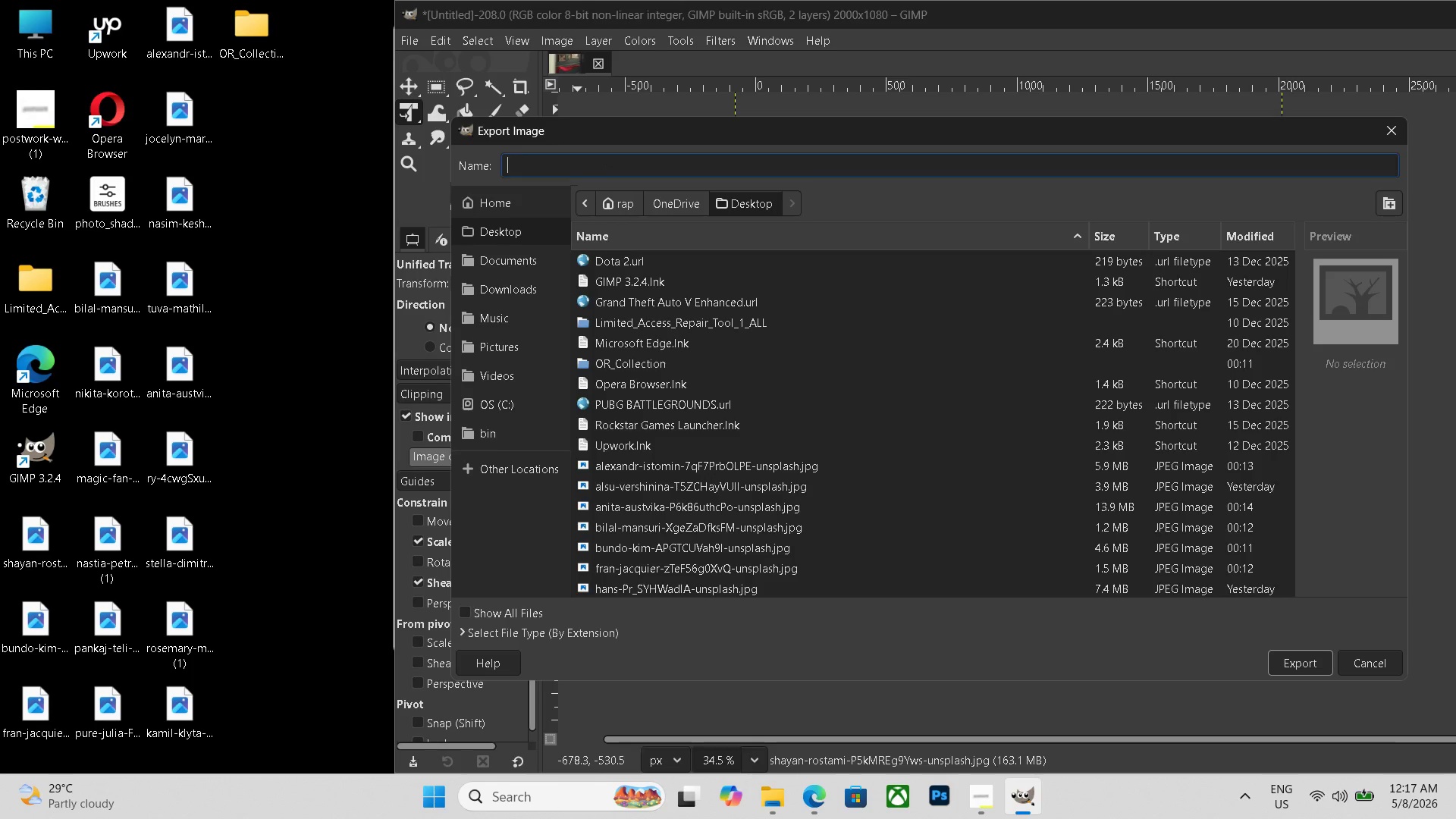 
key(Backspace)
 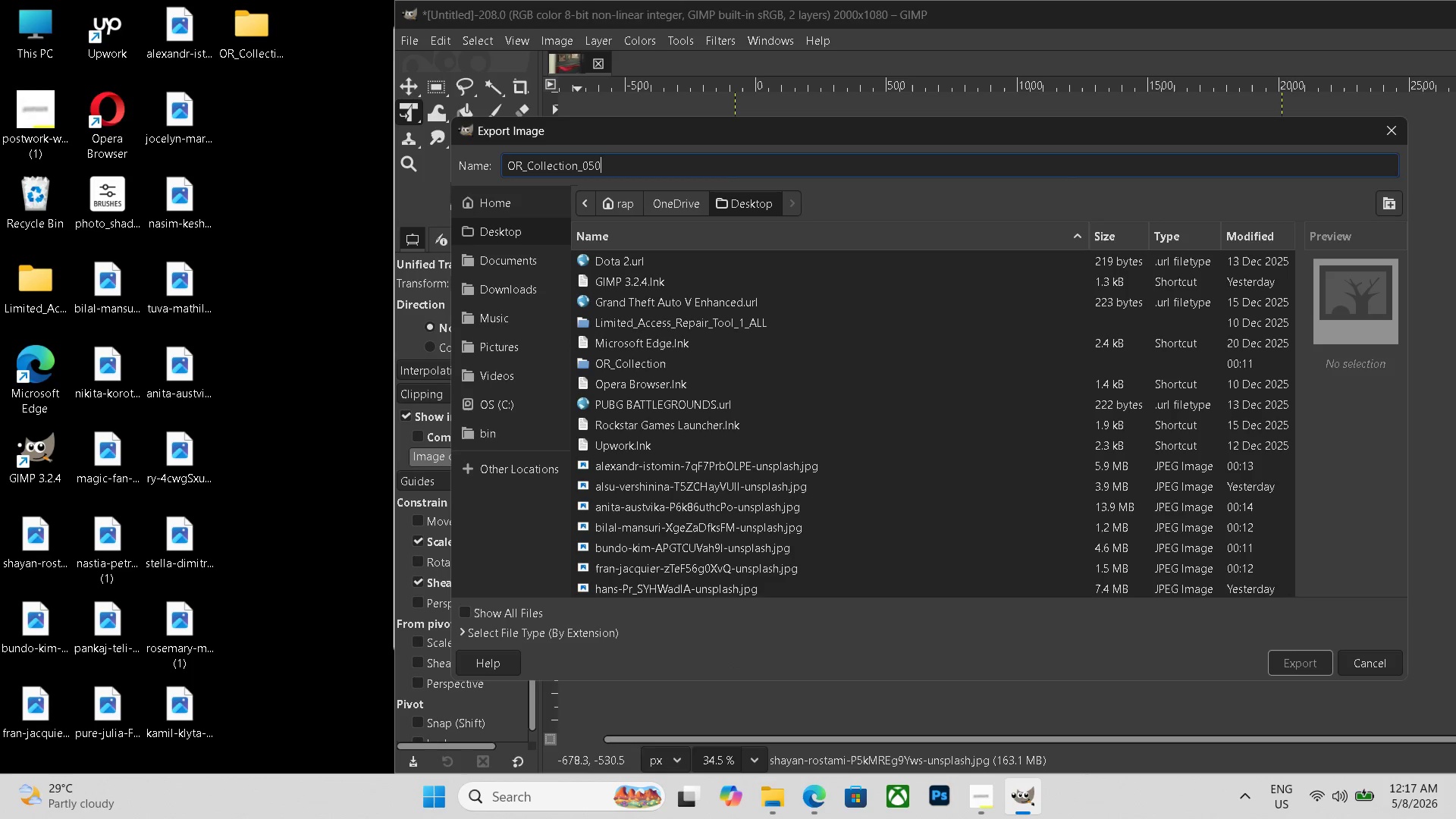 
key(Control+V)
 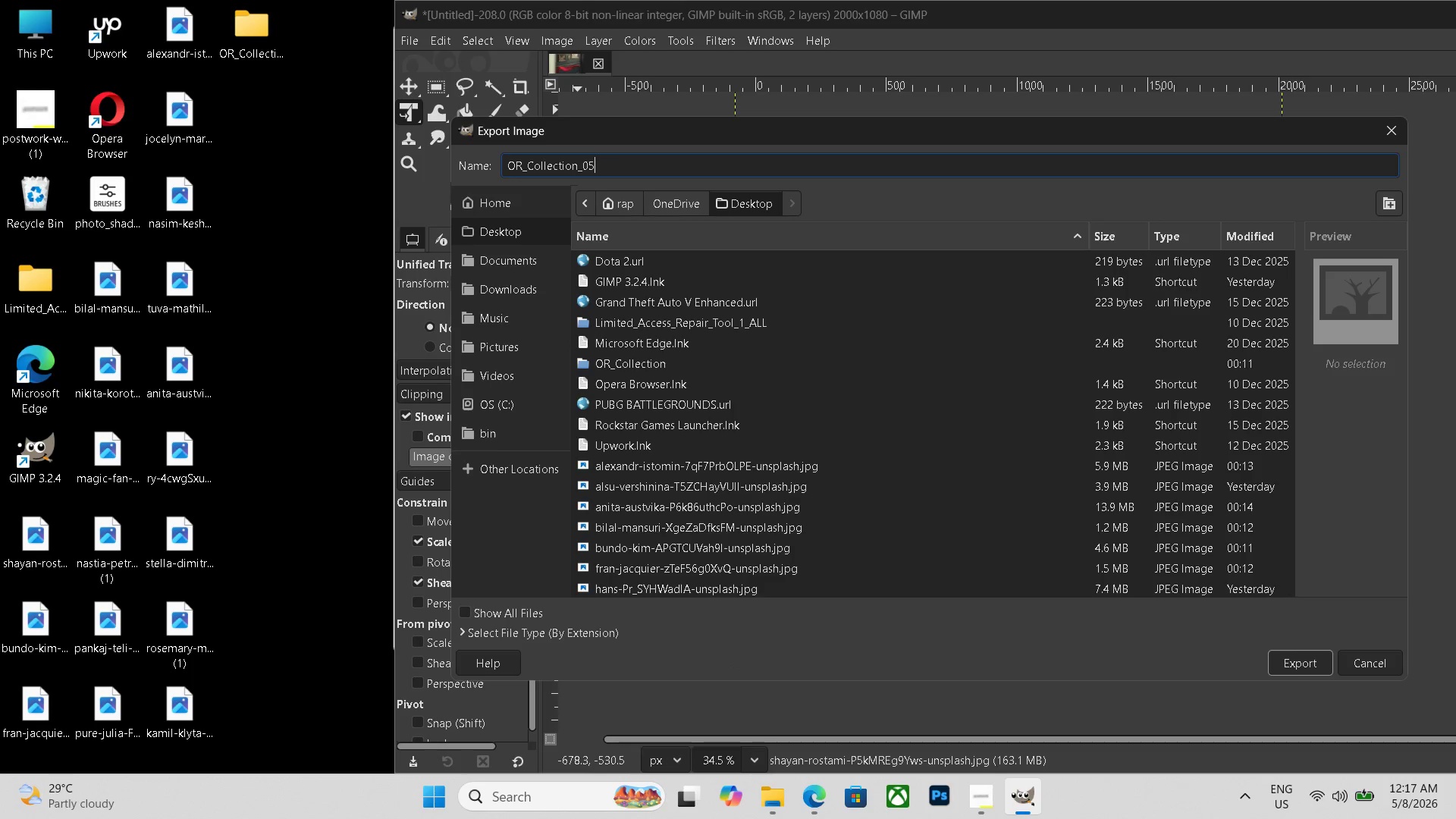 
key(Backspace)
 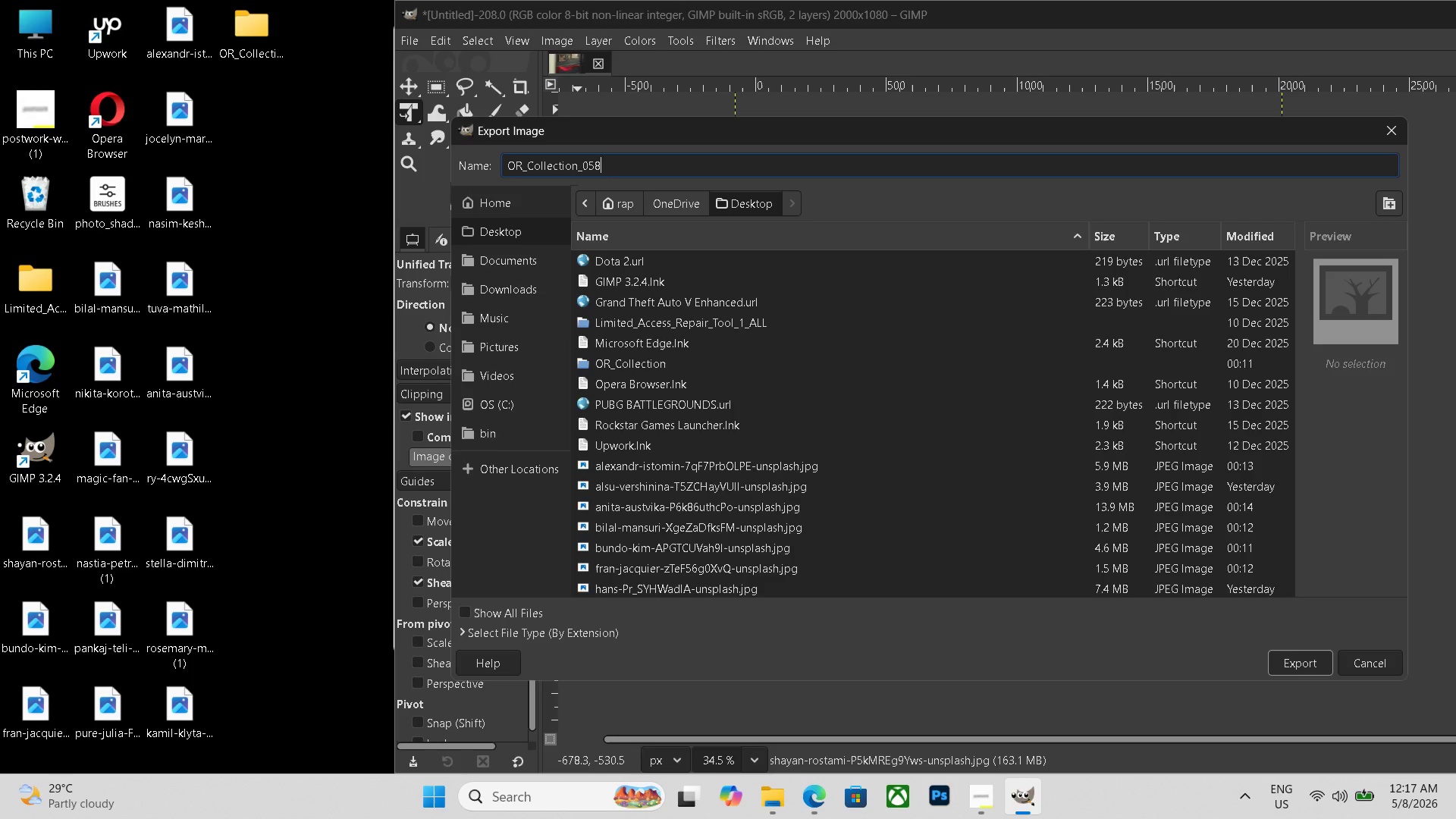 
key(Numpad8)
 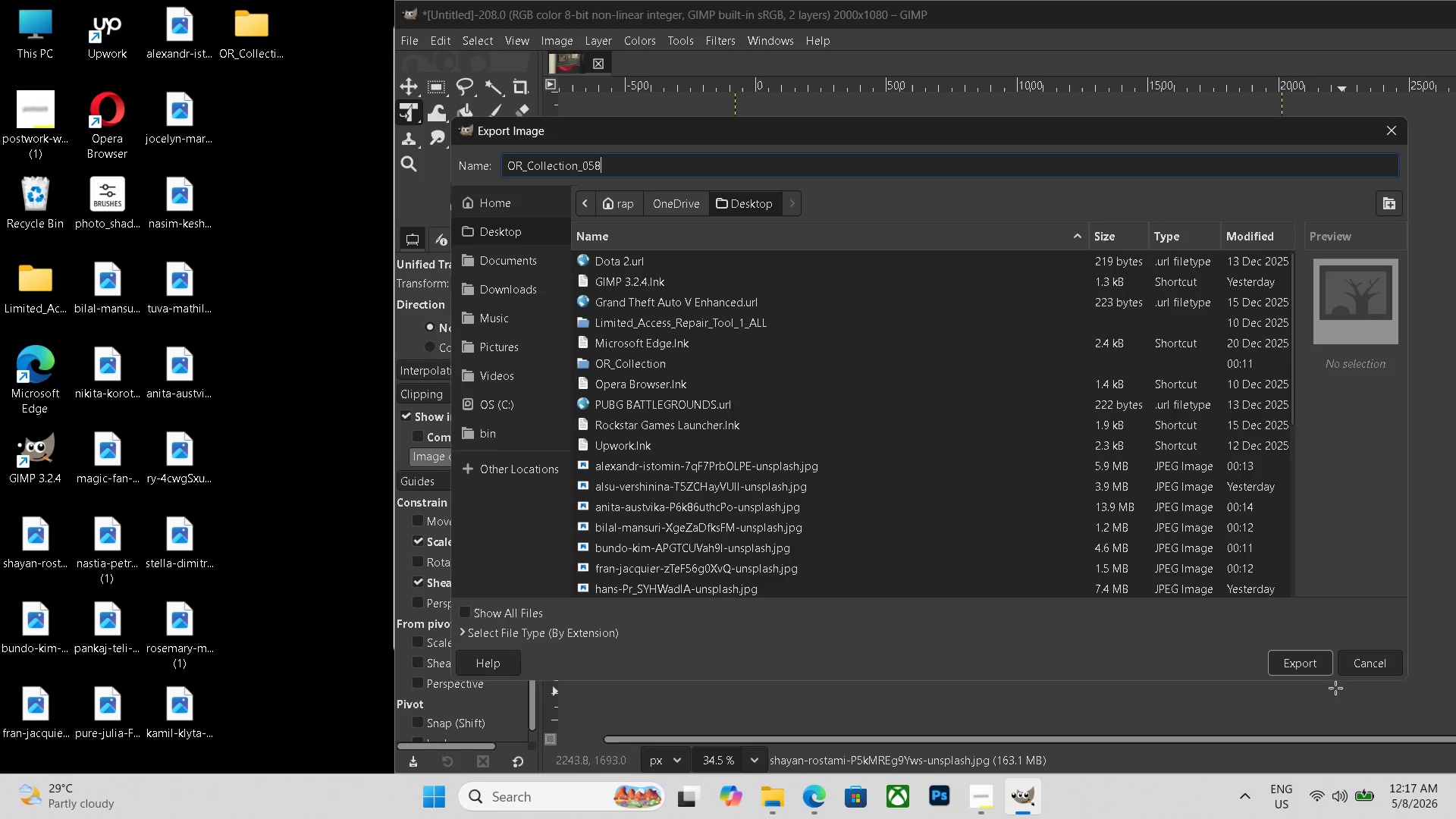 
left_click([1308, 671])
 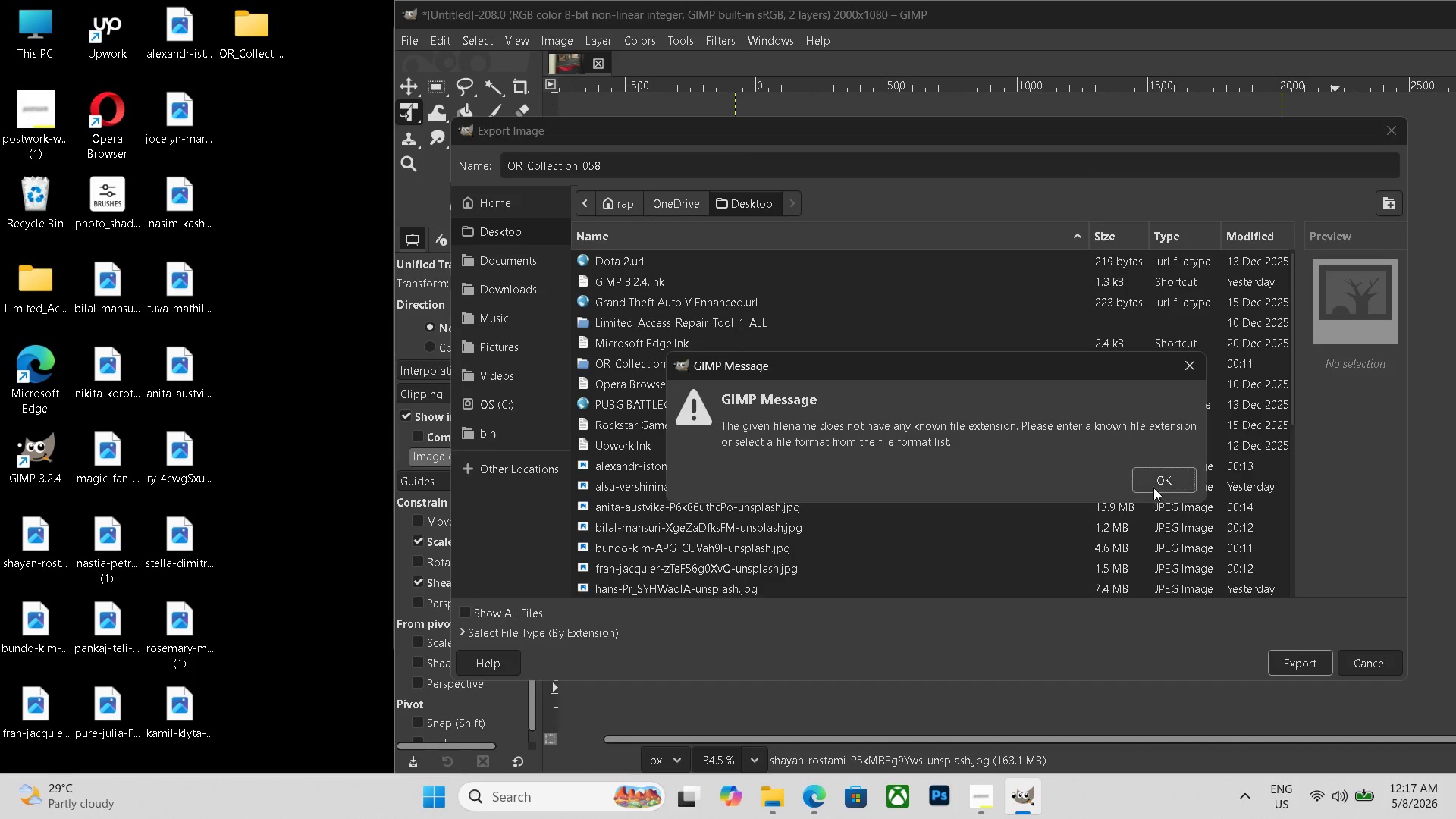 
left_click([1153, 485])
 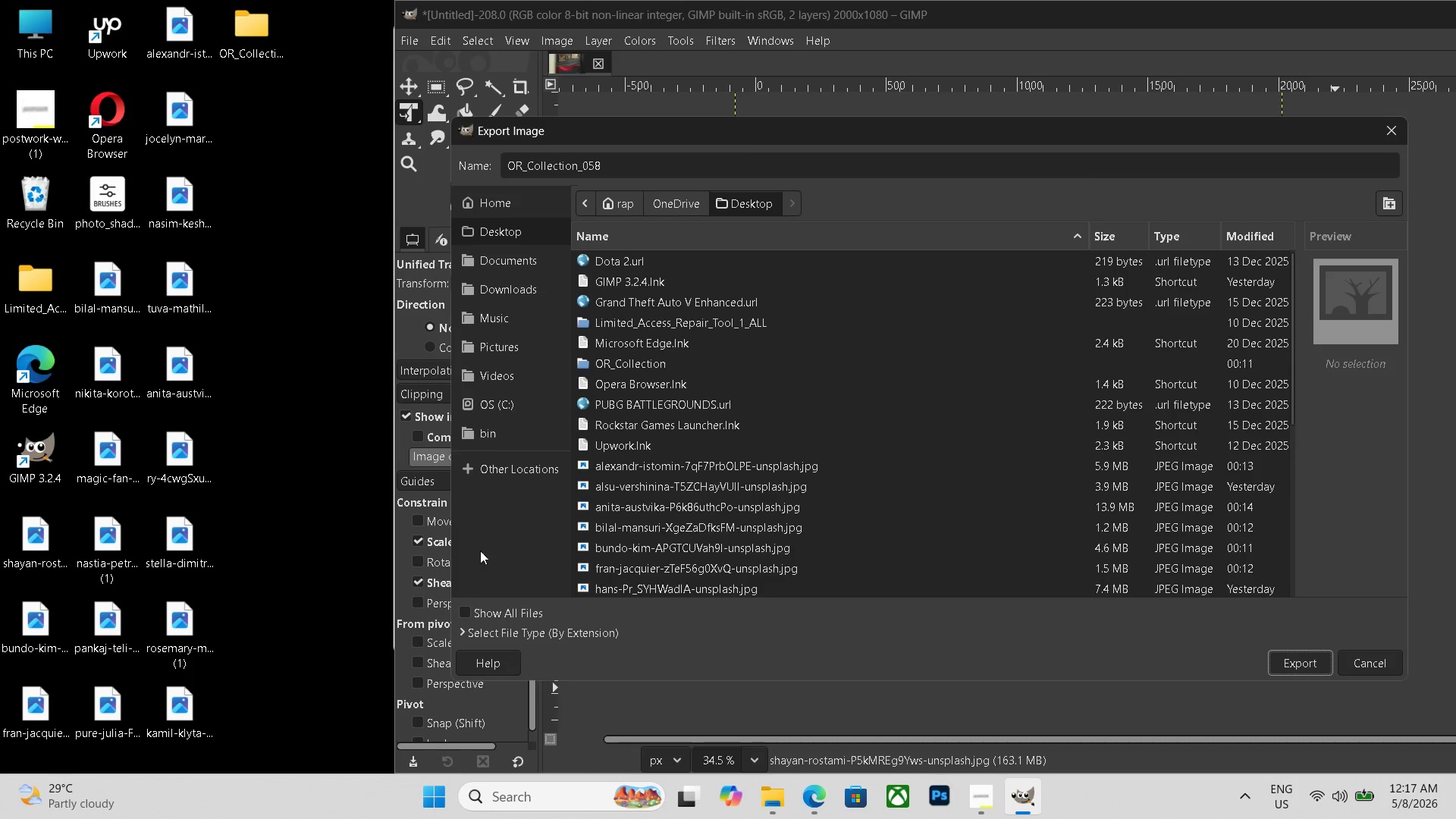 
scroll: coordinate [544, 595], scroll_direction: down, amount: 4.0
 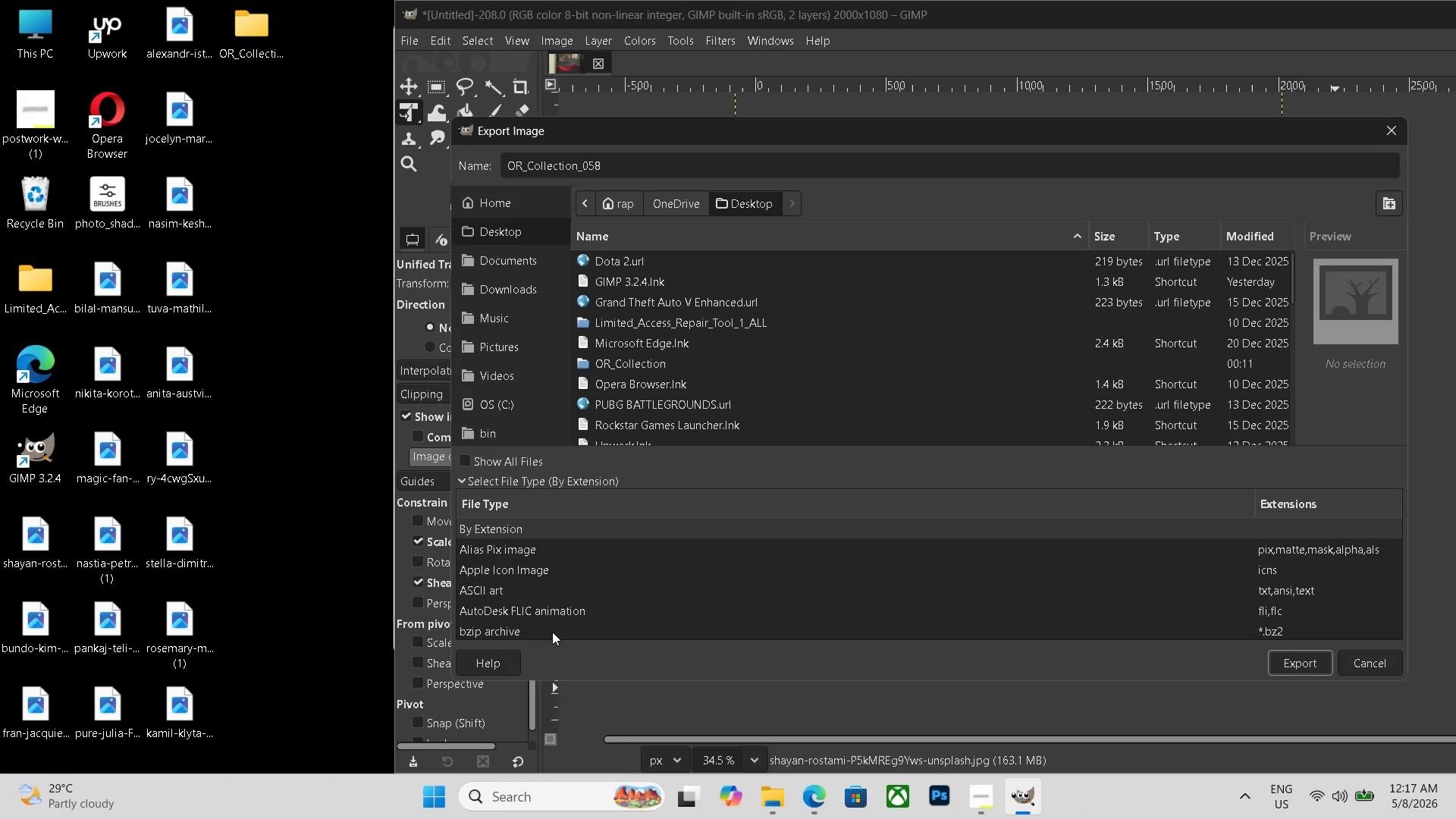 
left_click([552, 632])
 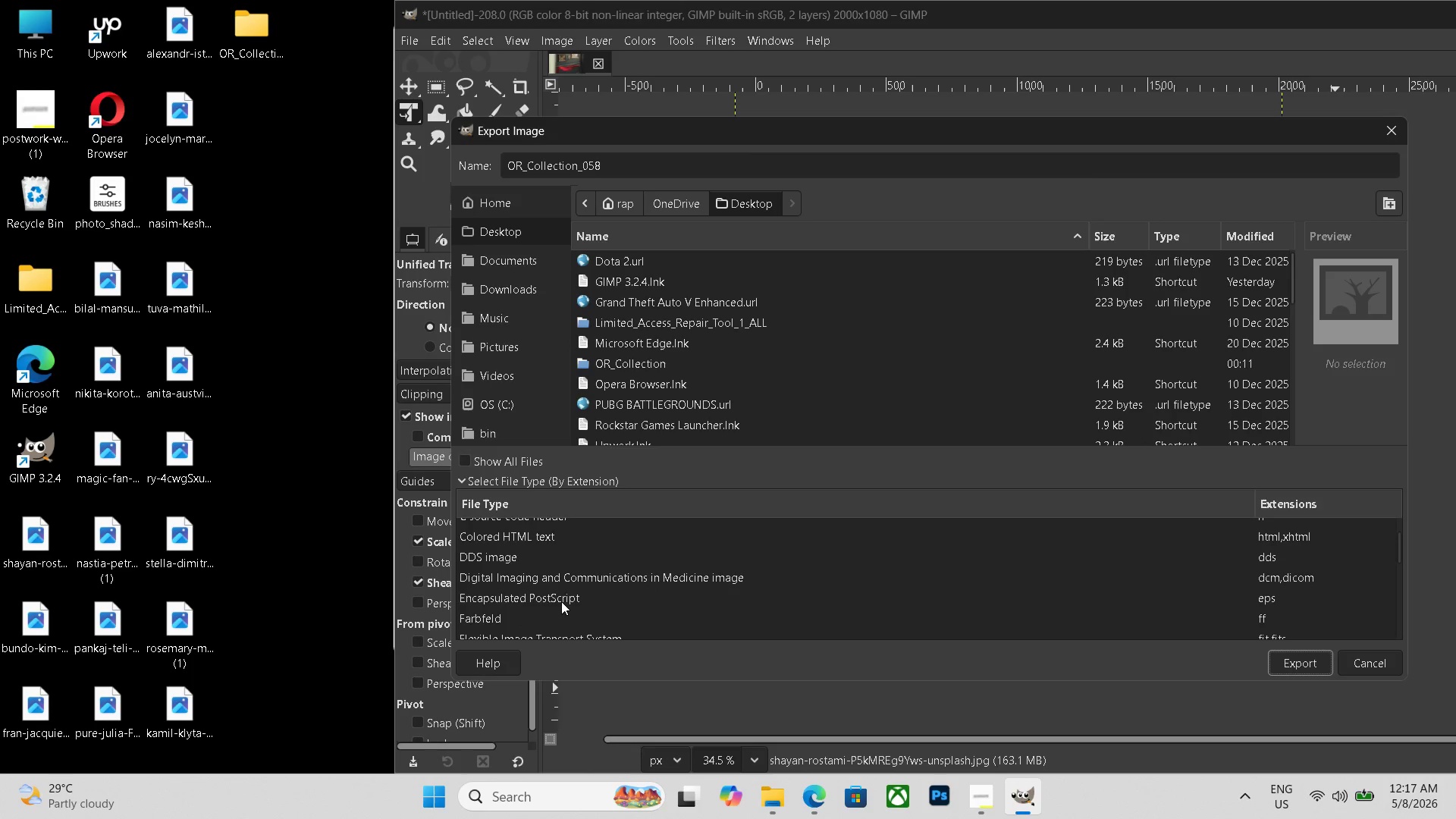 
scroll: coordinate [563, 598], scroll_direction: down, amount: 17.0
 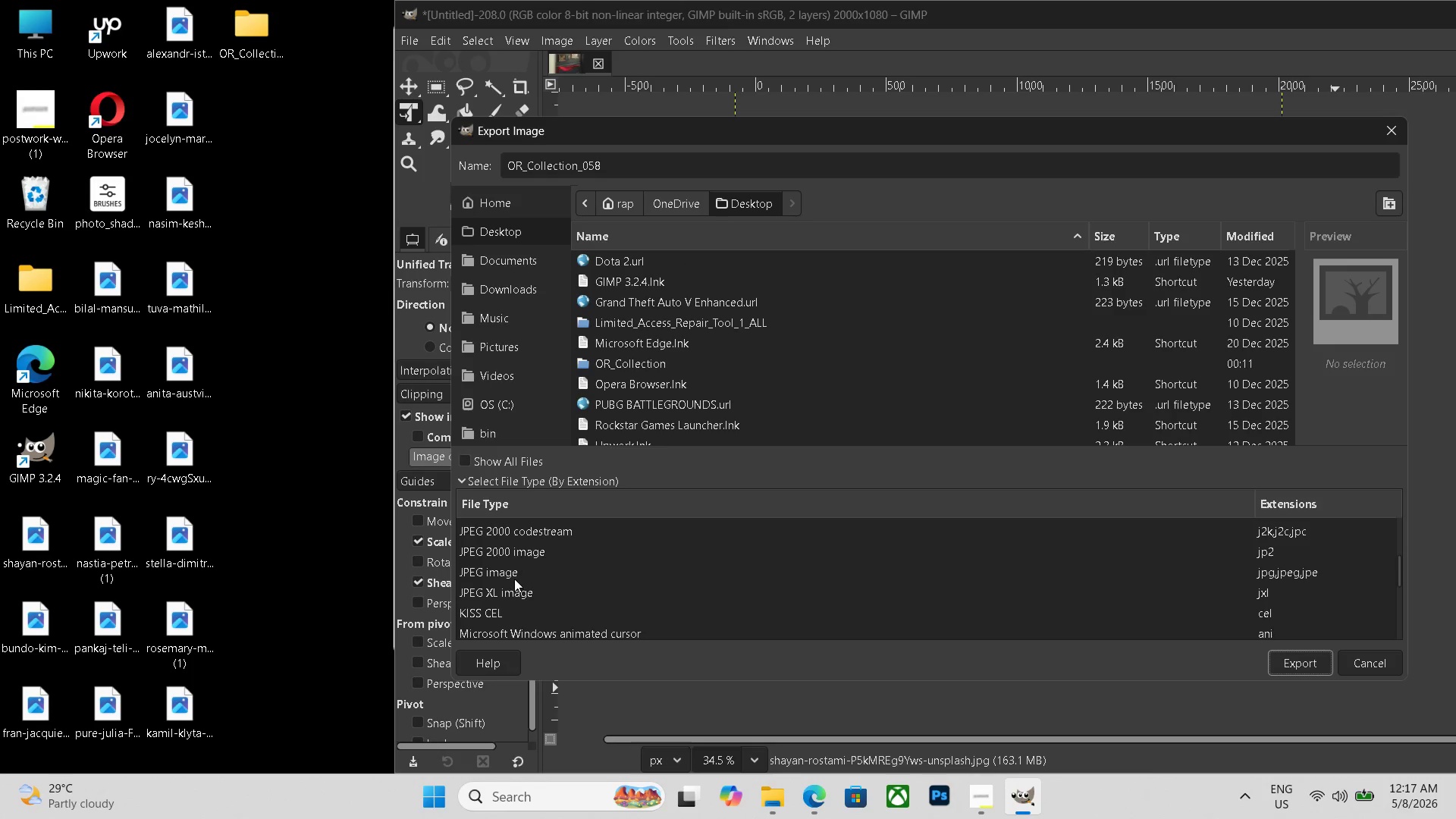 
left_click([513, 574])
 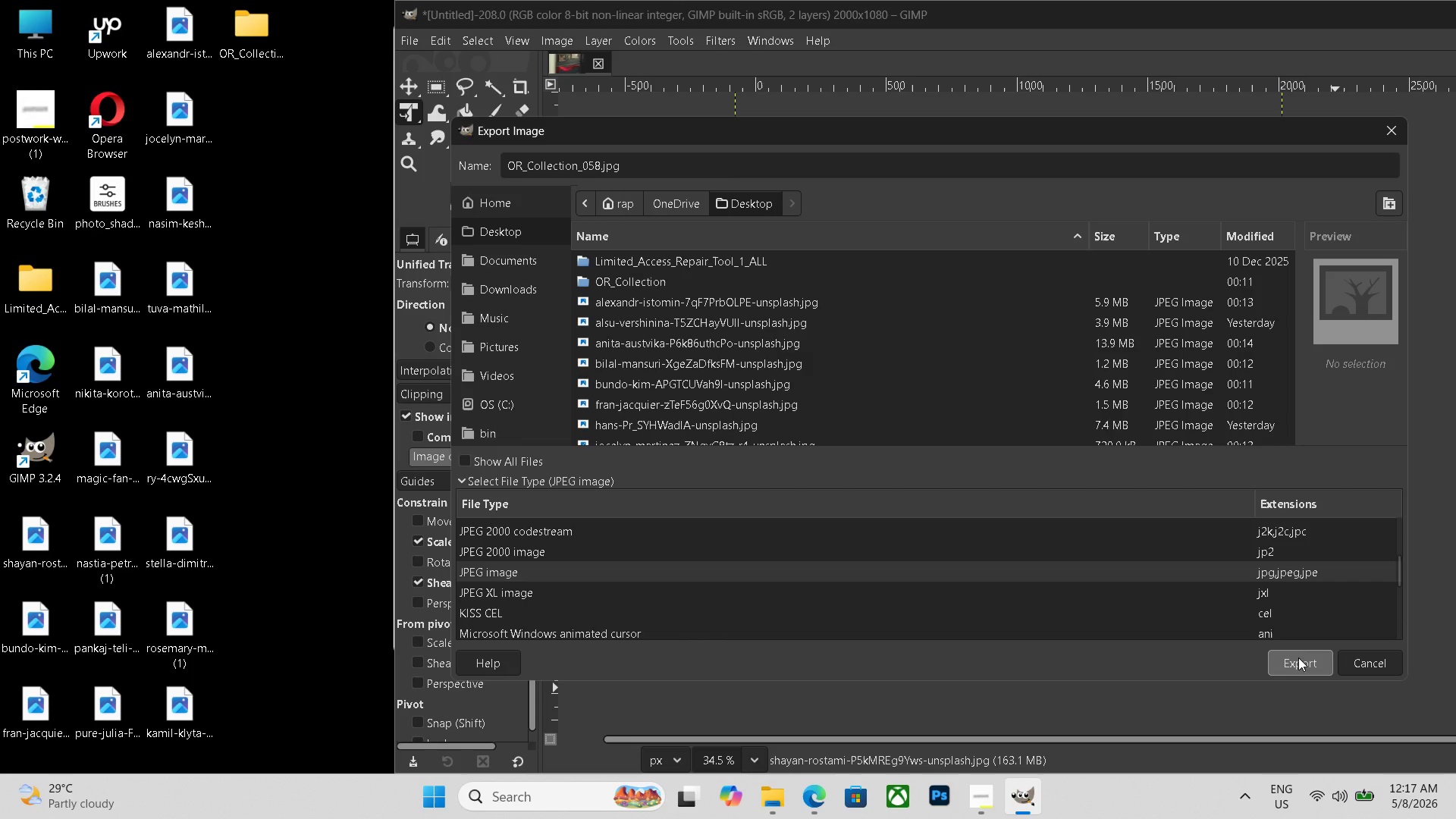 
left_click([1298, 660])
 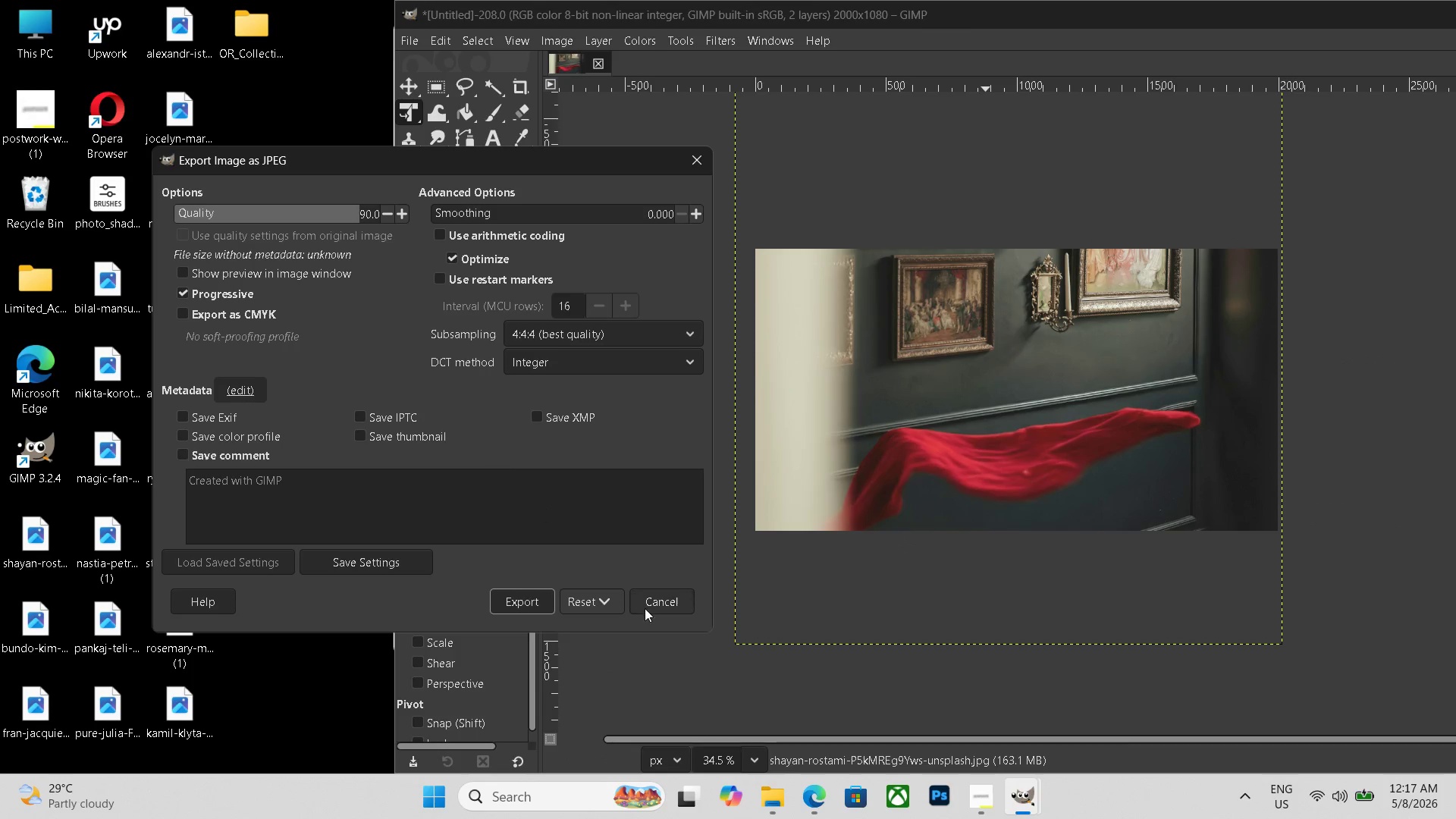 
left_click([543, 601])
 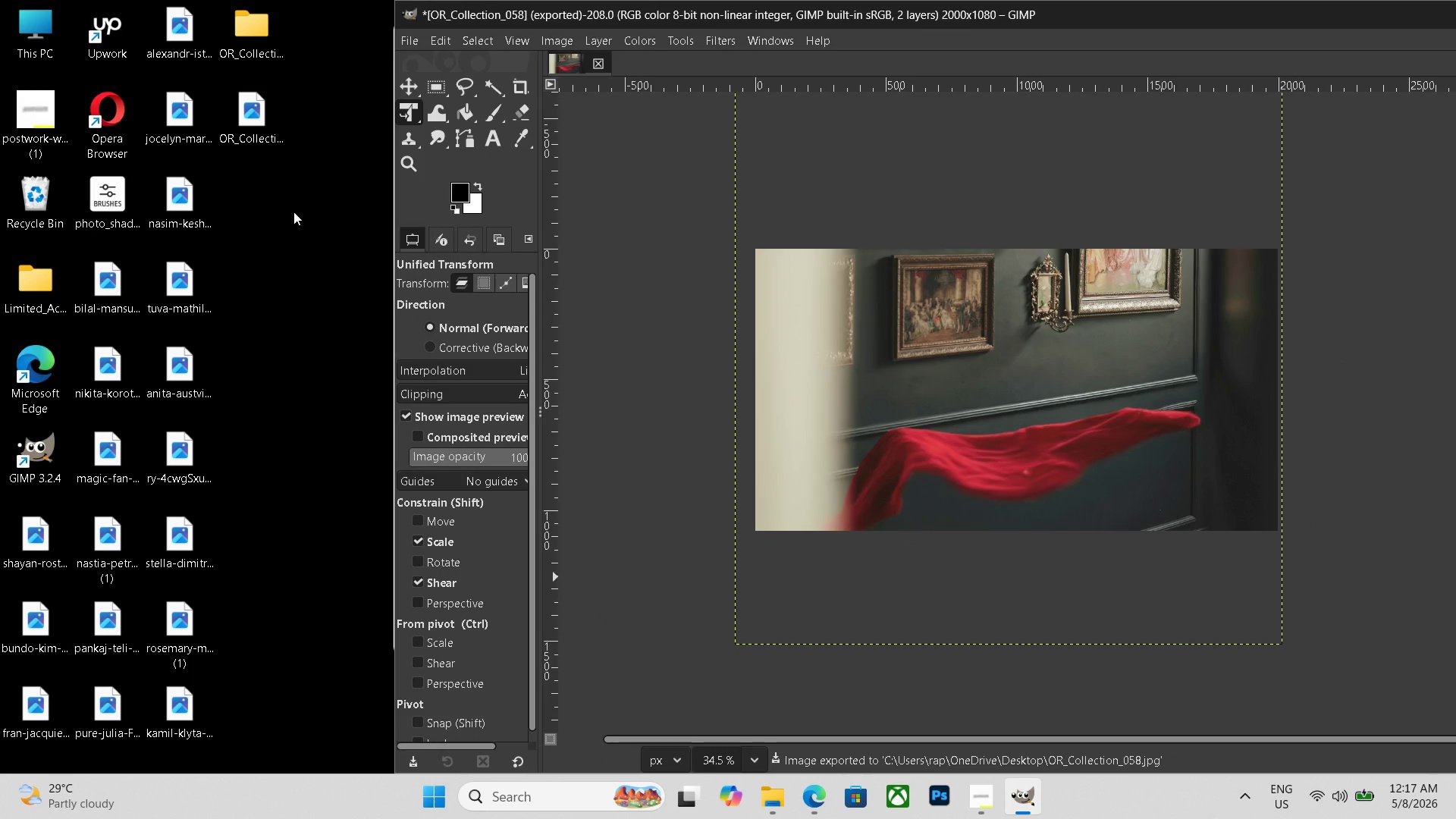 
left_click_drag(start_coordinate=[244, 127], to_coordinate=[238, 26])
 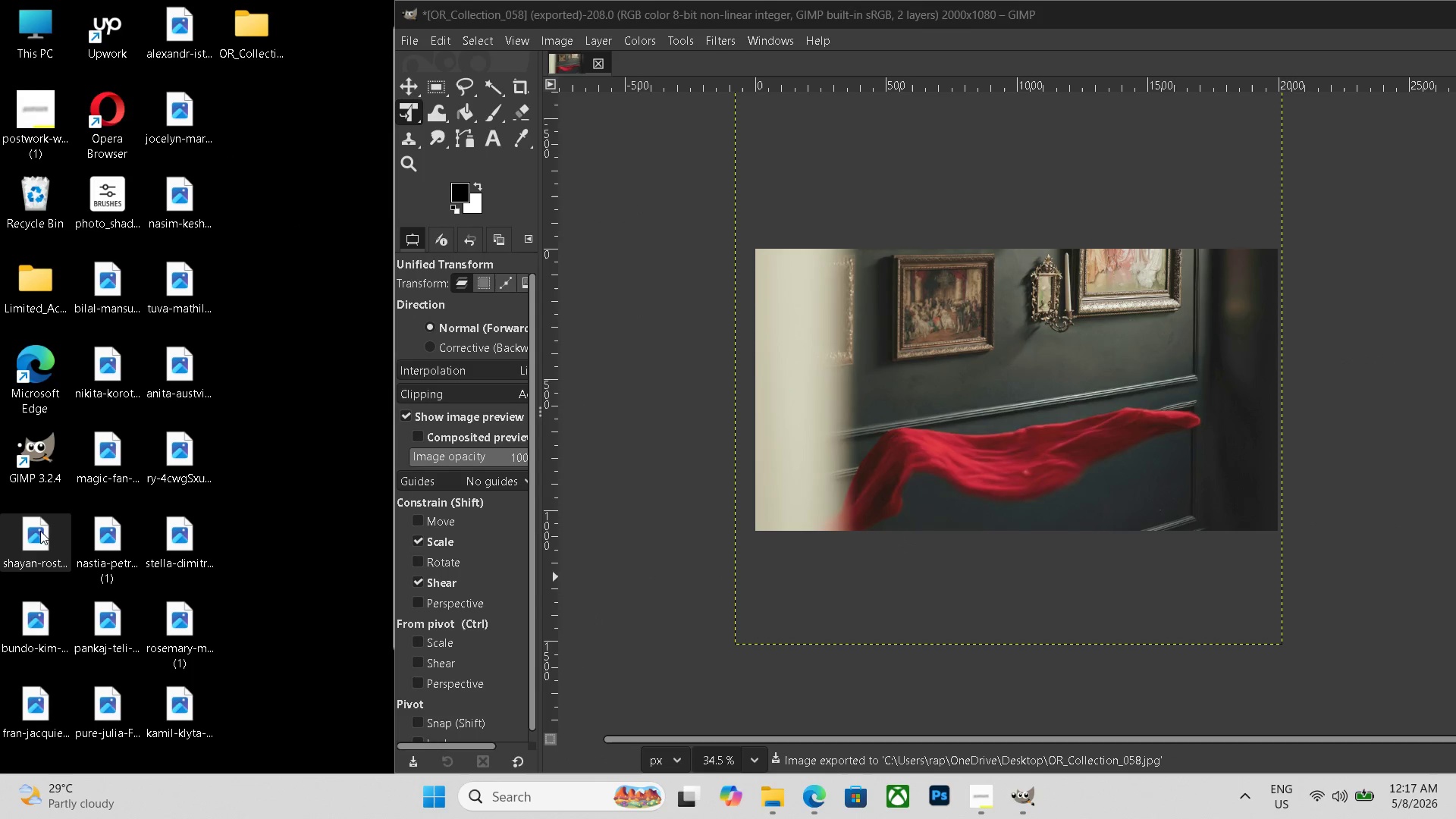 
left_click([40, 531])
 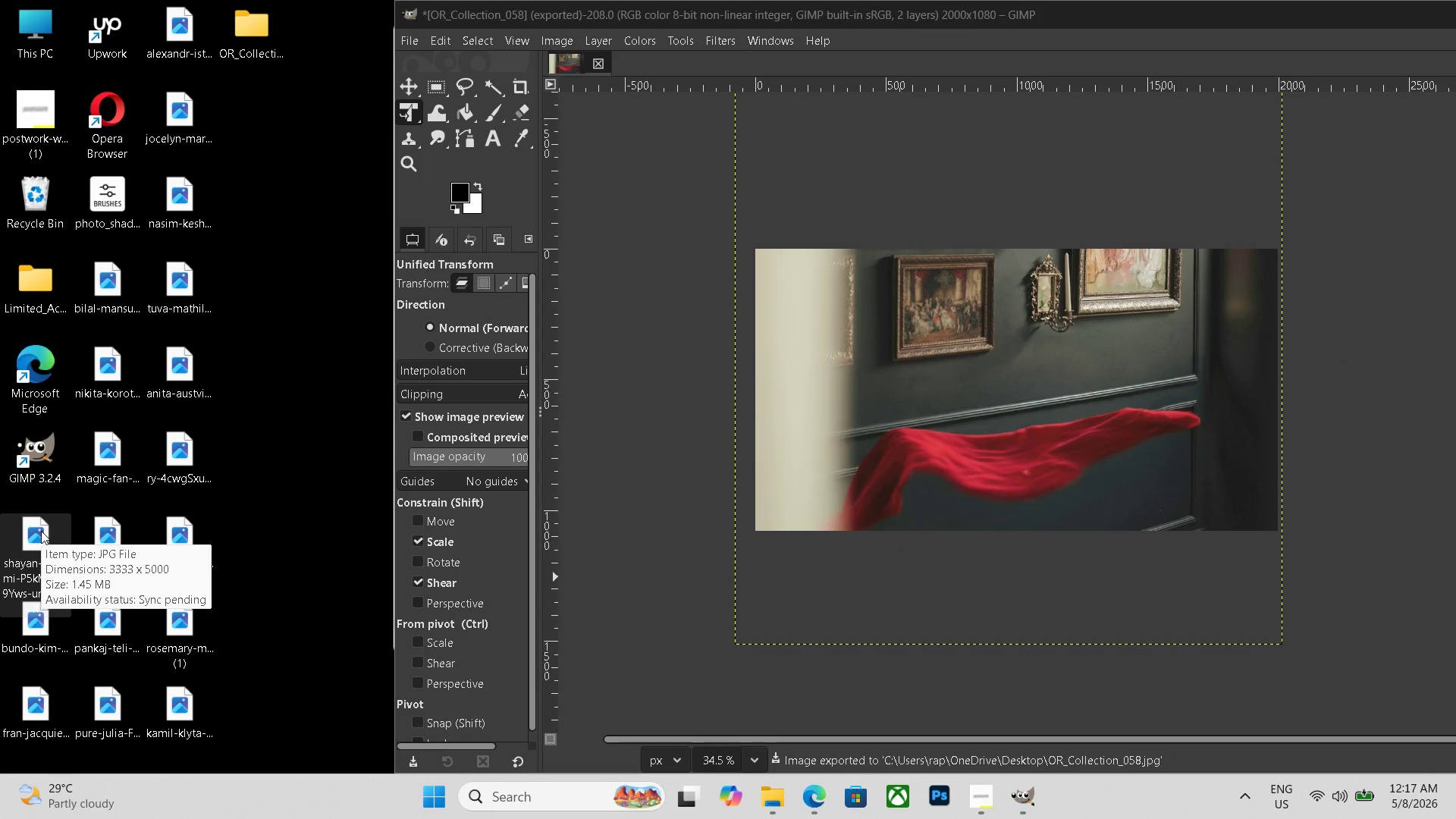 
key(Delete)
 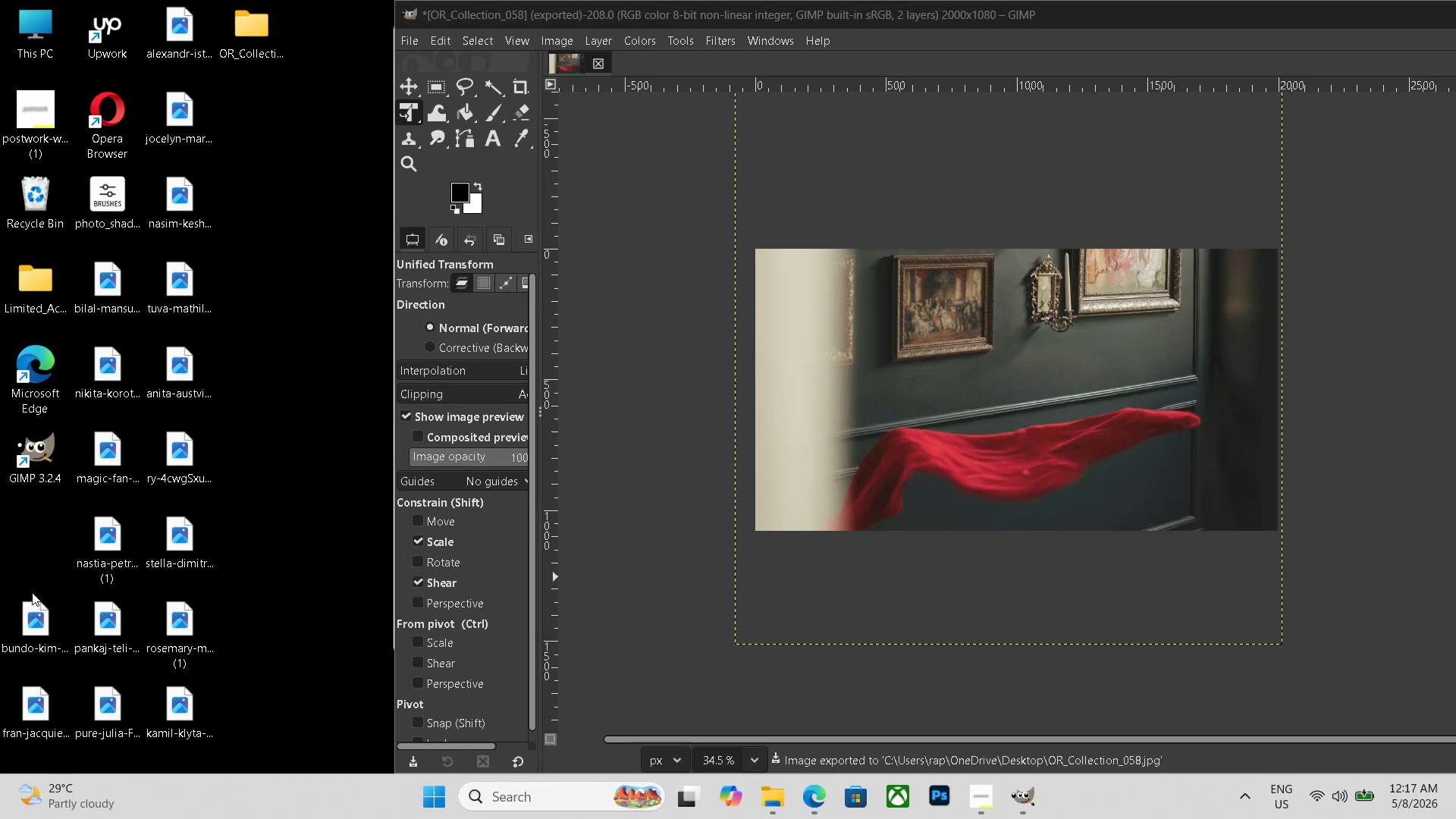 
left_click([32, 592])
 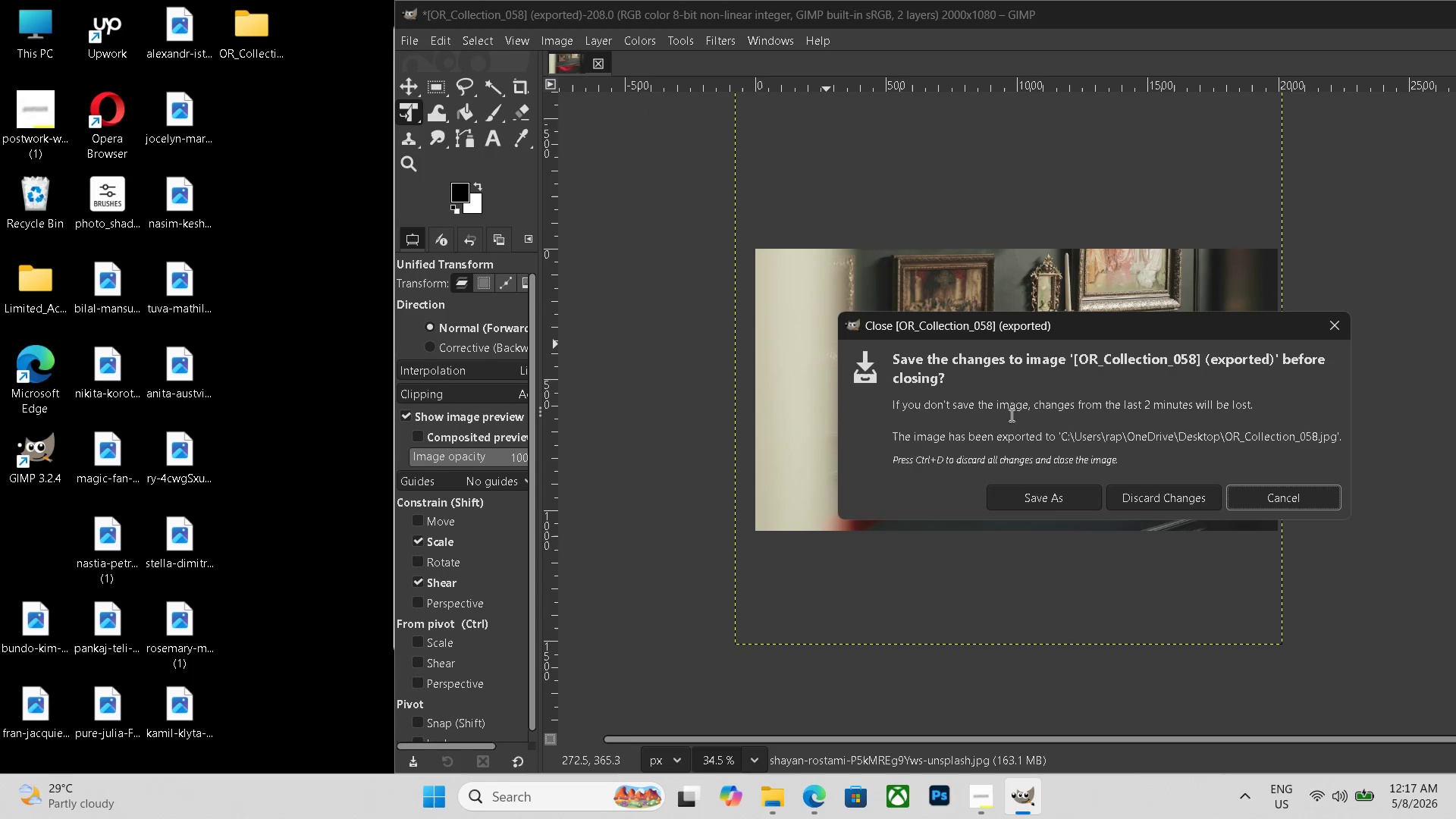 
left_click([1157, 494])
 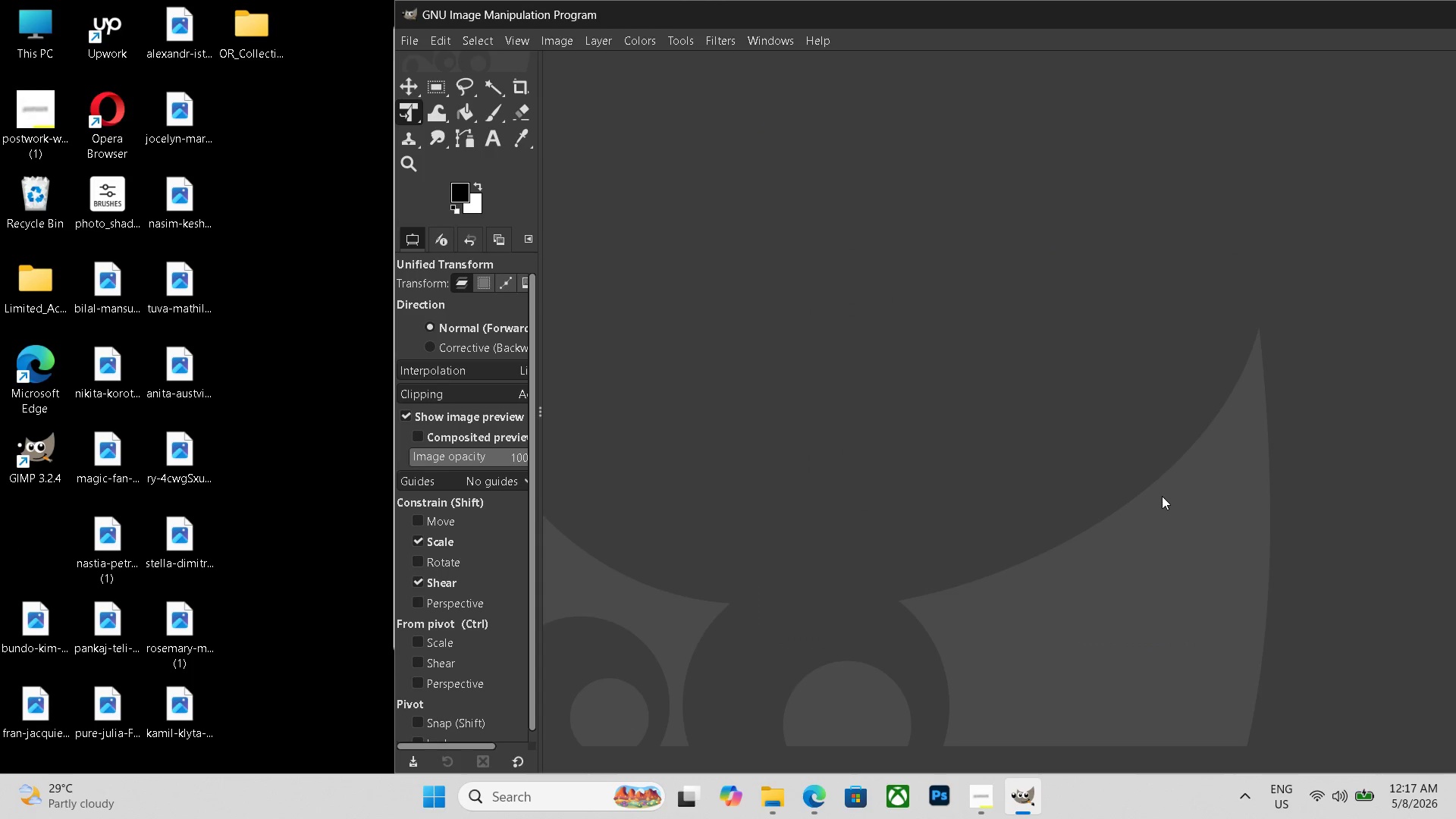 
key(Control+B)
 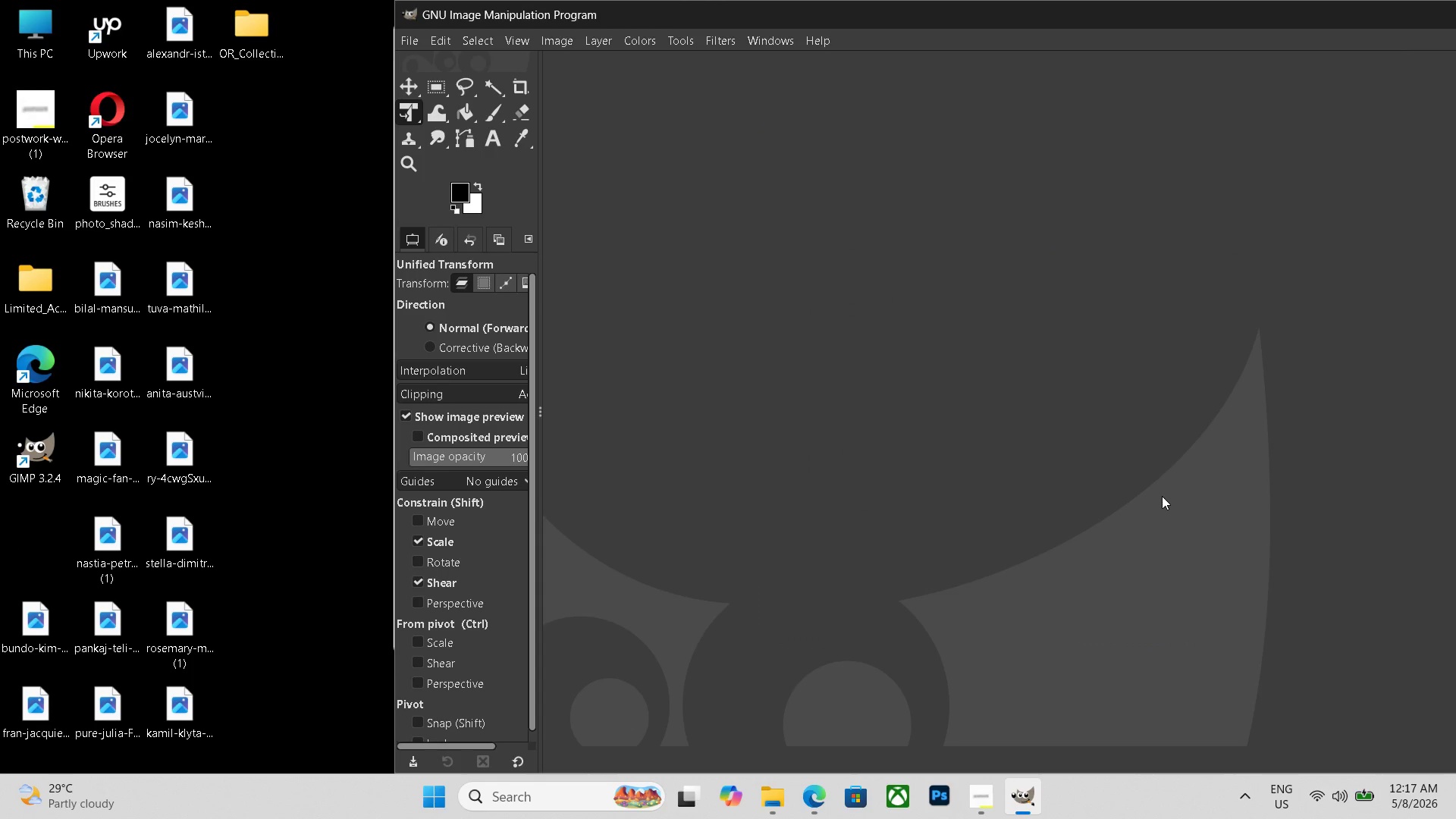 
key(Control+N)
 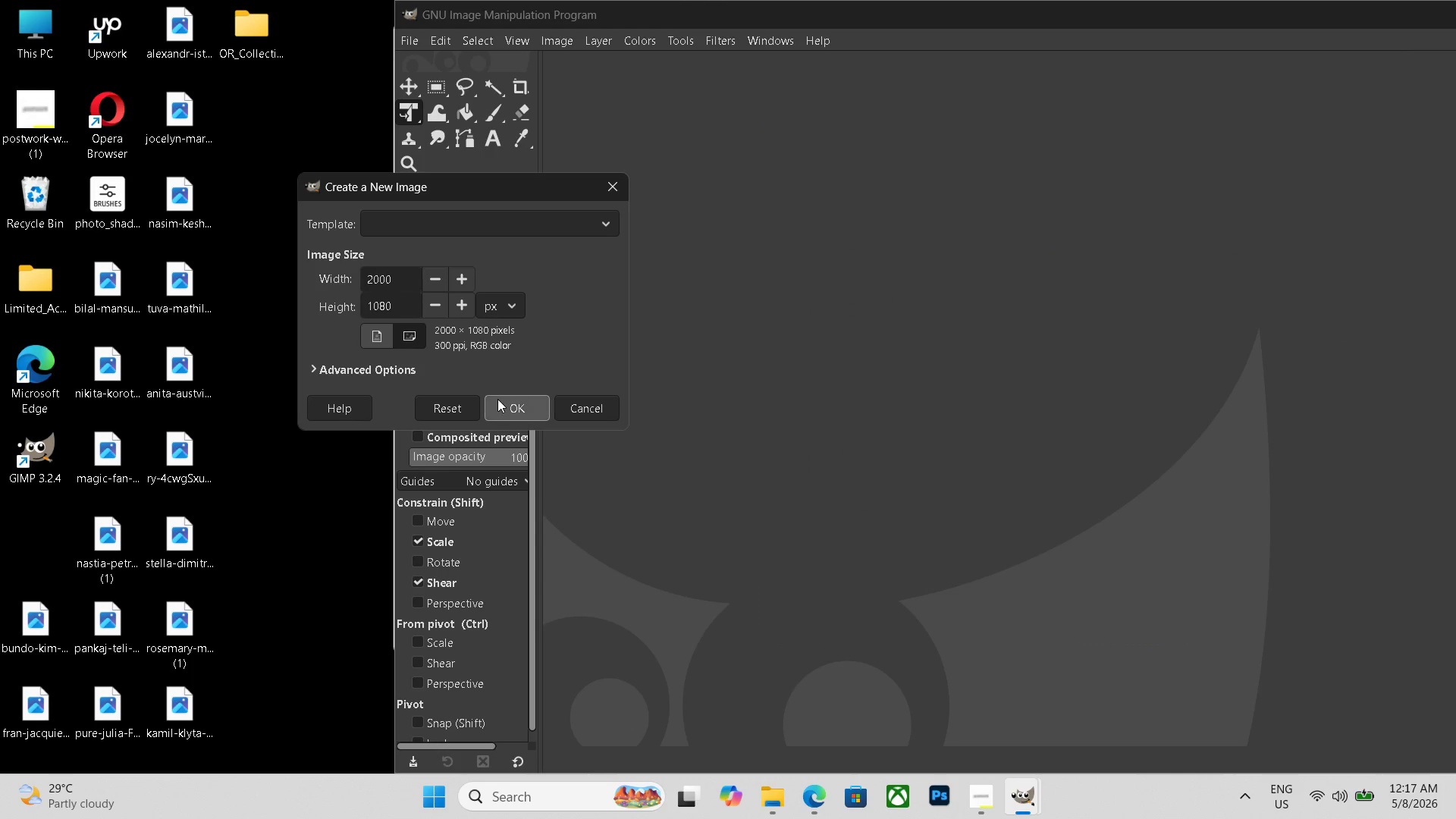 
left_click([497, 399])
 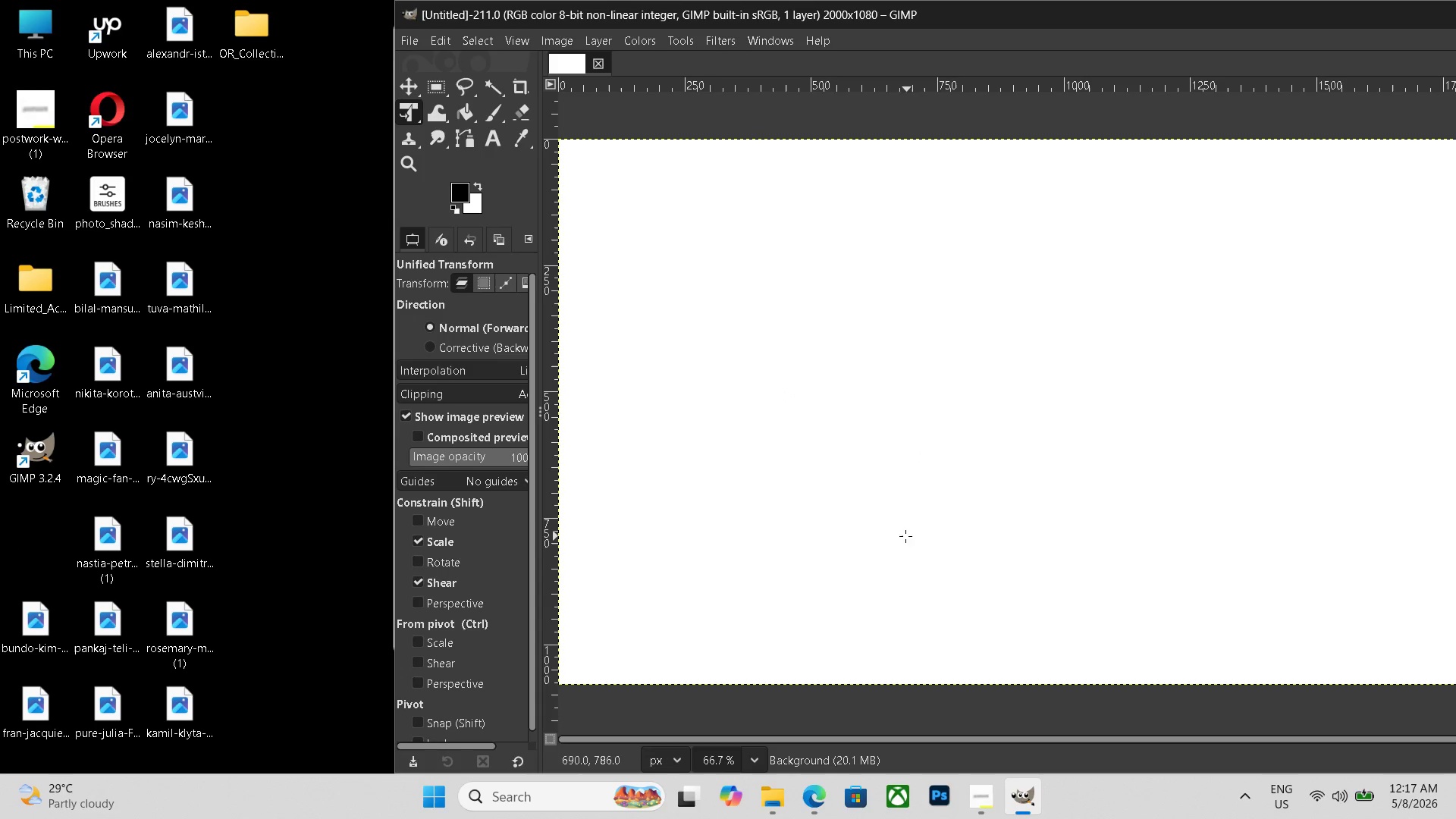 
hold_key(key=ControlLeft, duration=1.48)
scroll: coordinate [884, 620], scroll_direction: down, amount: 4.0
 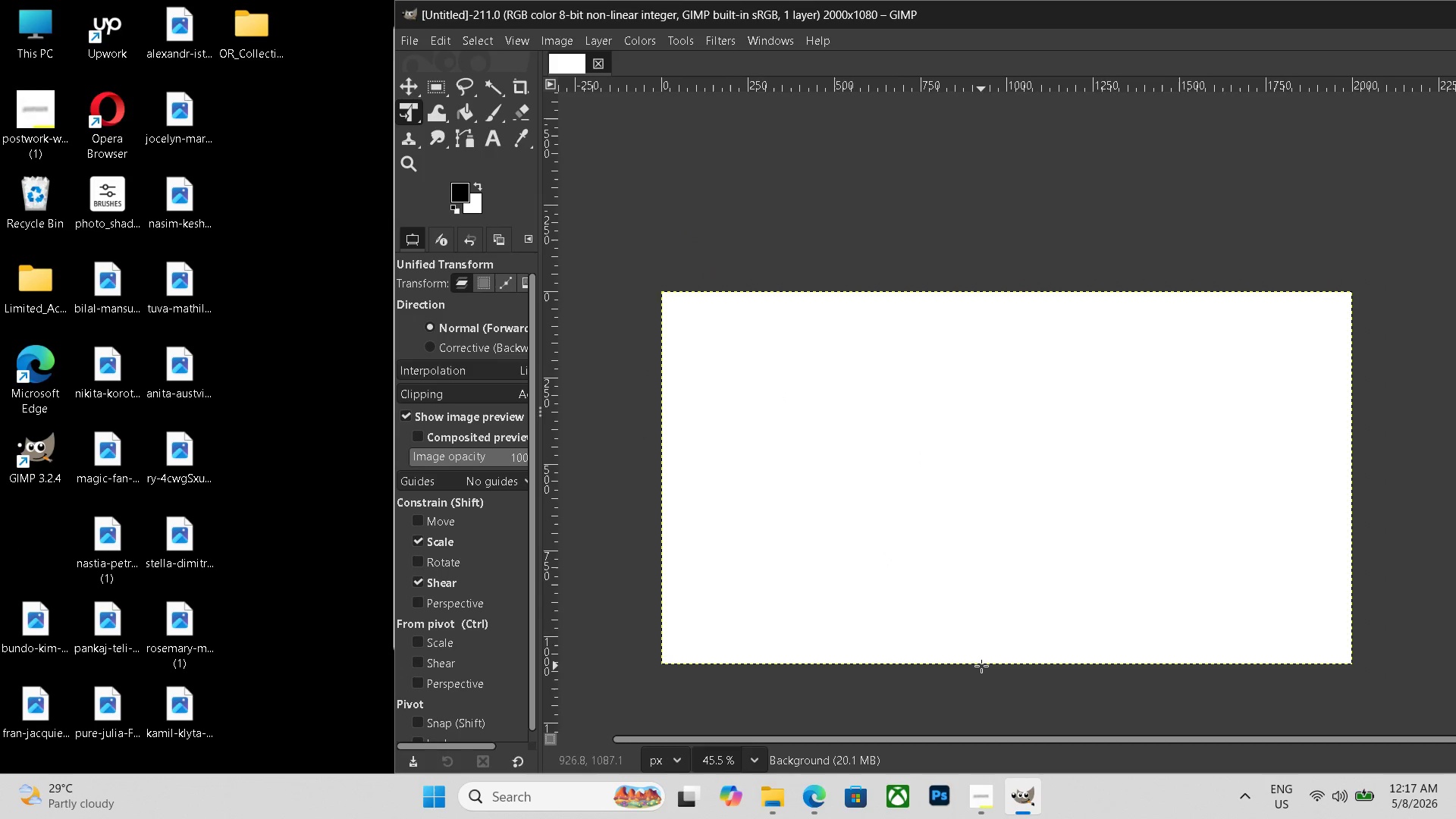 
hold_key(key=Space, duration=1.08)
 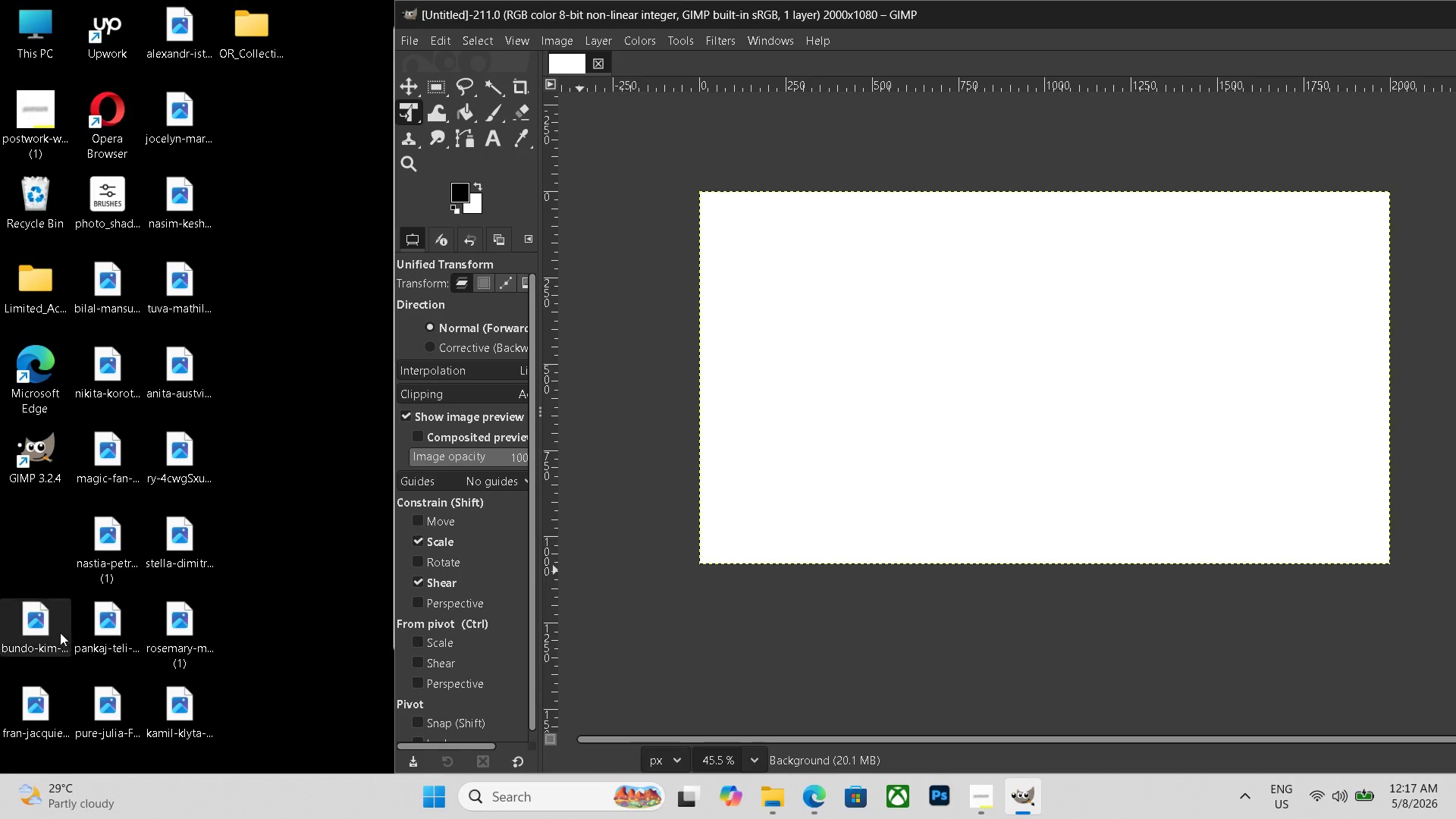 
left_click_drag(start_coordinate=[997, 626], to_coordinate=[1031, 538])
 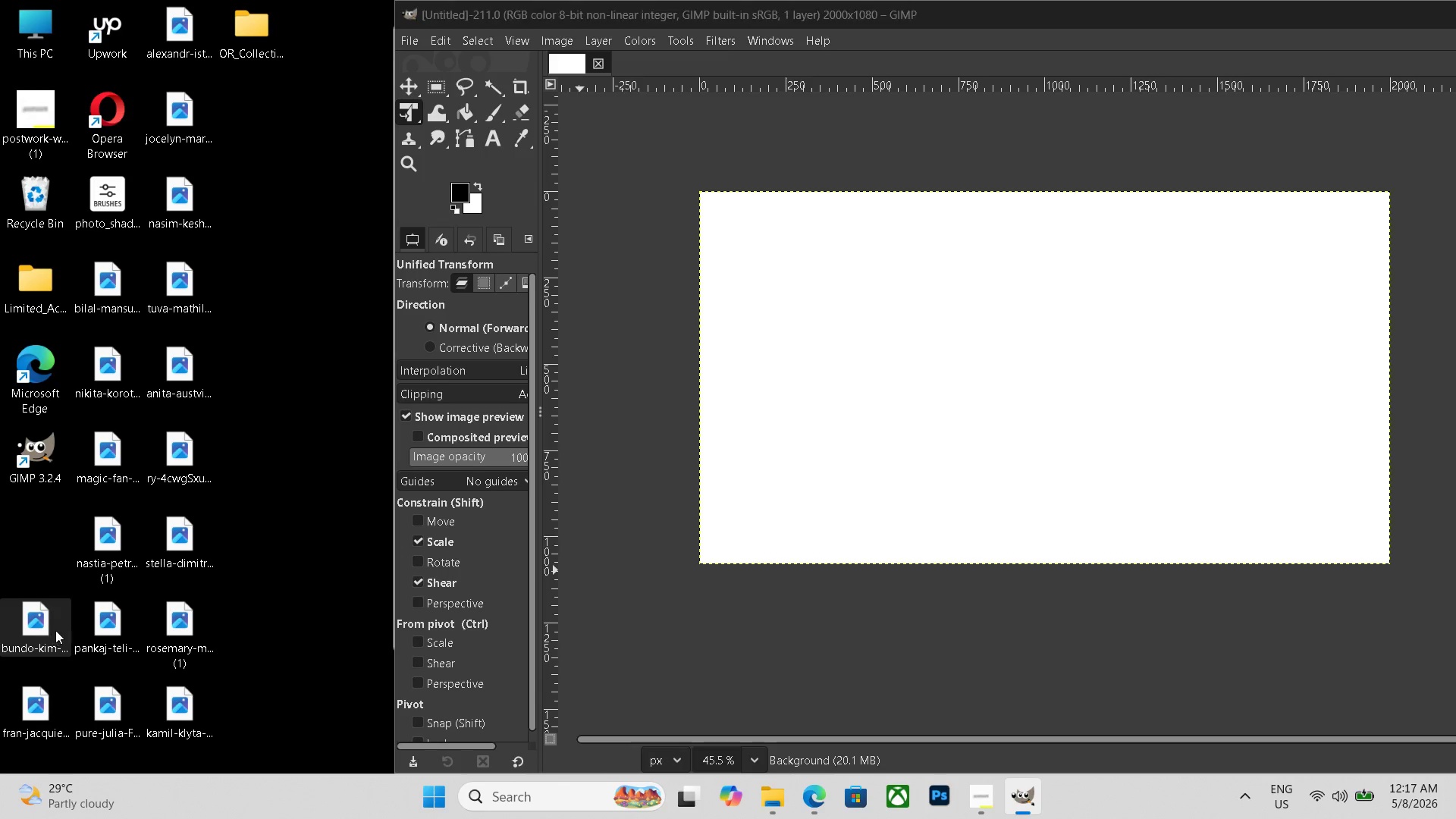 
left_click_drag(start_coordinate=[55, 630], to_coordinate=[856, 488])
 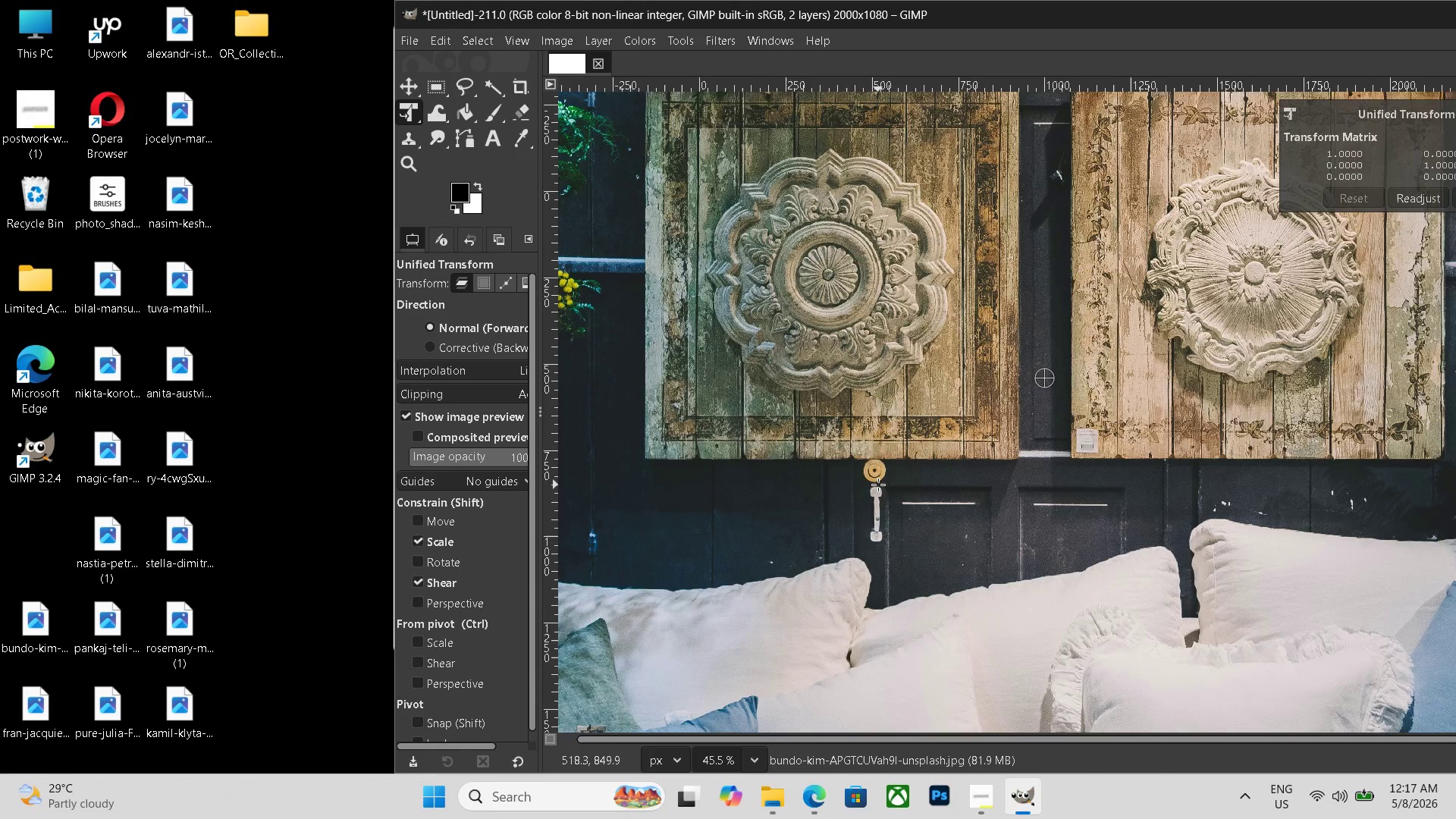 
hold_key(key=ControlLeft, duration=0.88)
scroll: coordinate [889, 490], scroll_direction: down, amount: 17.0
 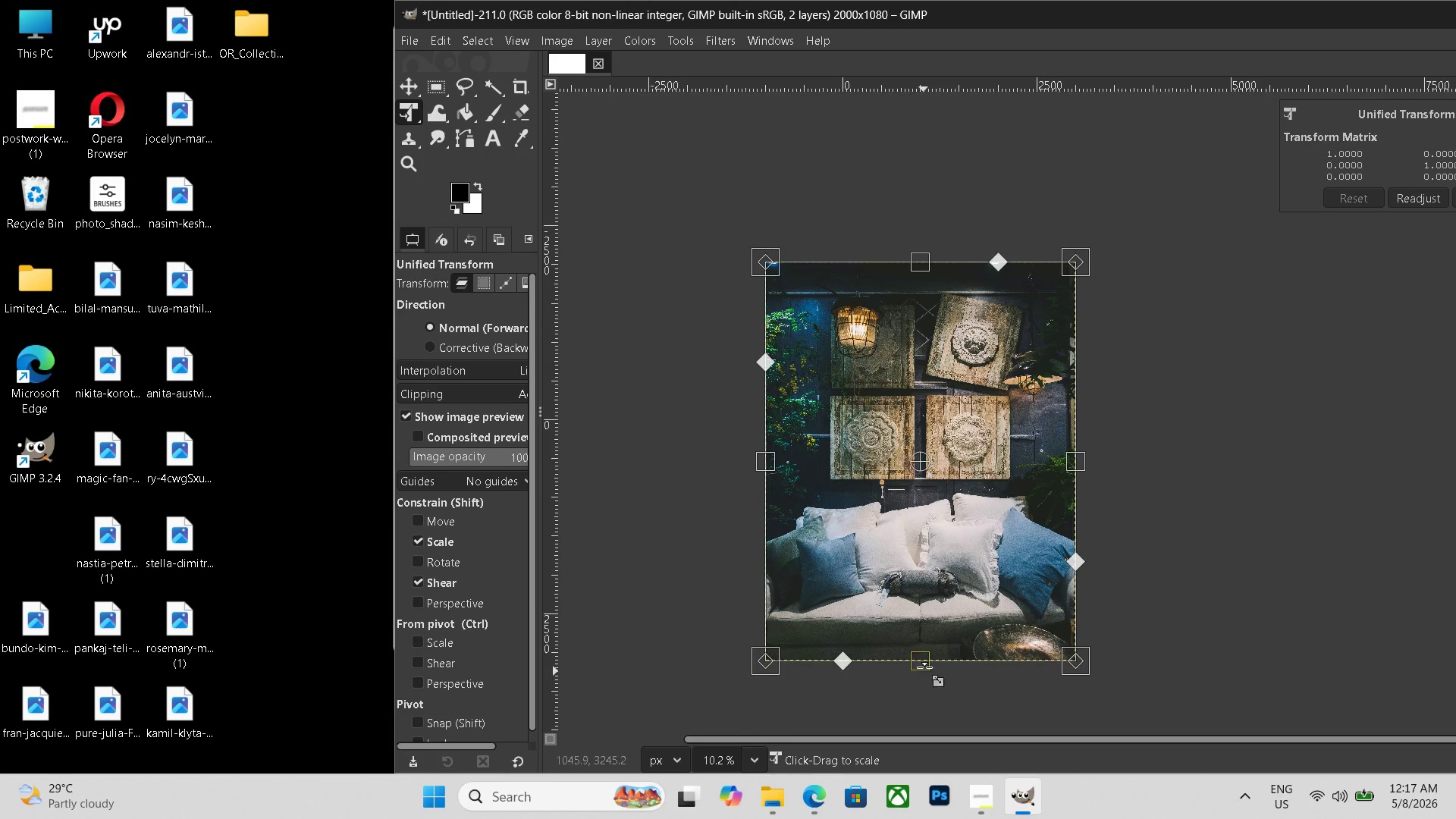 
left_click_drag(start_coordinate=[925, 666], to_coordinate=[941, 482])
 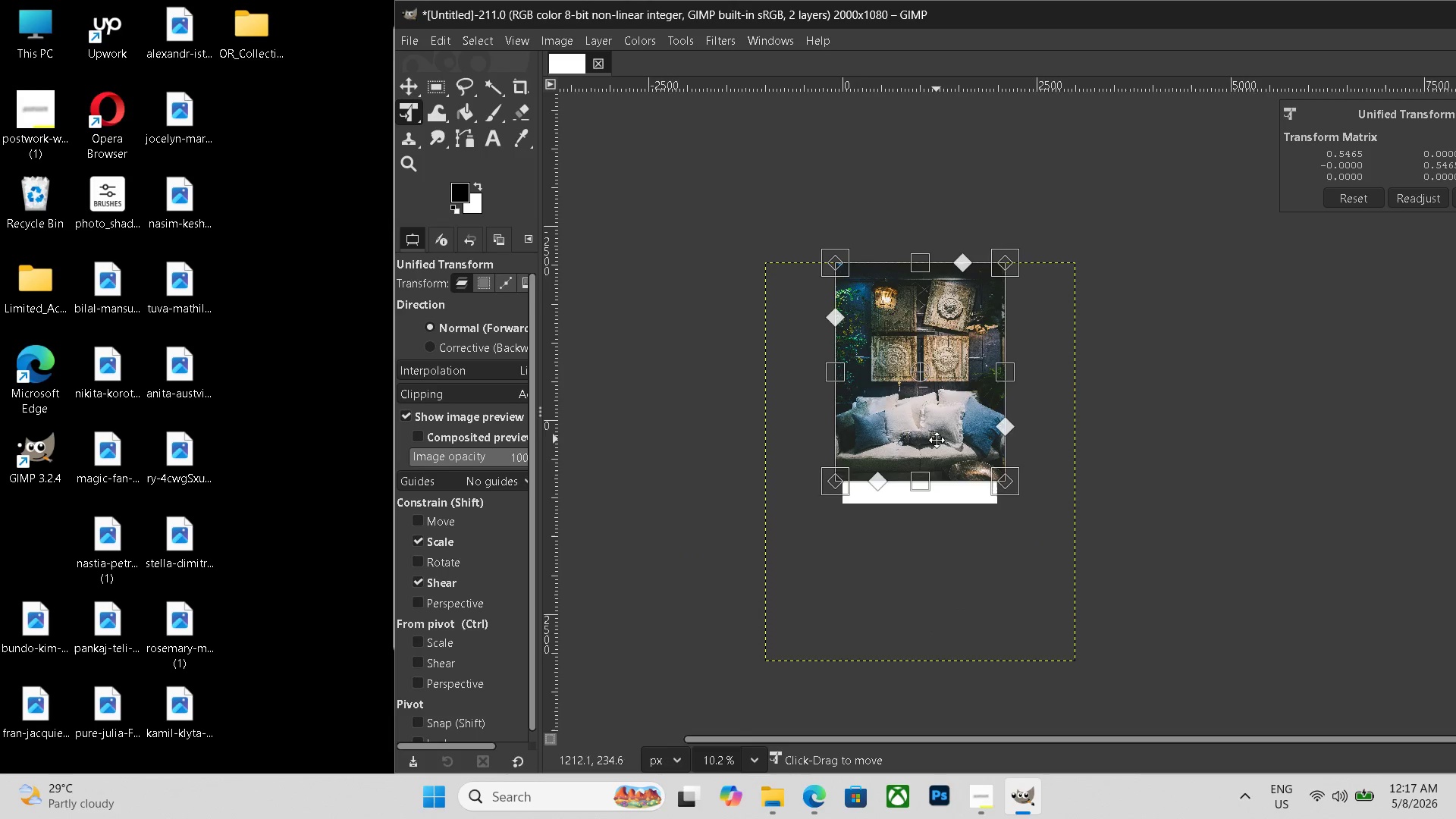 
hold_key(key=Space, duration=0.56)
 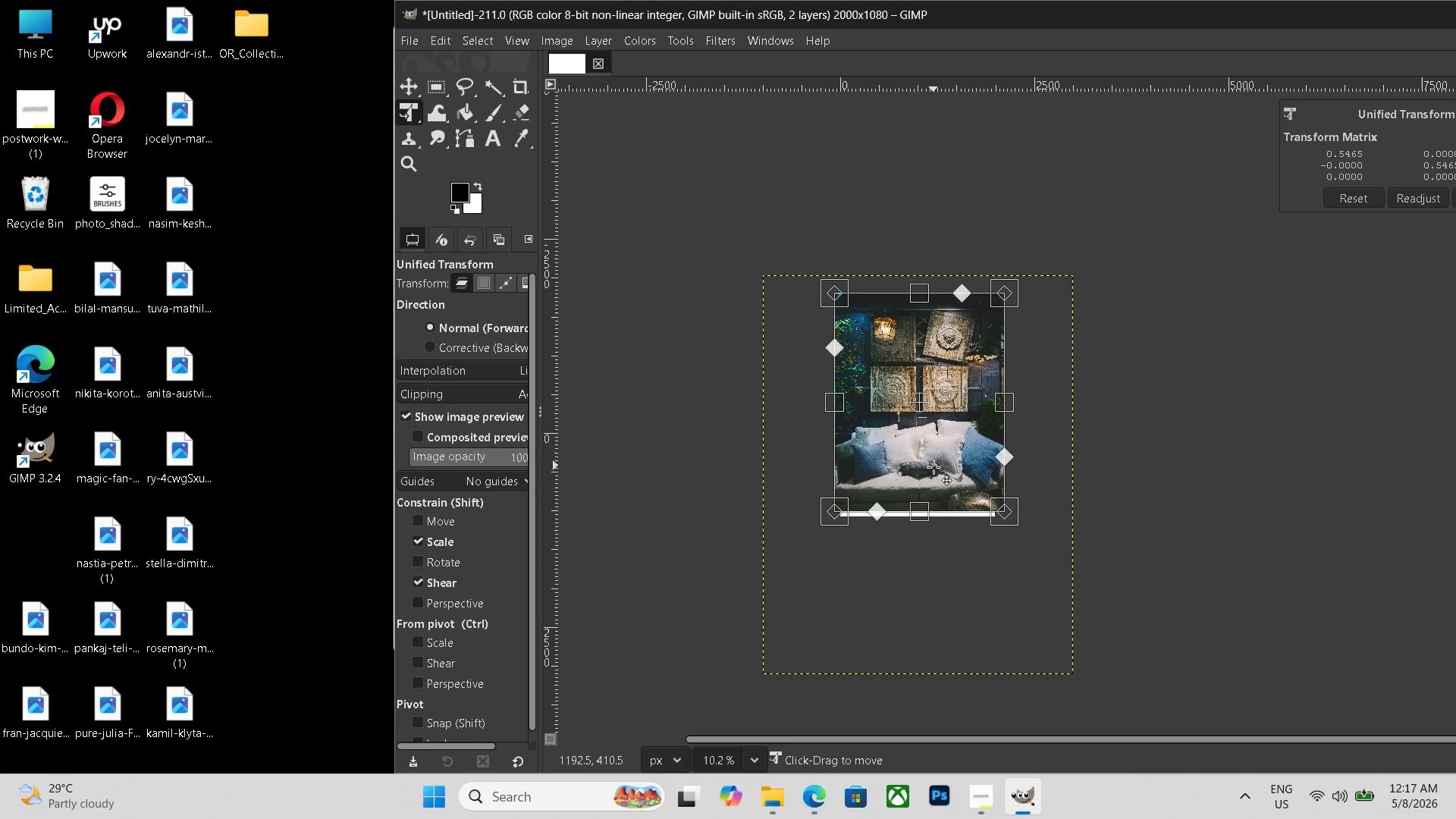 
left_click_drag(start_coordinate=[937, 438], to_coordinate=[934, 451])
 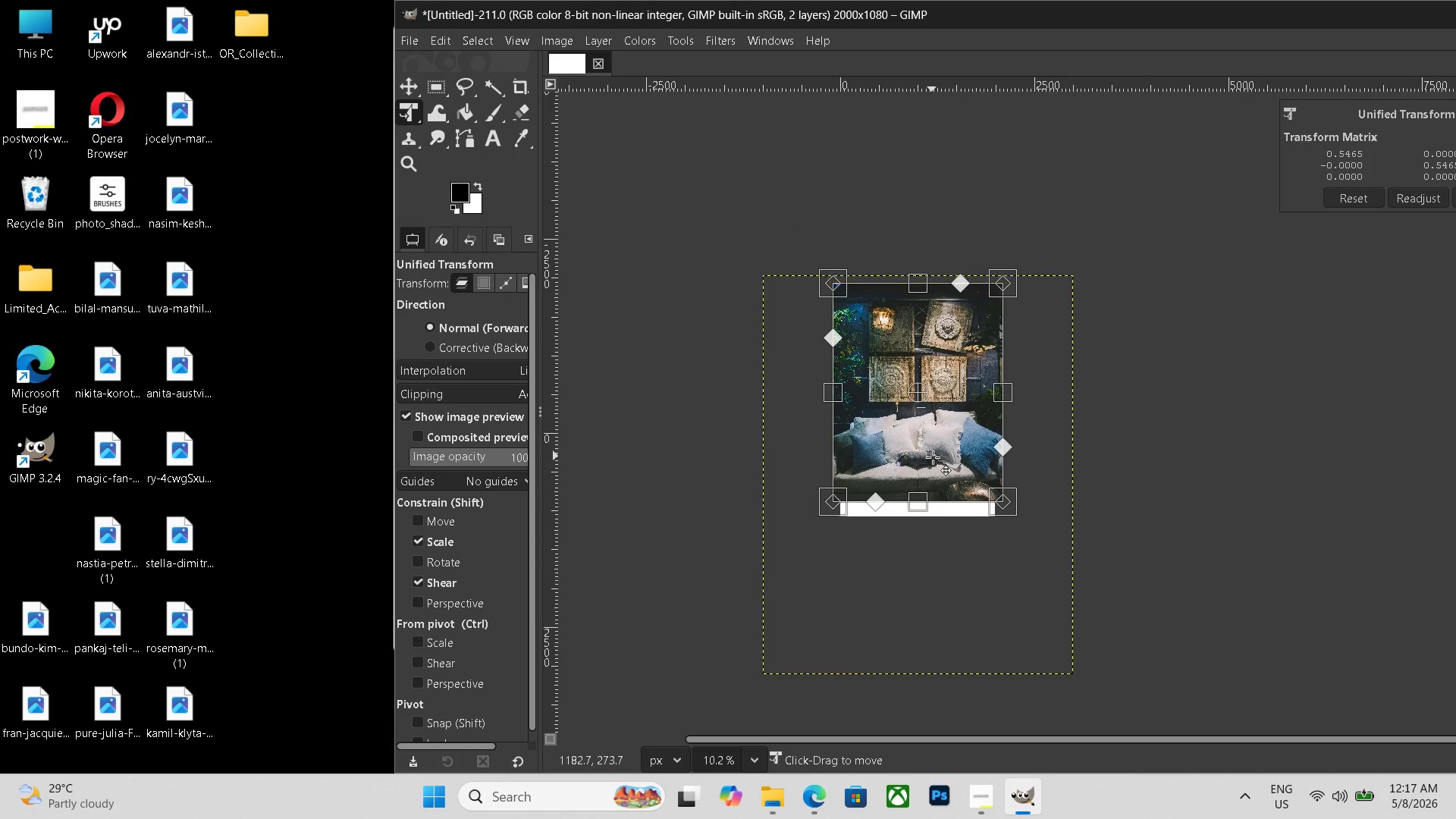 
left_click_drag(start_coordinate=[932, 448], to_coordinate=[935, 485])
 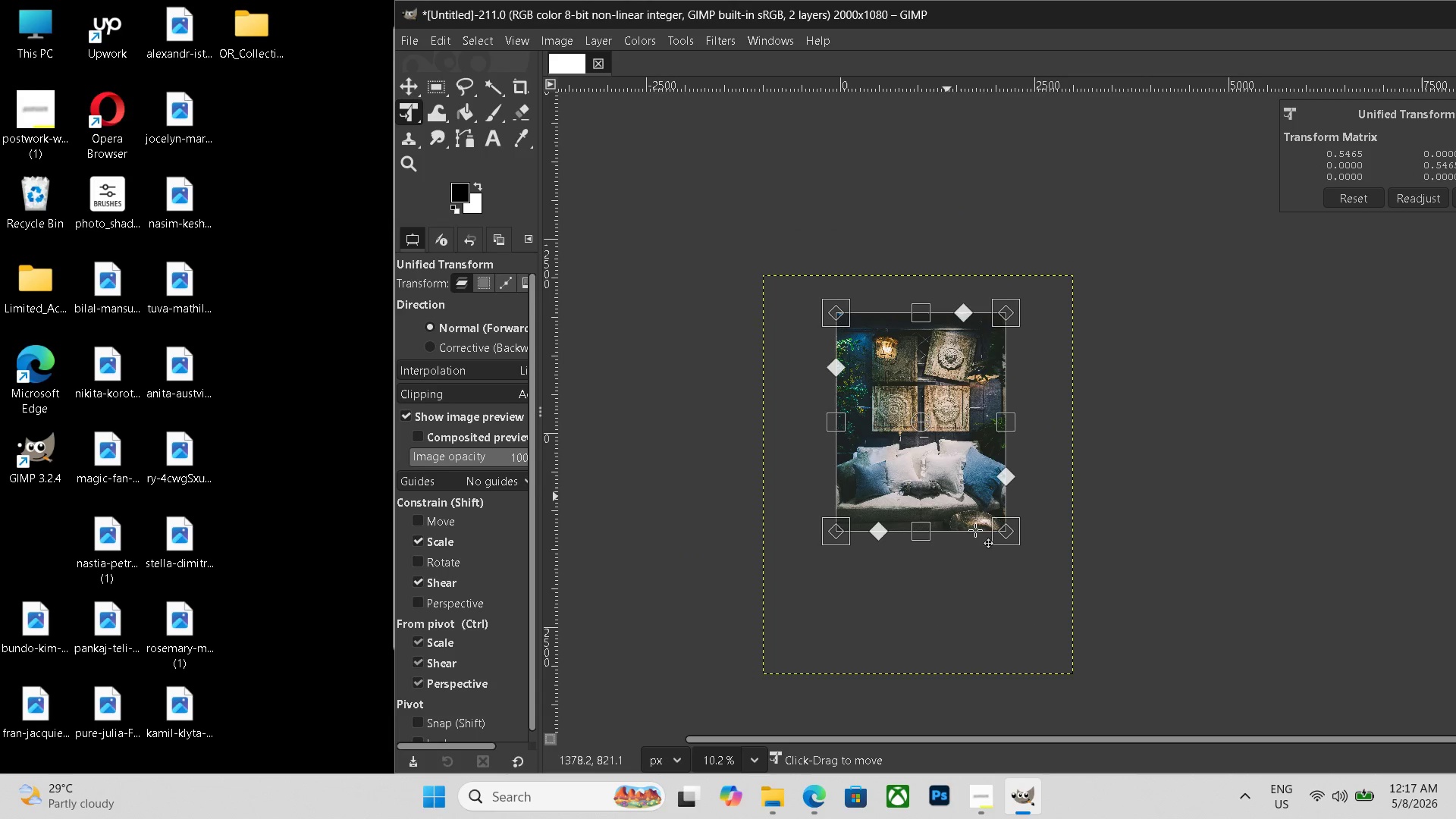 
hold_key(key=ControlLeft, duration=0.75)
scroll: coordinate [1087, 587], scroll_direction: up, amount: 6.0
 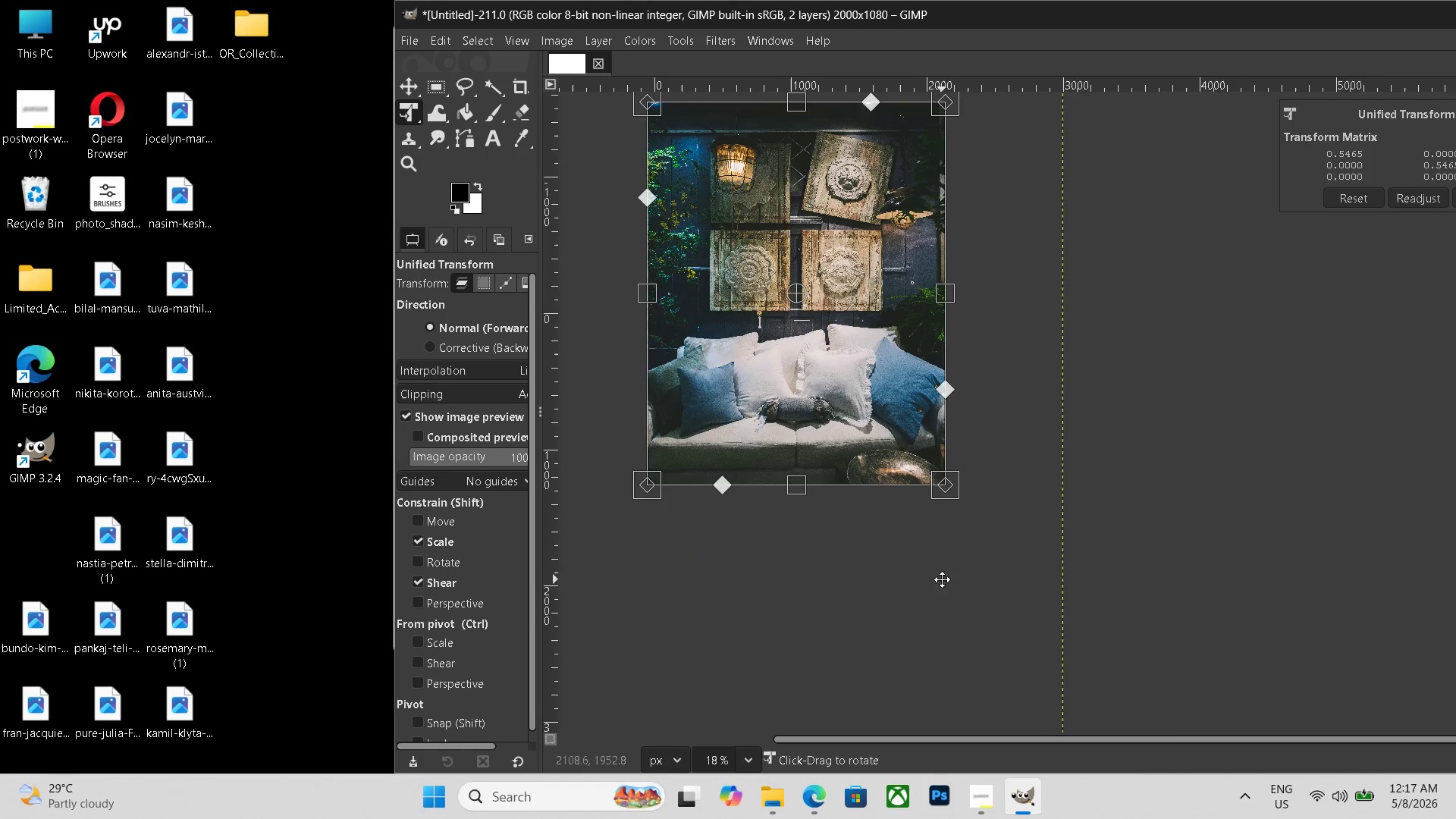 
hold_key(key=Space, duration=0.55)
 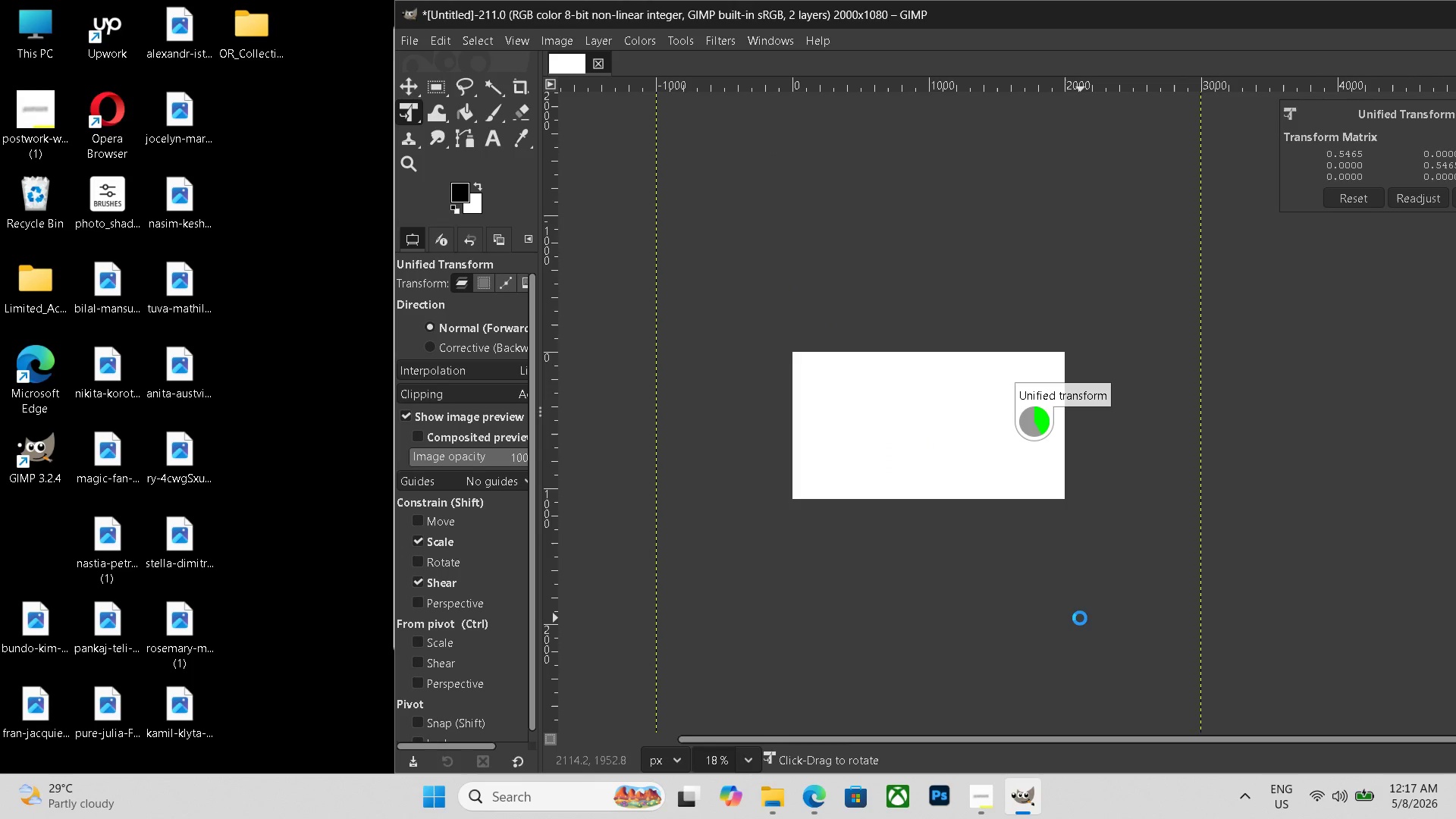 
left_click_drag(start_coordinate=[942, 579], to_coordinate=[1079, 618])
 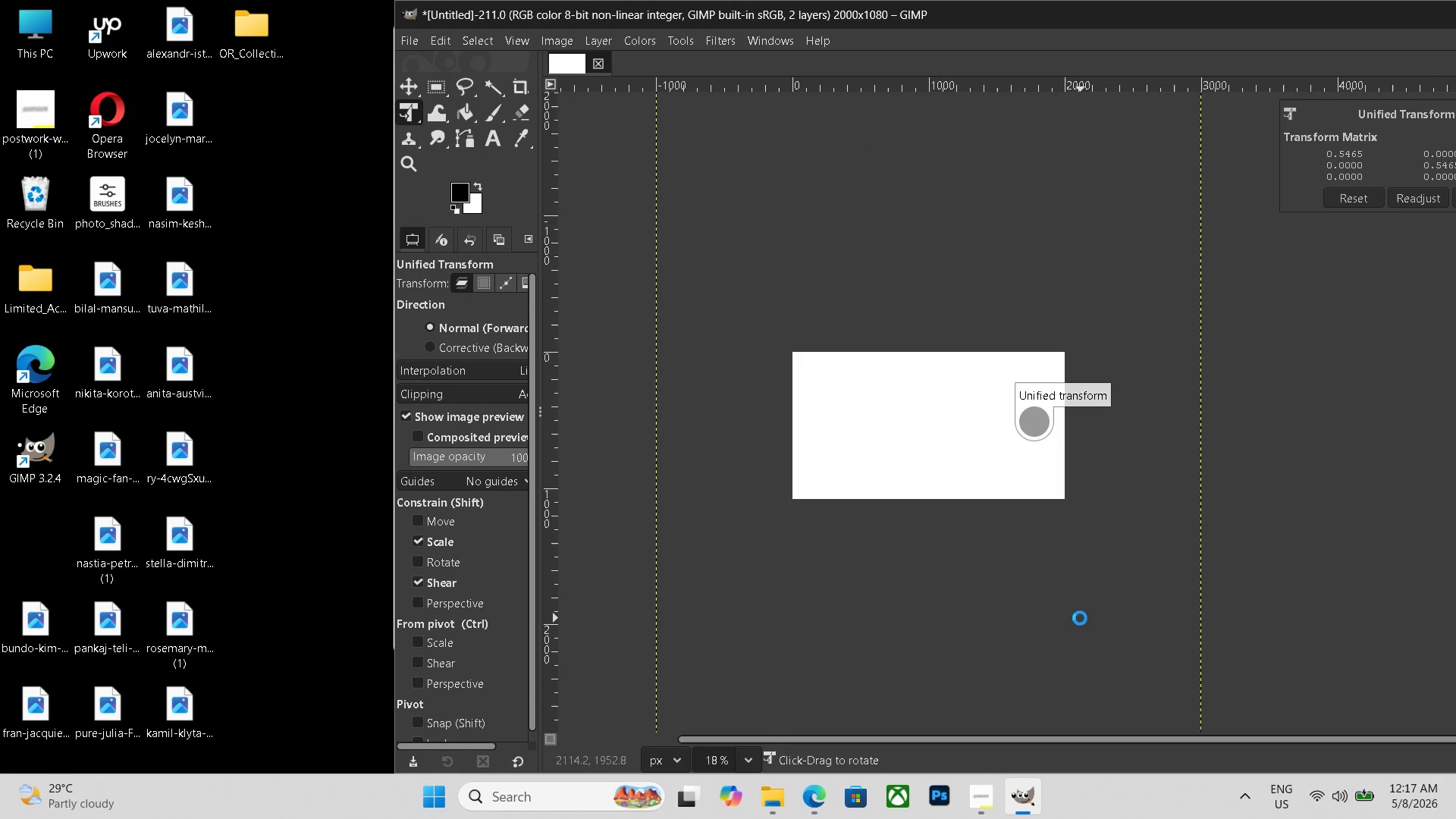 
key(Enter)
 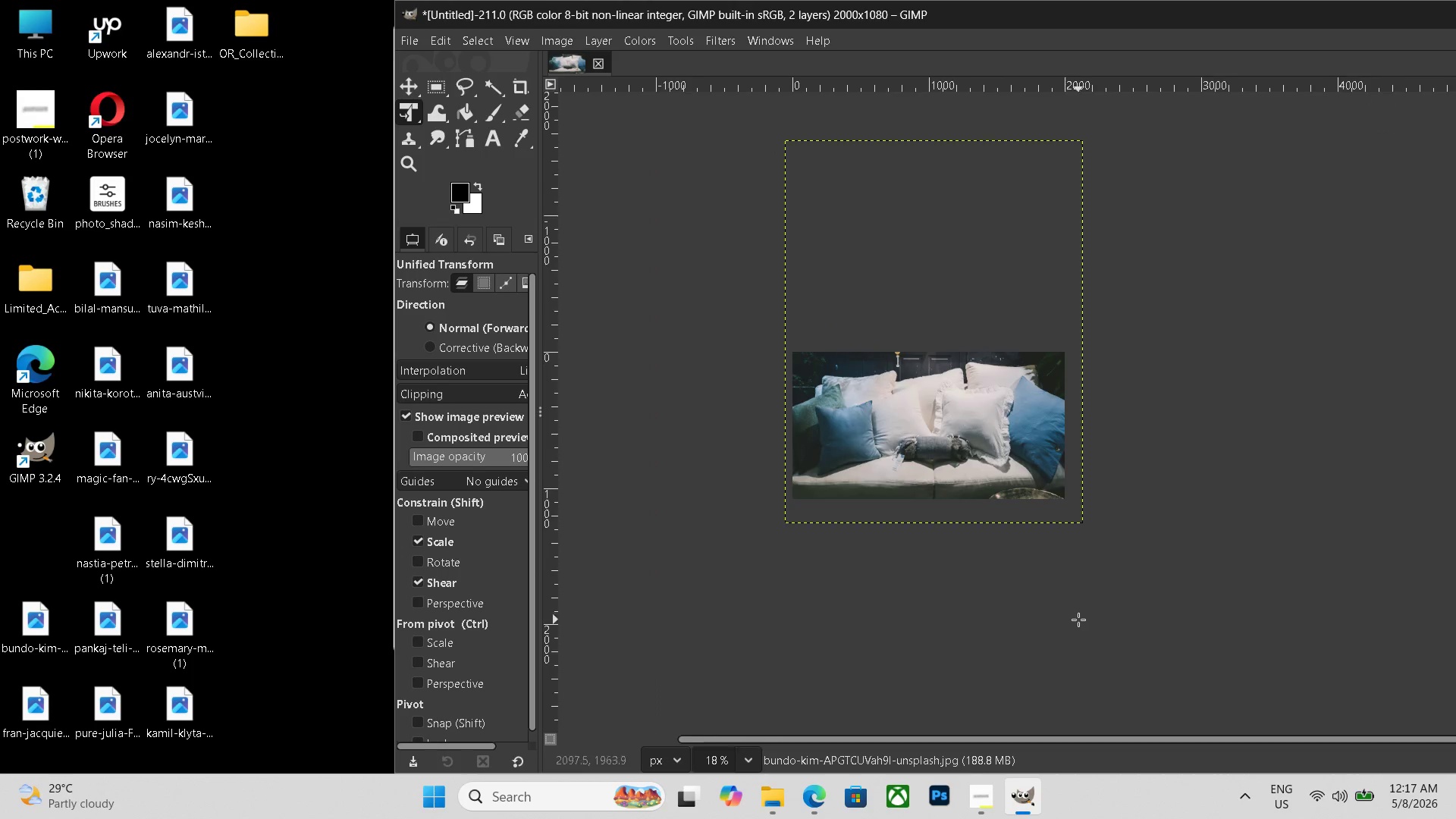 
hold_key(key=ControlLeft, duration=0.36)
scroll: coordinate [1078, 620], scroll_direction: up, amount: 4.0
 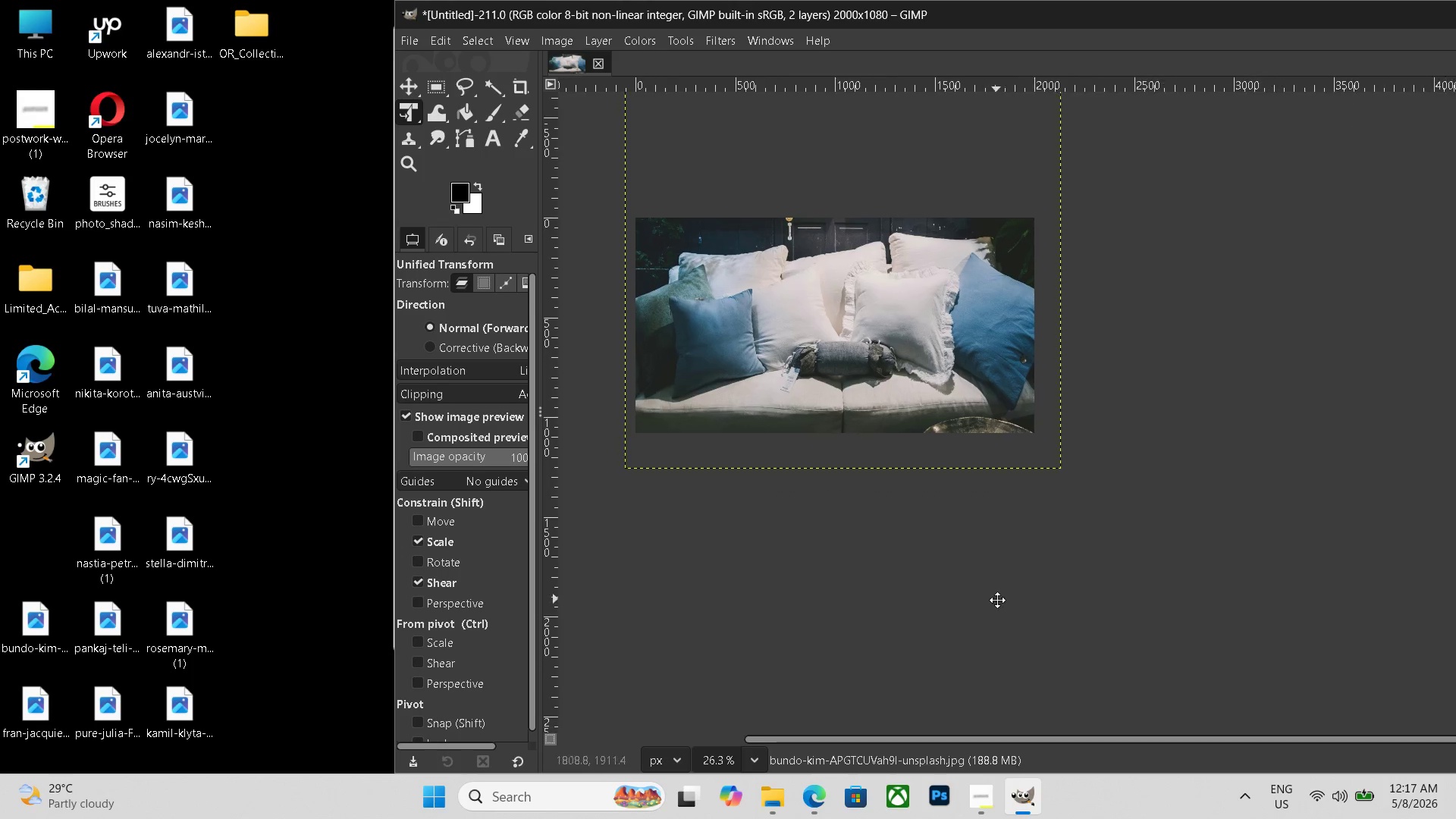 
hold_key(key=Space, duration=0.62)
 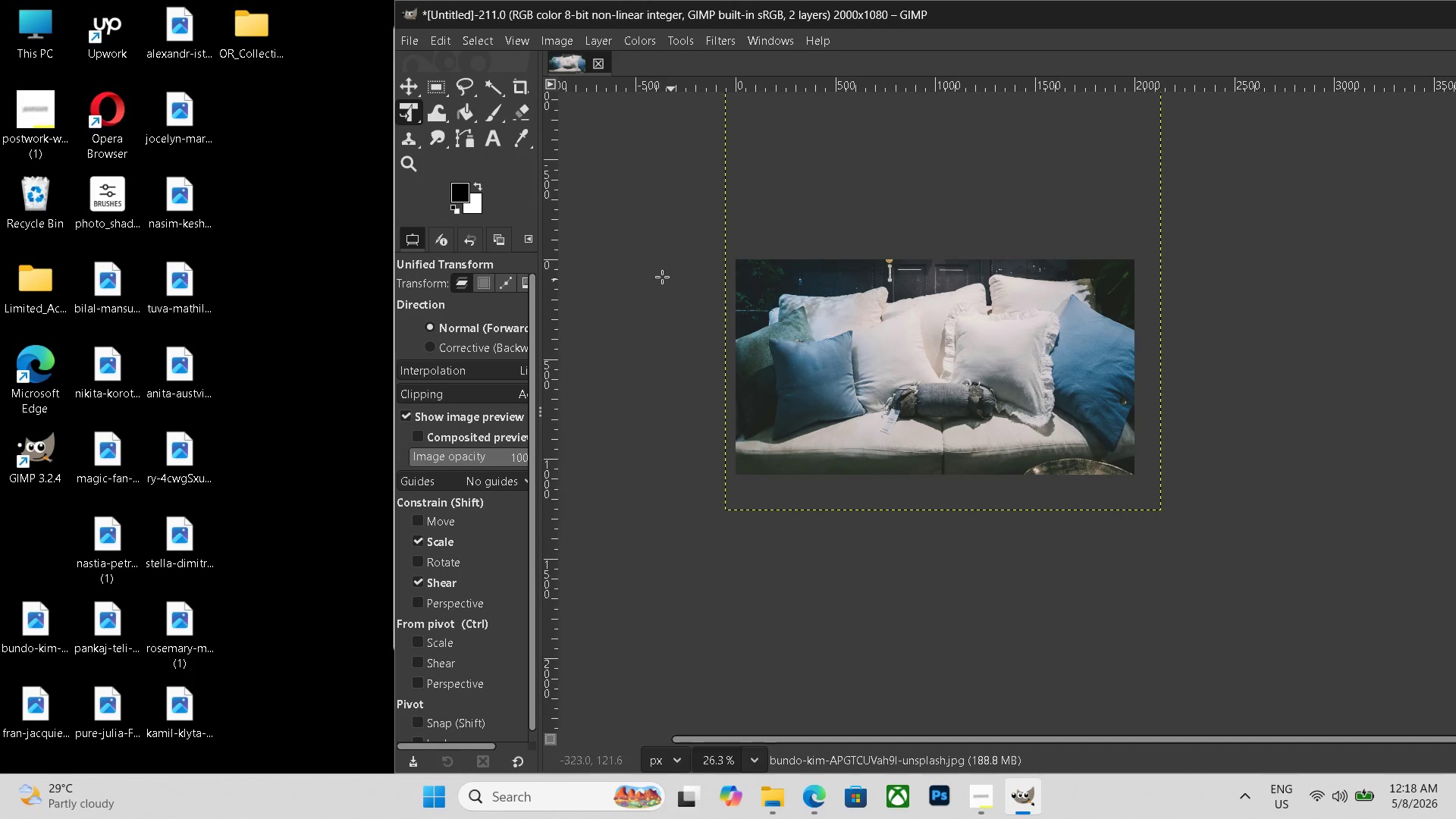 
left_click_drag(start_coordinate=[997, 599], to_coordinate=[1098, 642])
 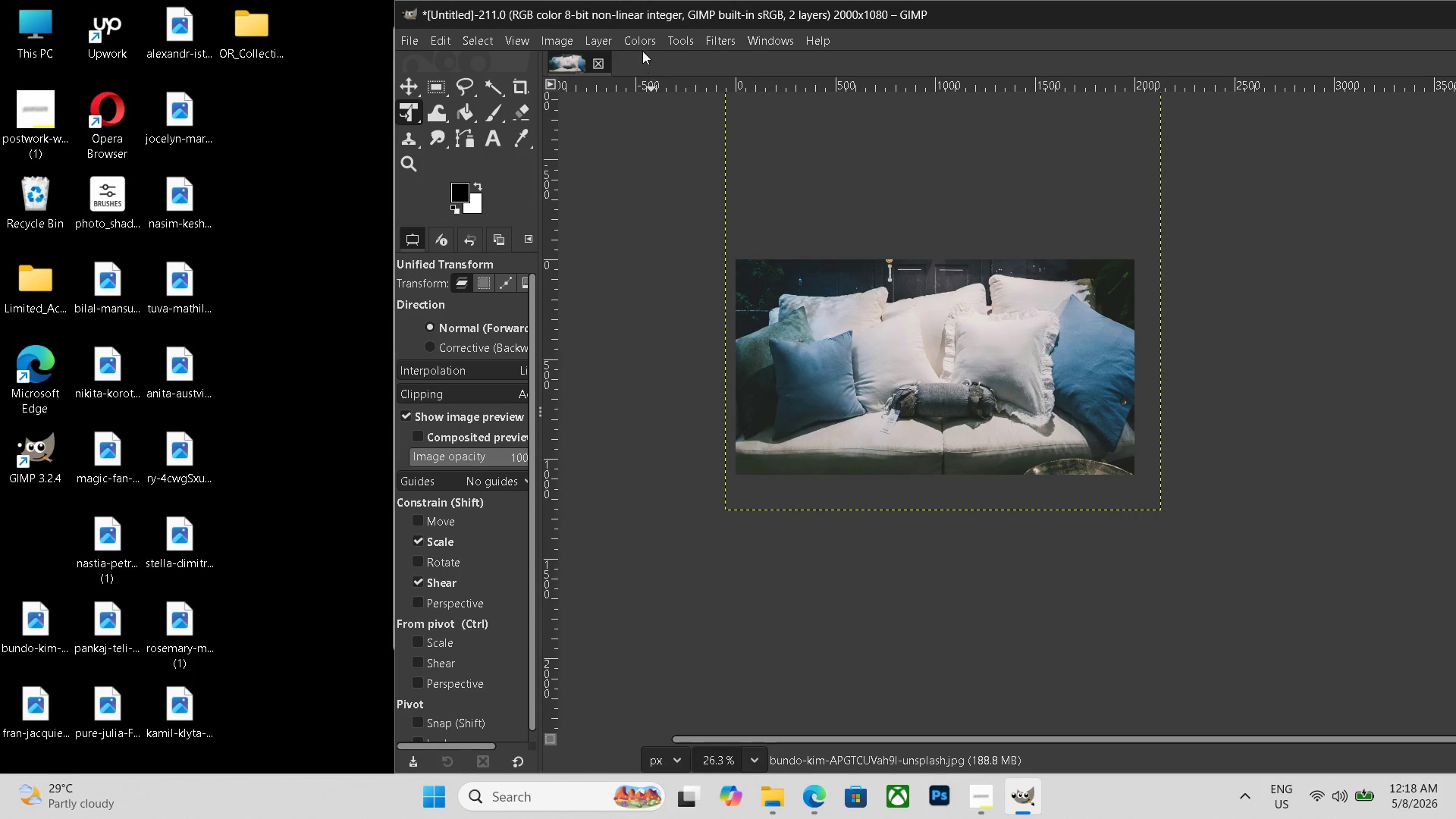 
left_click([642, 46])
 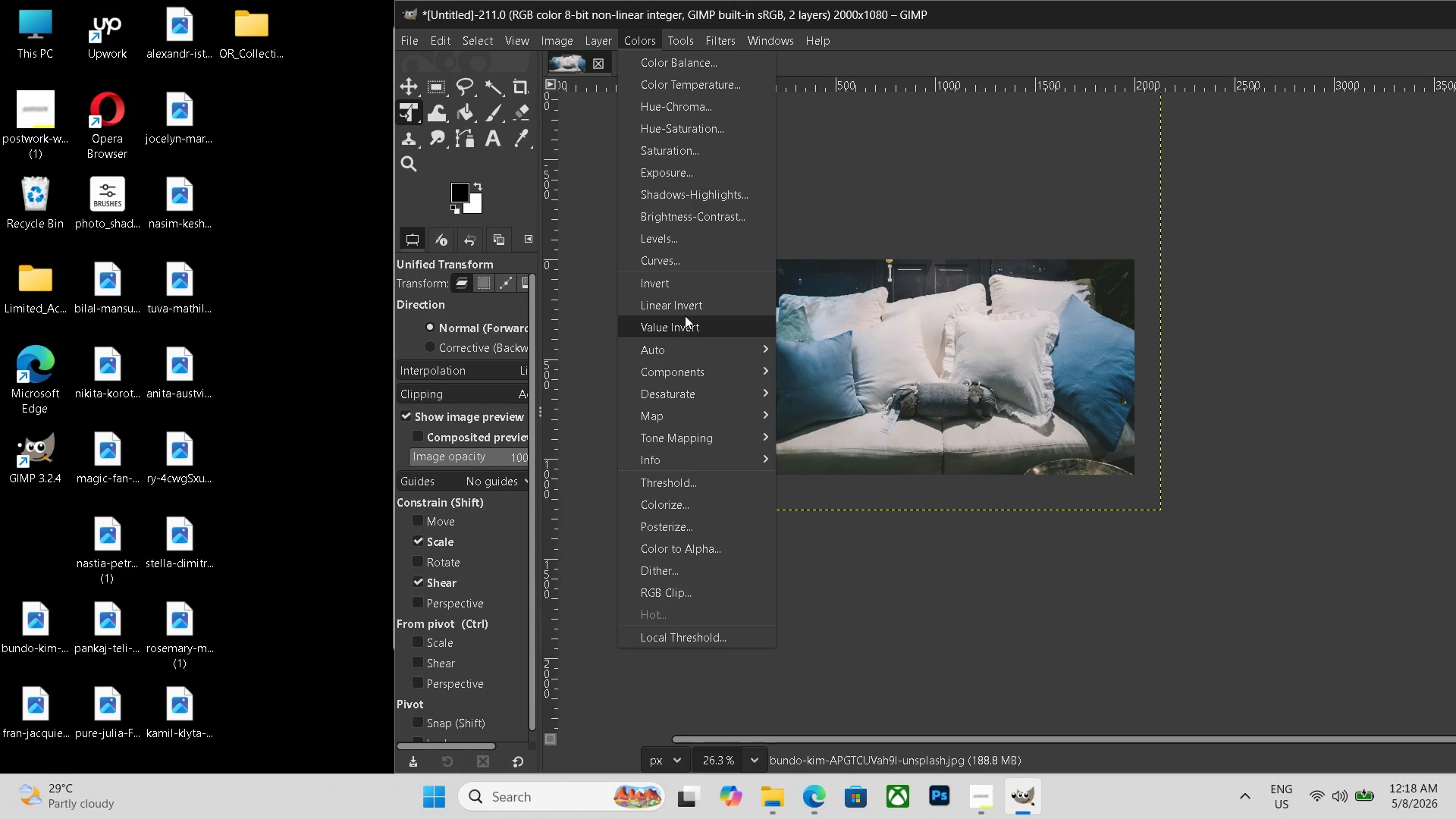 
left_click([665, 256])
 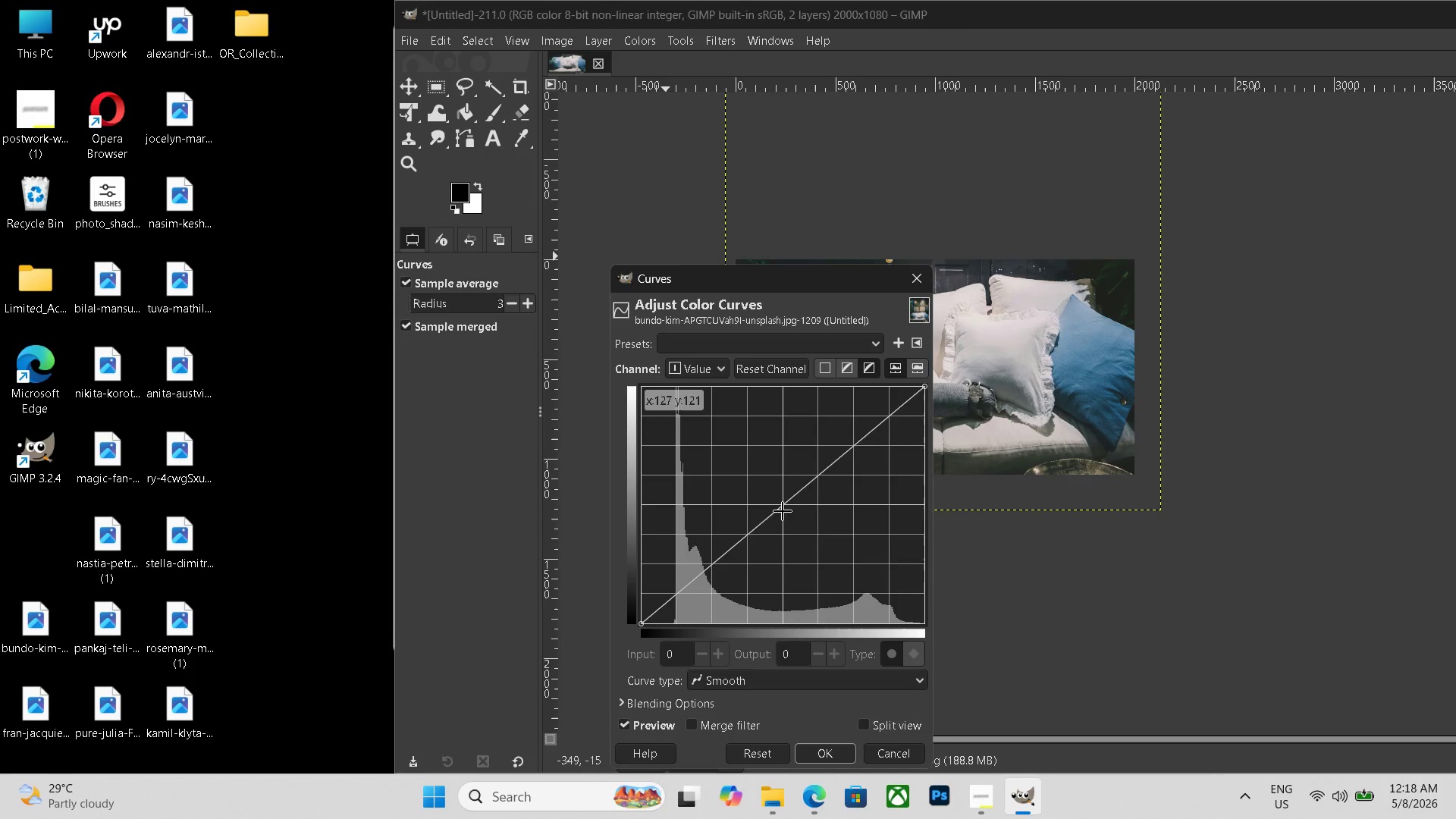 
left_click_drag(start_coordinate=[783, 511], to_coordinate=[764, 497])
 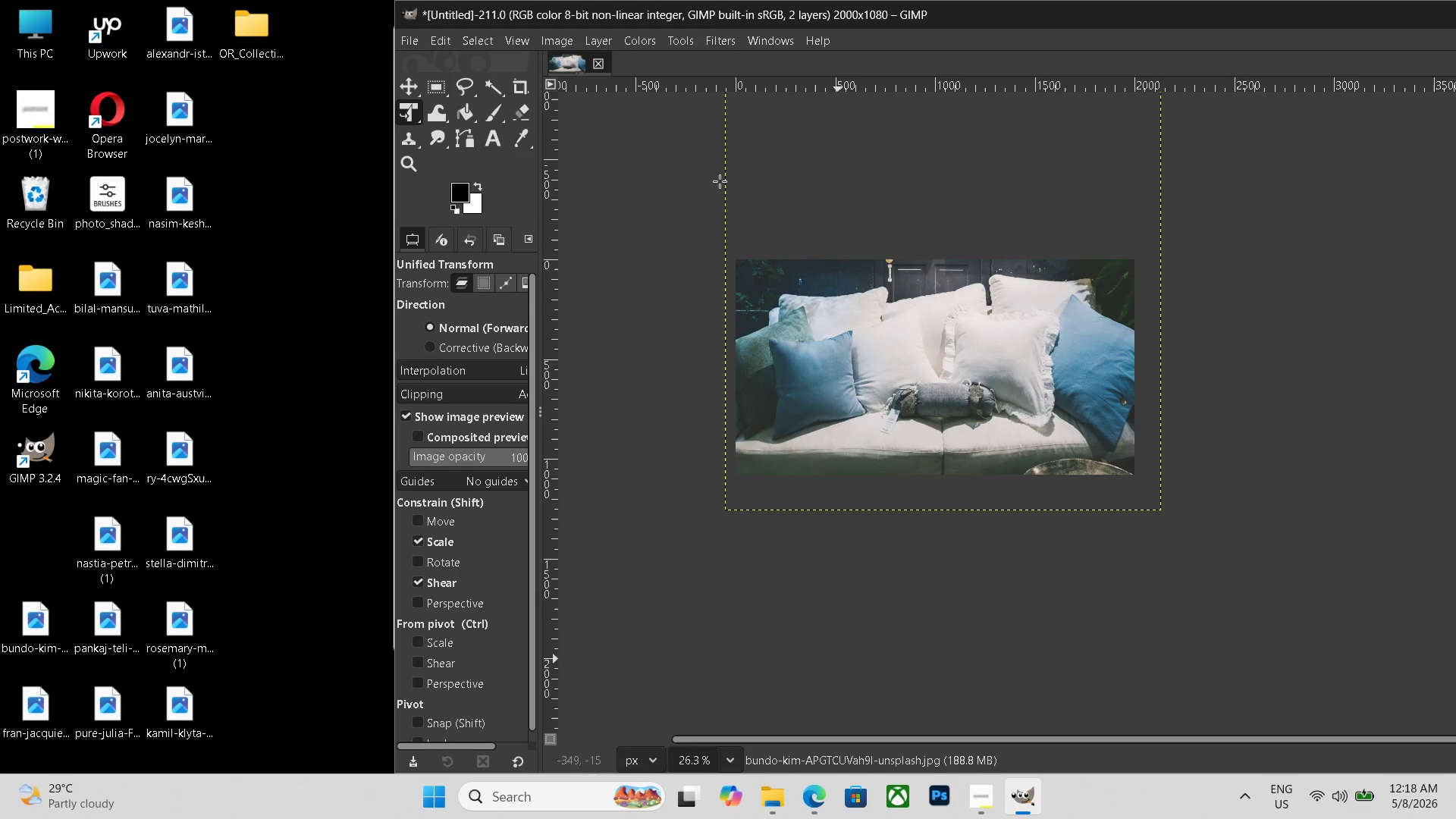 
left_click([647, 39])
 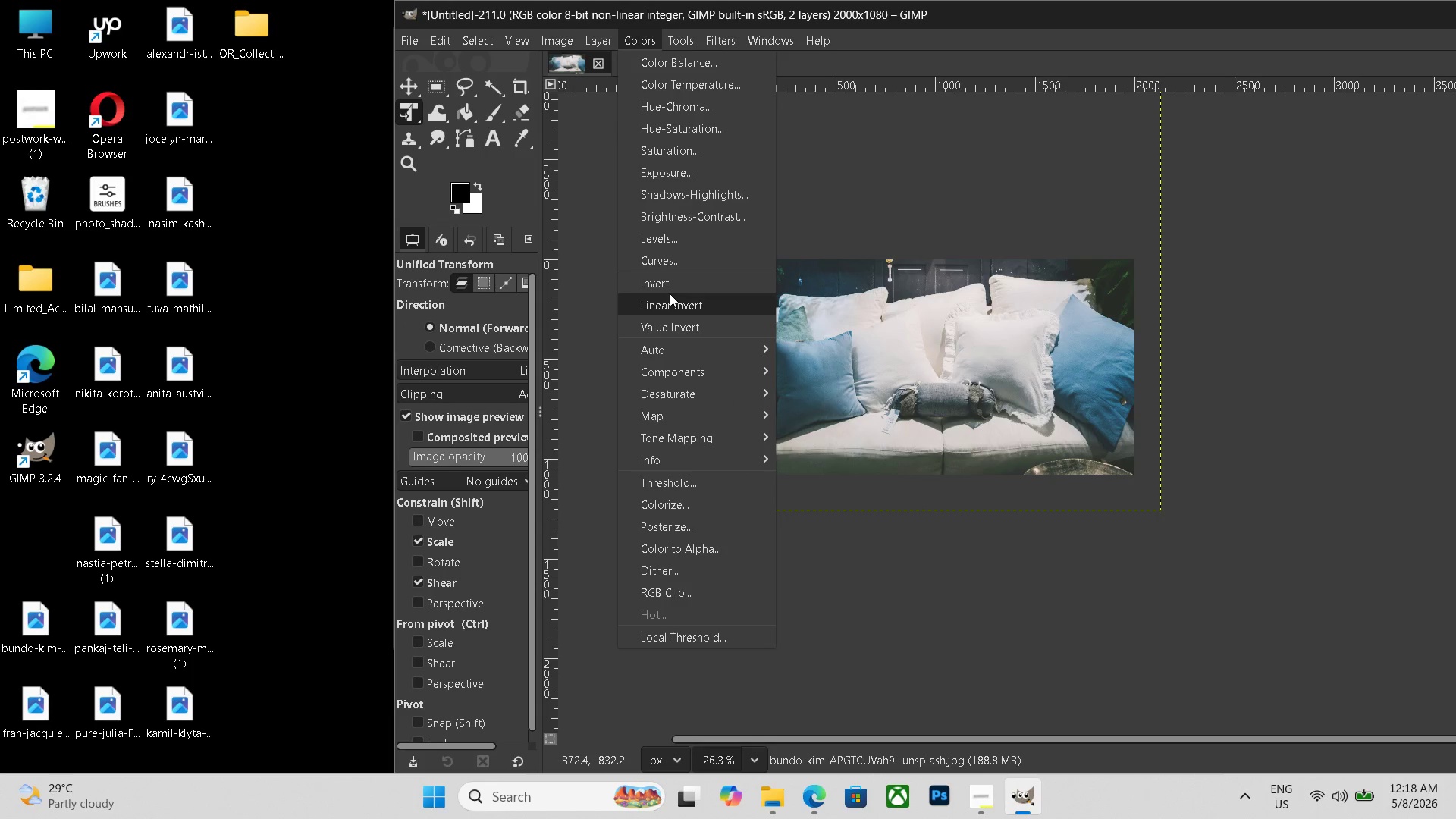 
left_click([679, 243])
 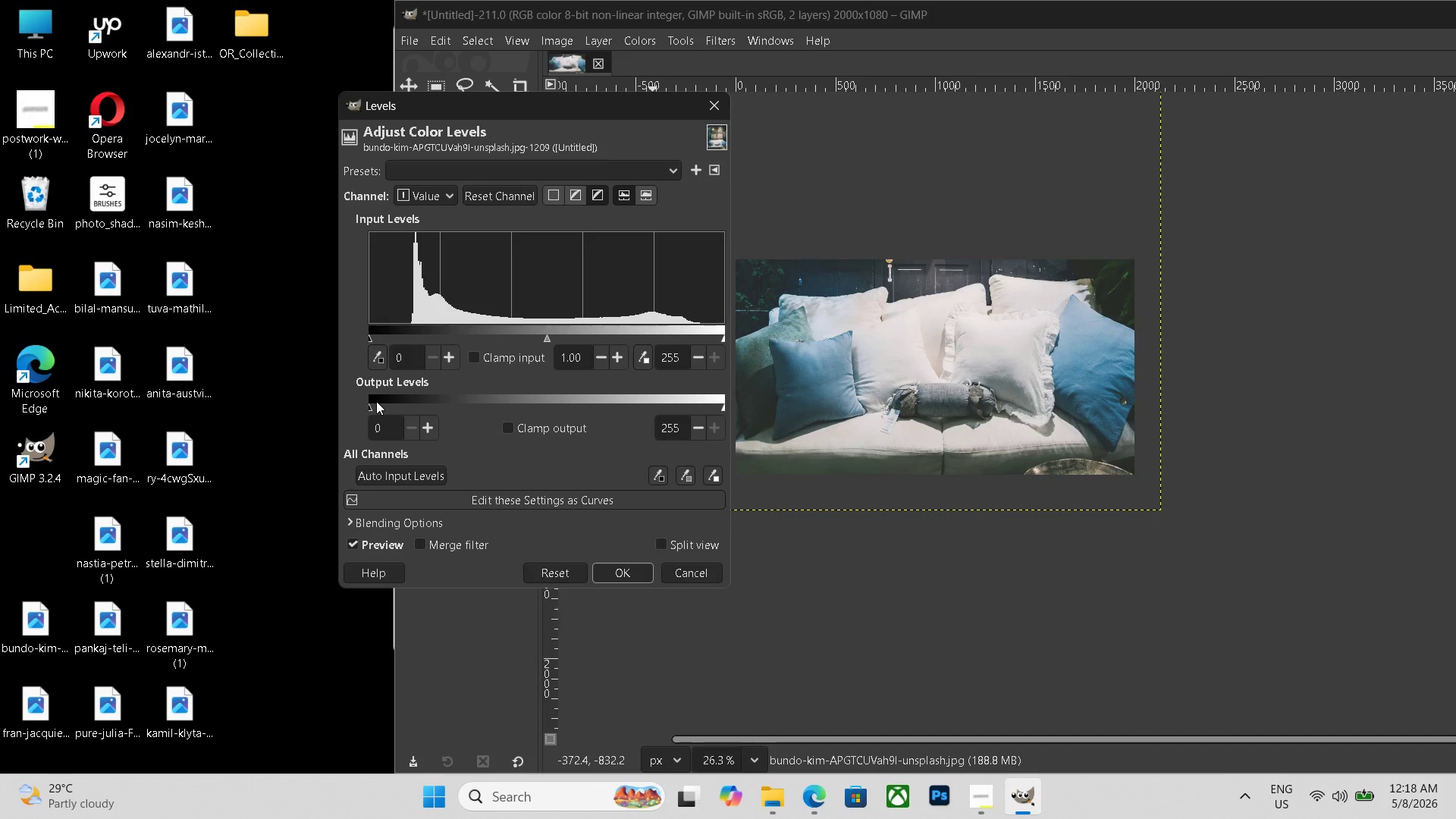 
left_click_drag(start_coordinate=[374, 402], to_coordinate=[381, 402])
 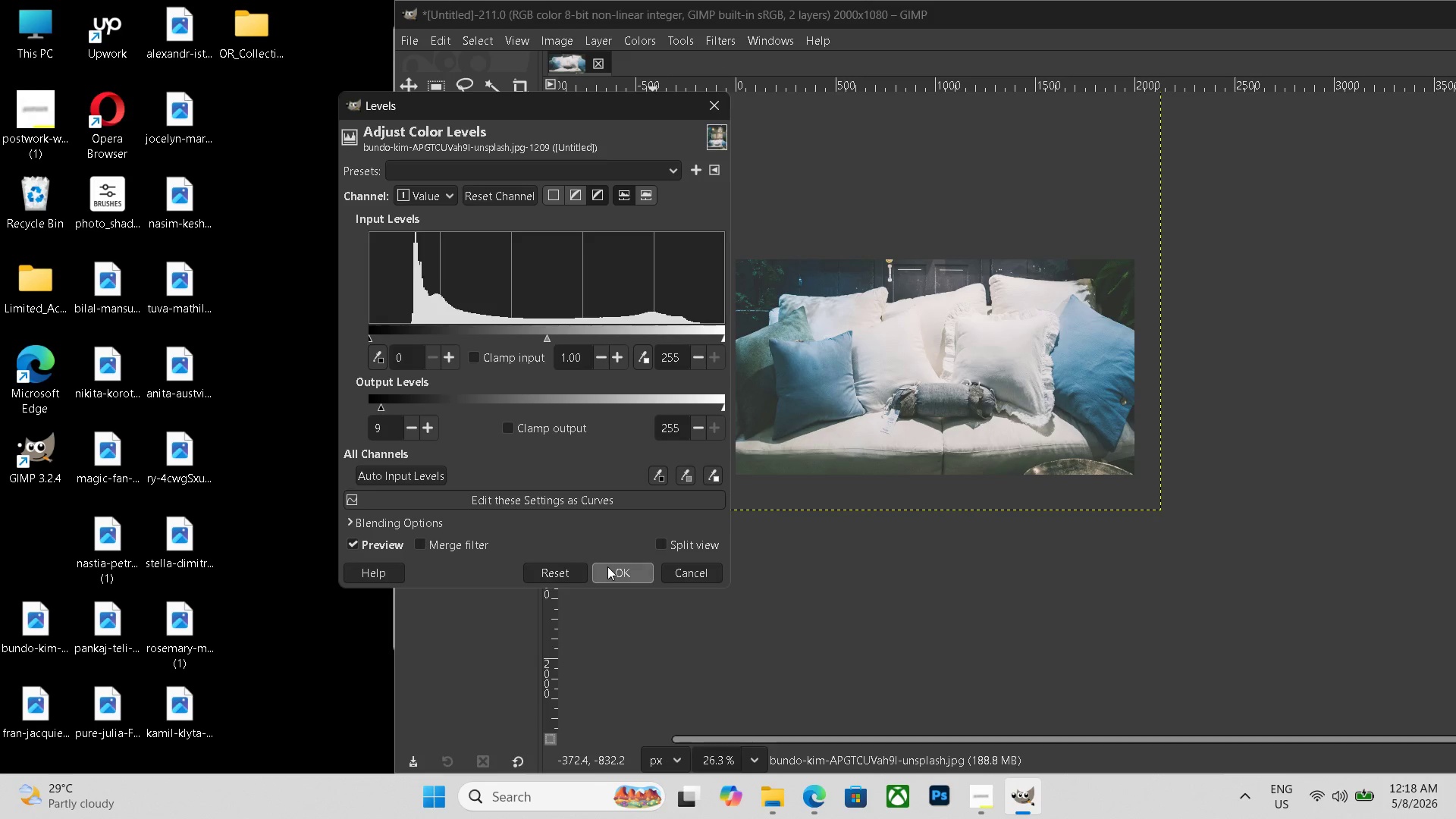 
left_click([607, 566])
 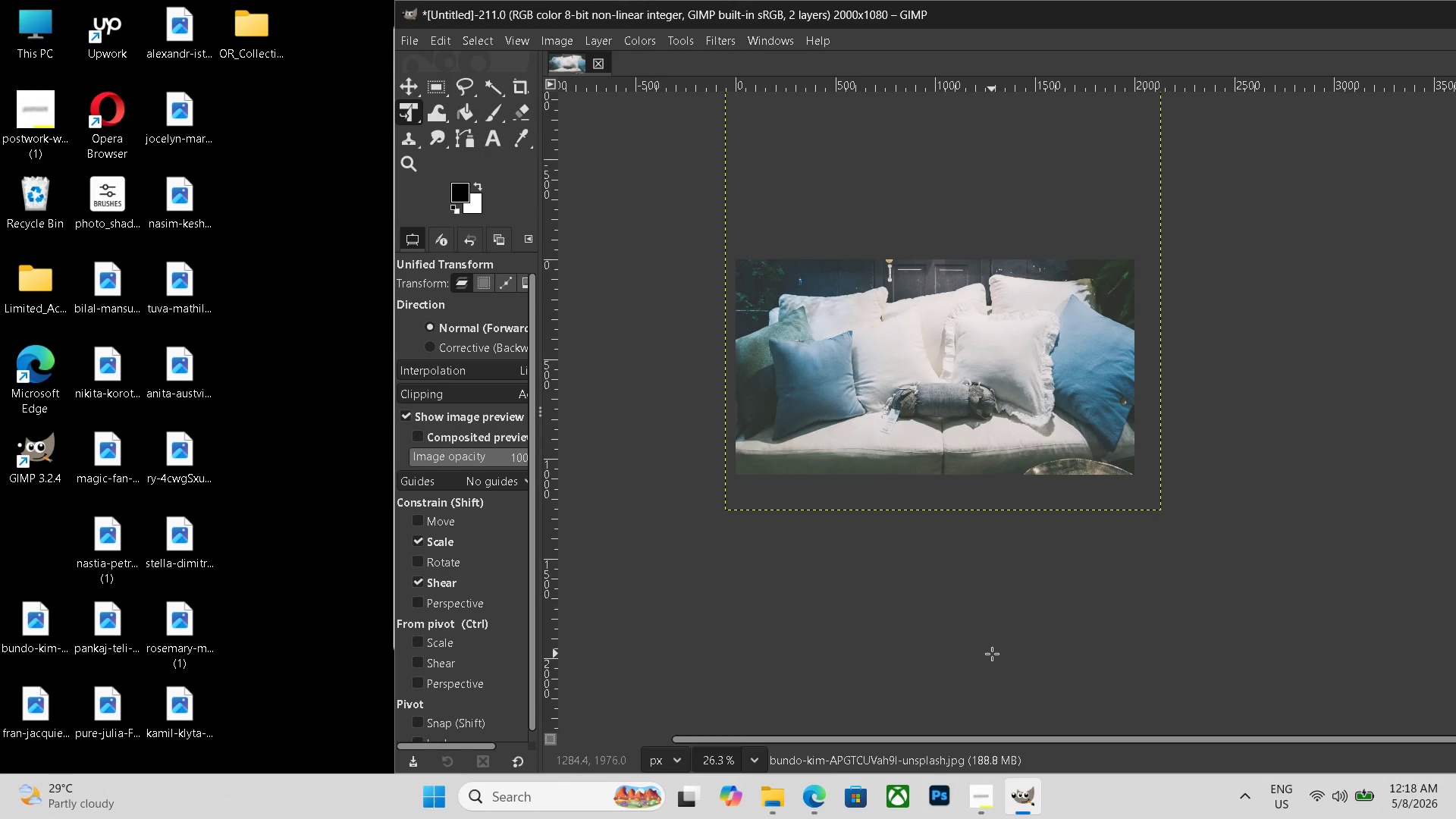 
key(Control+Shift+ShiftLeft)
 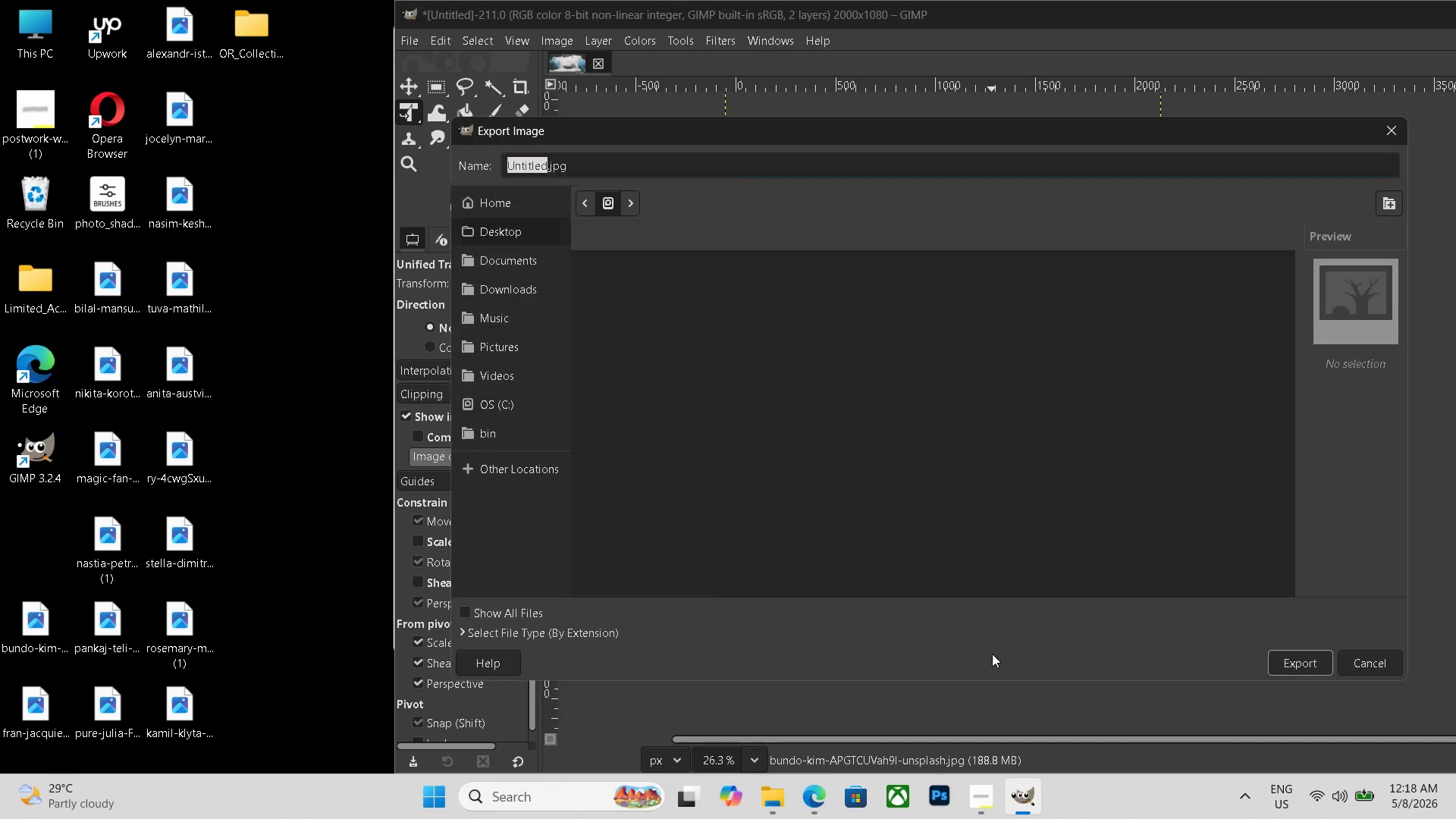 
key(Control+Shift+E)
 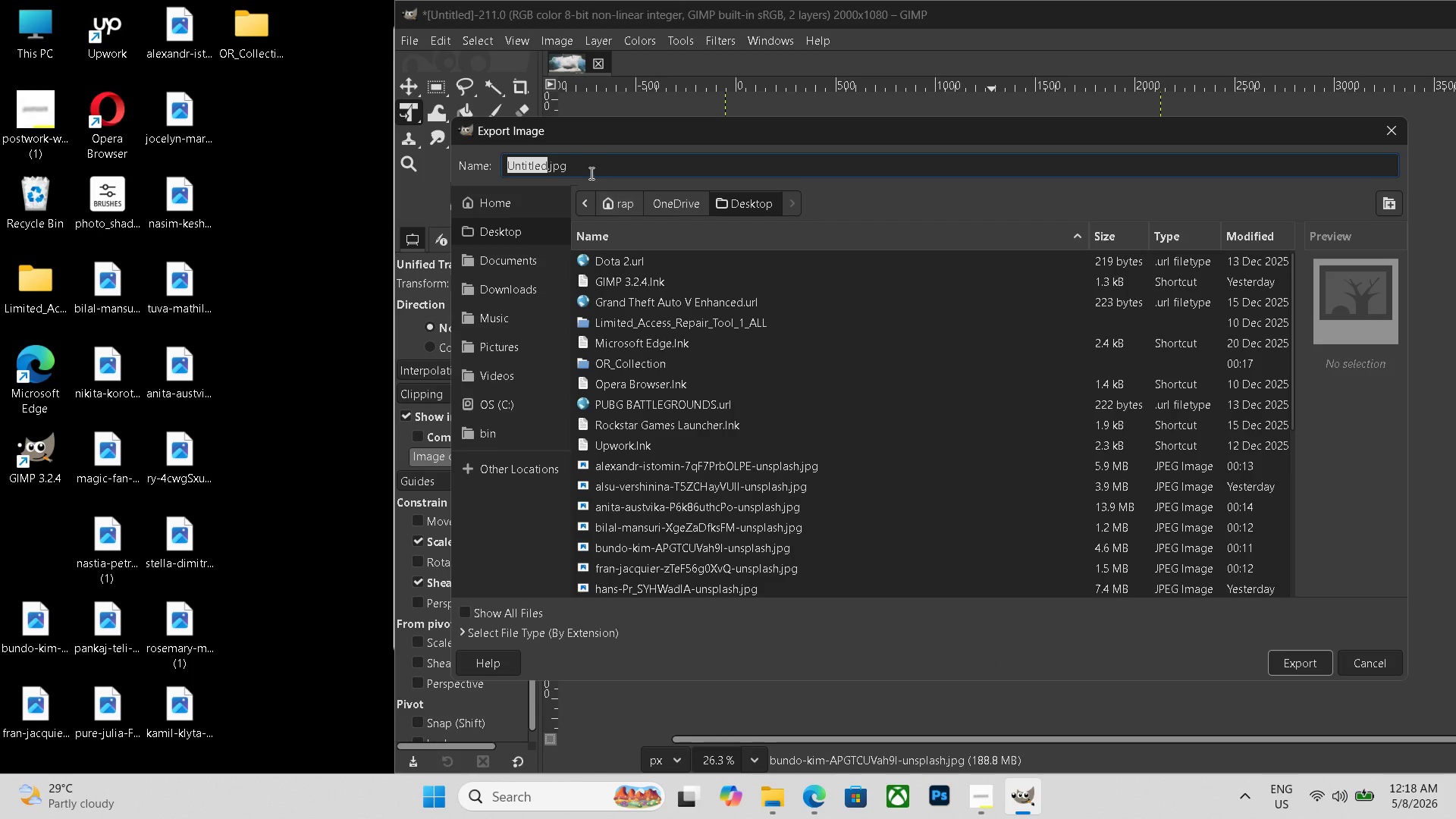 
double_click([588, 171])
 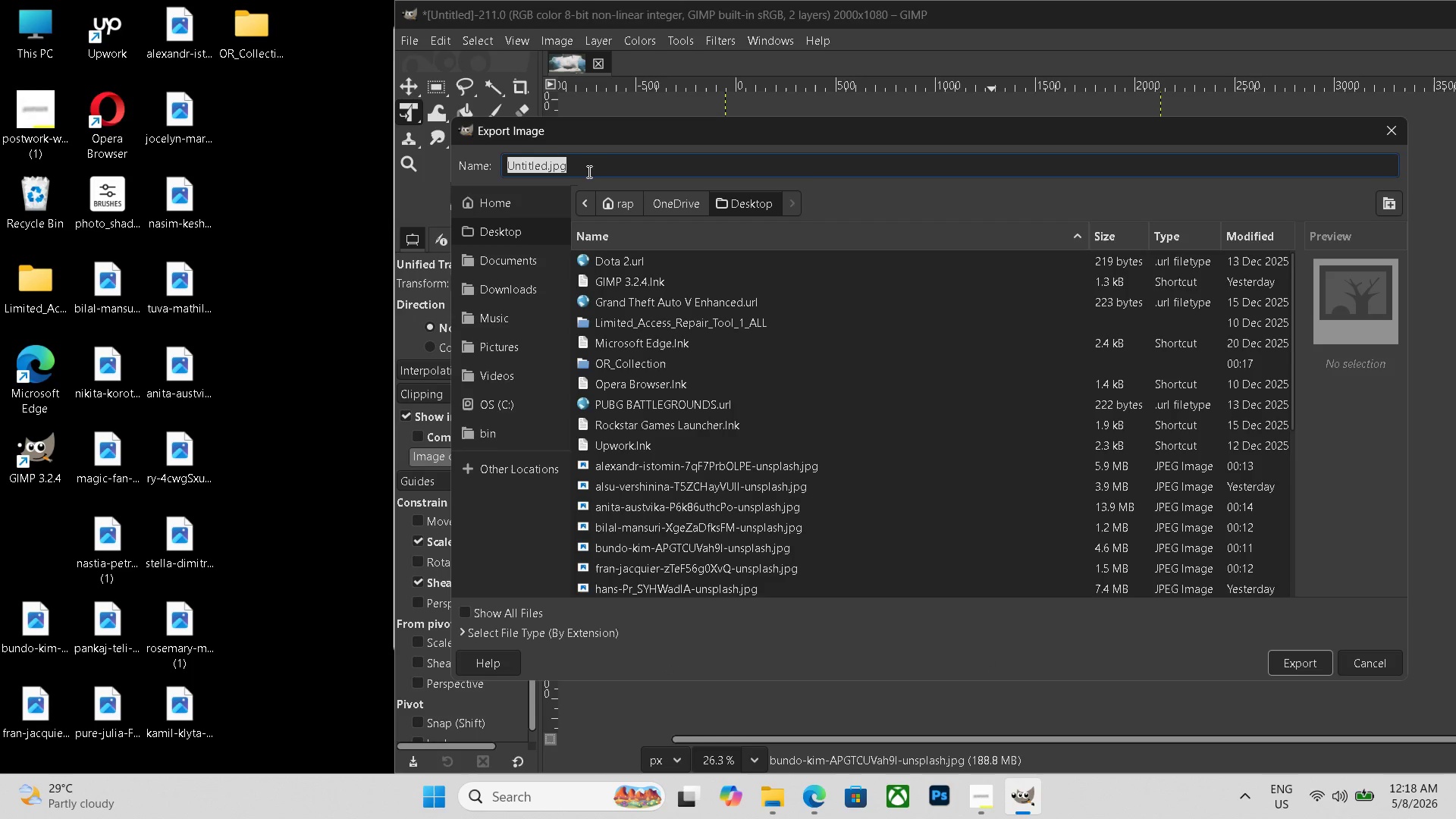 
triple_click([588, 171])
 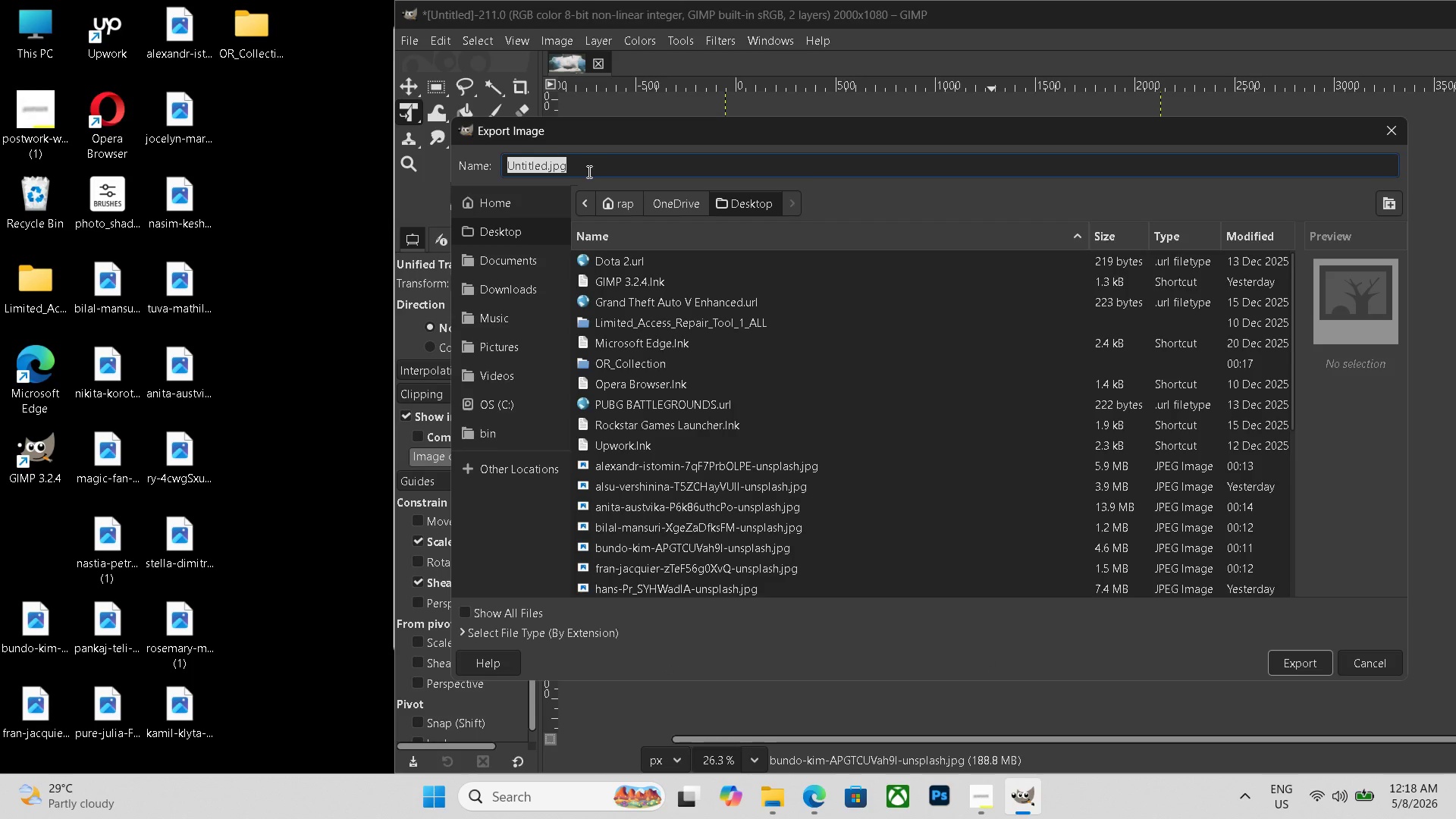 
key(Control+V)
 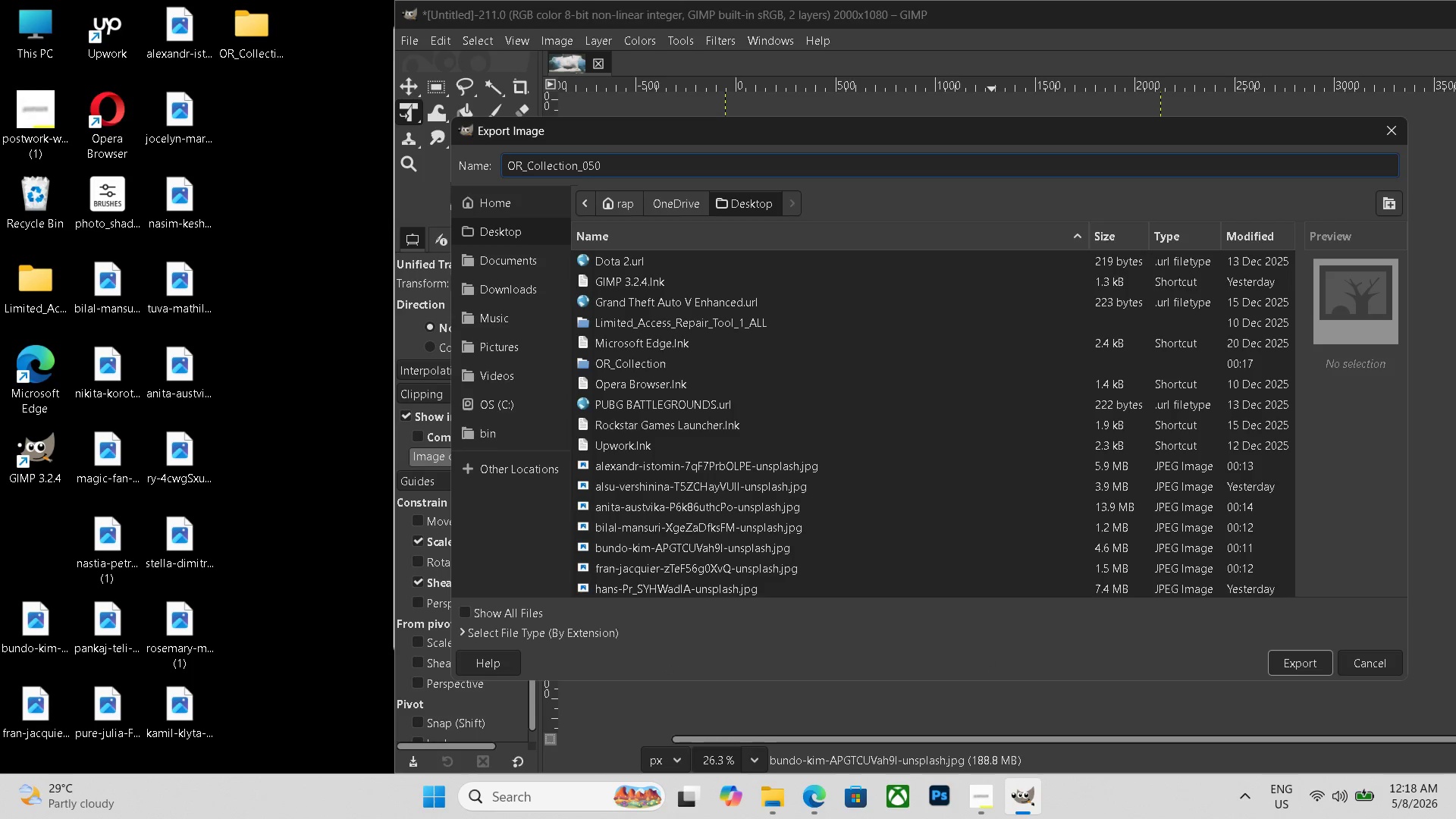 
key(Backspace)
 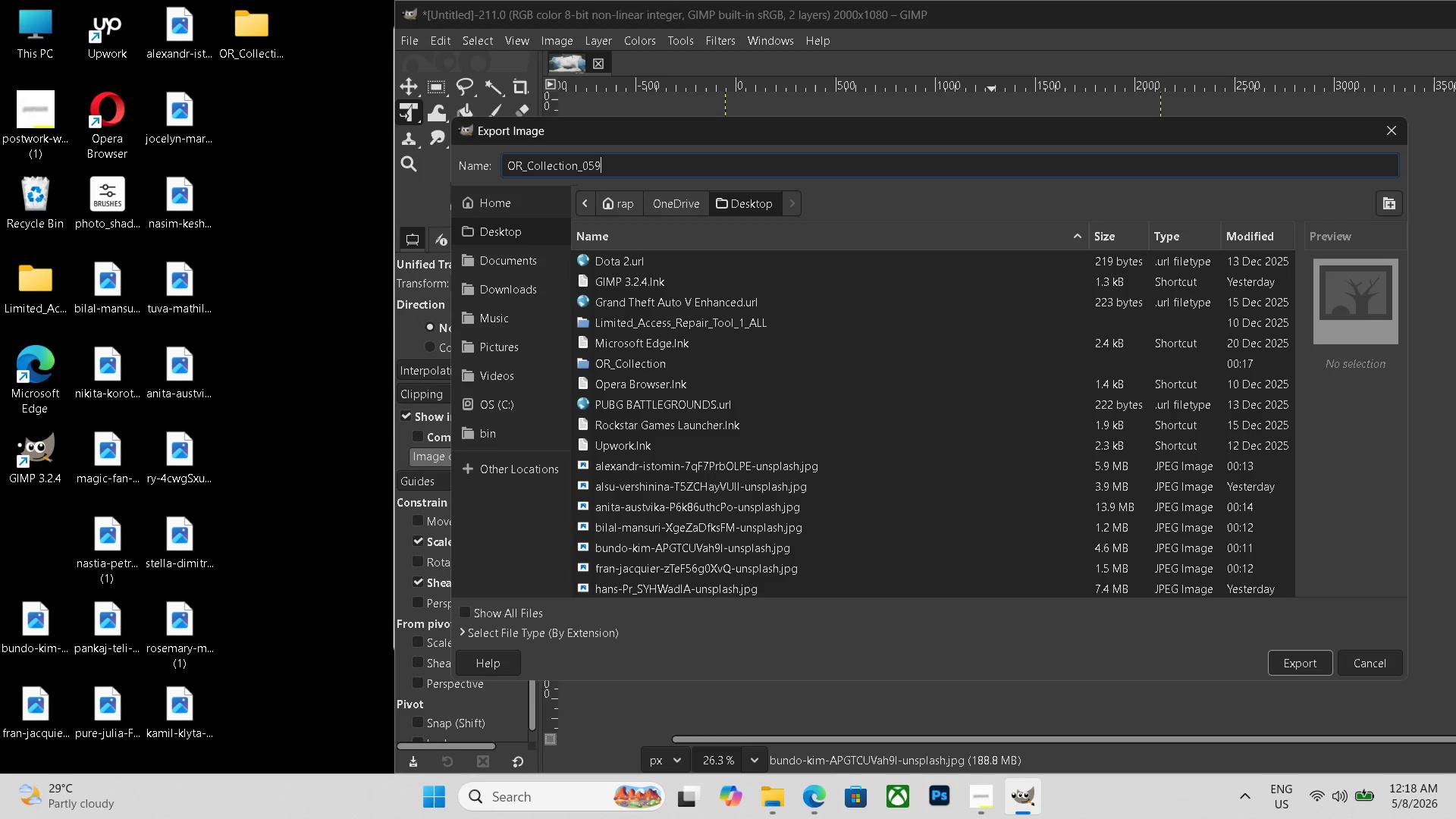 
key(Numpad9)
 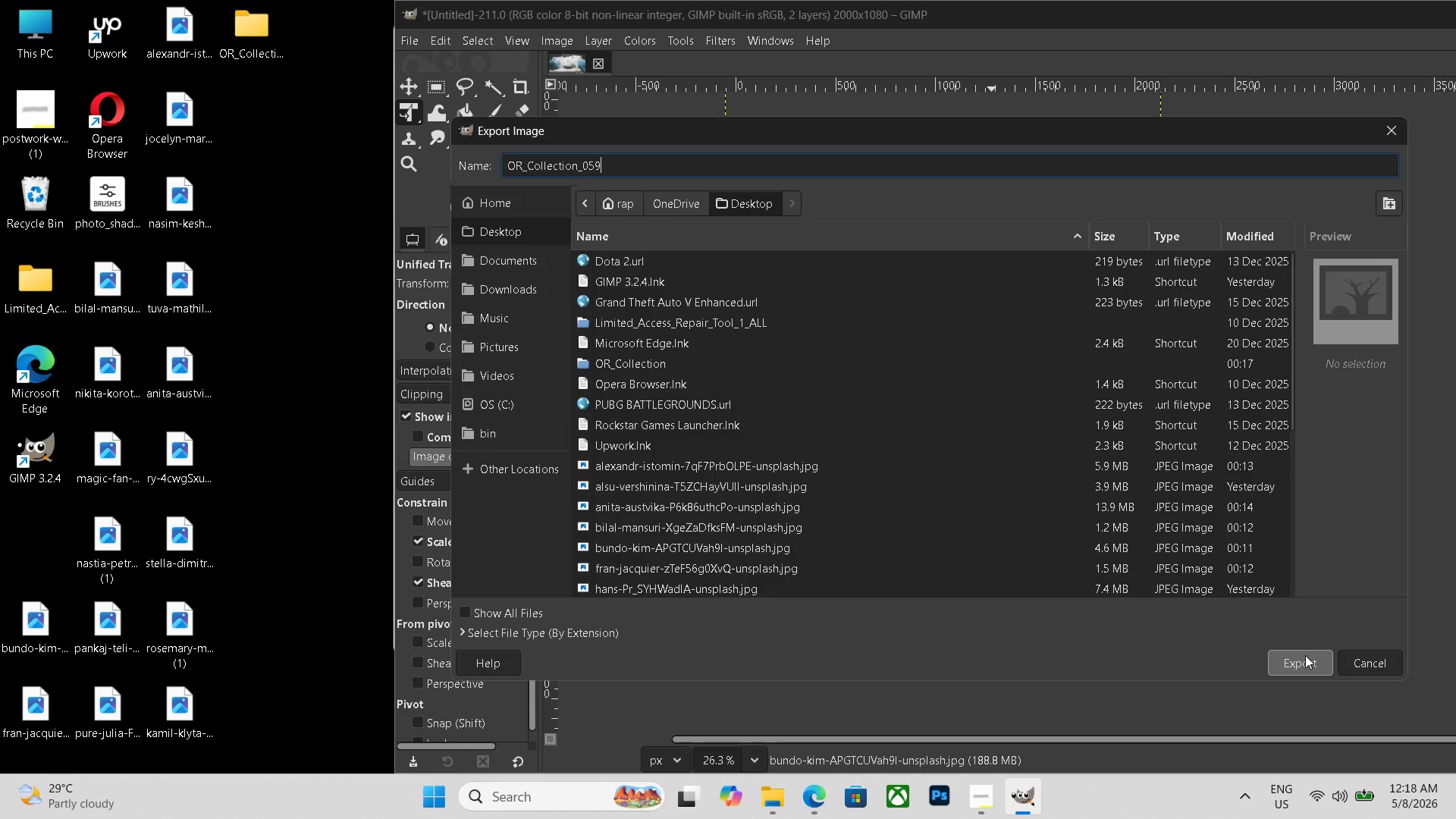 
left_click([1305, 655])
 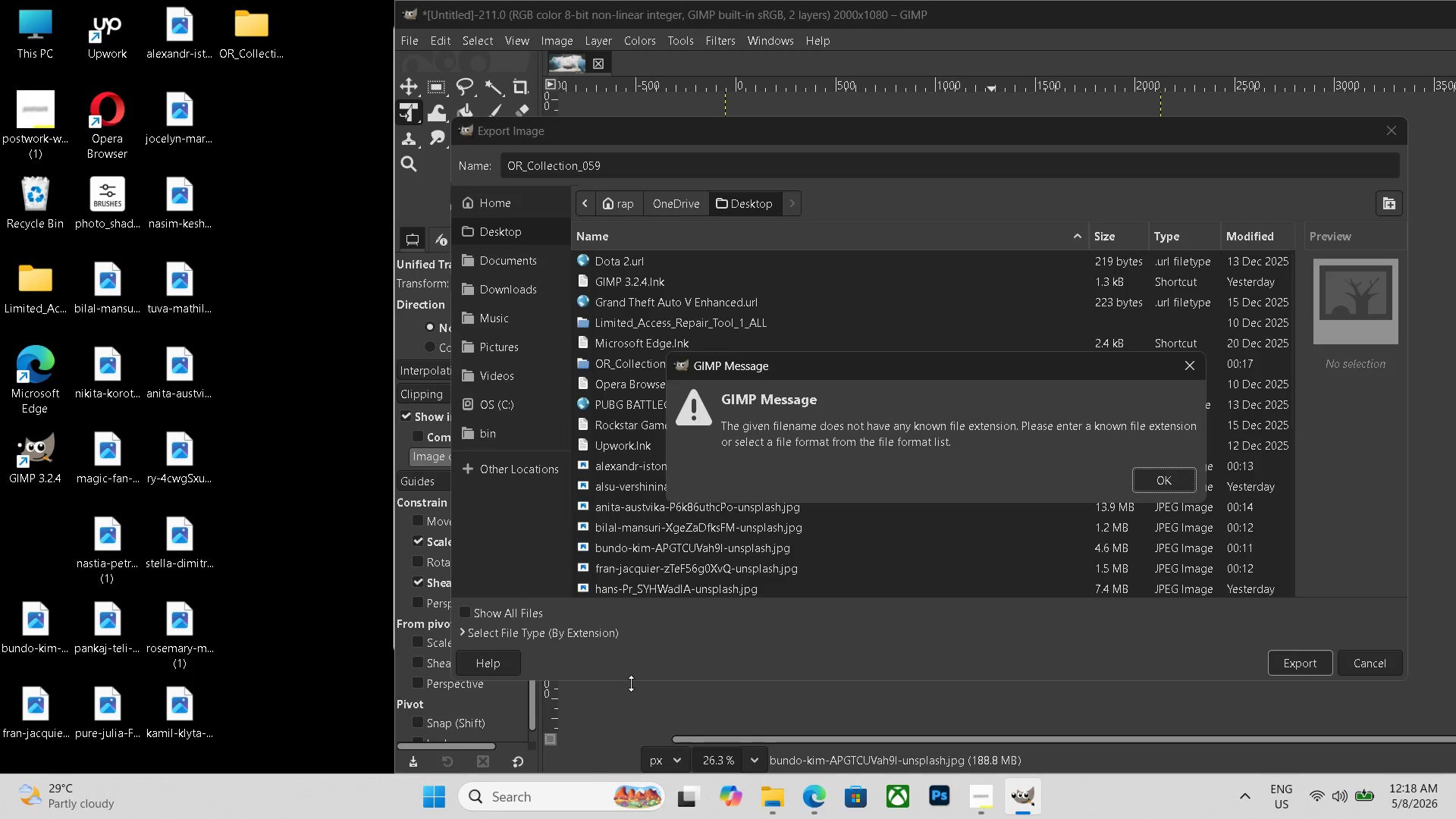 
left_click([631, 683])
 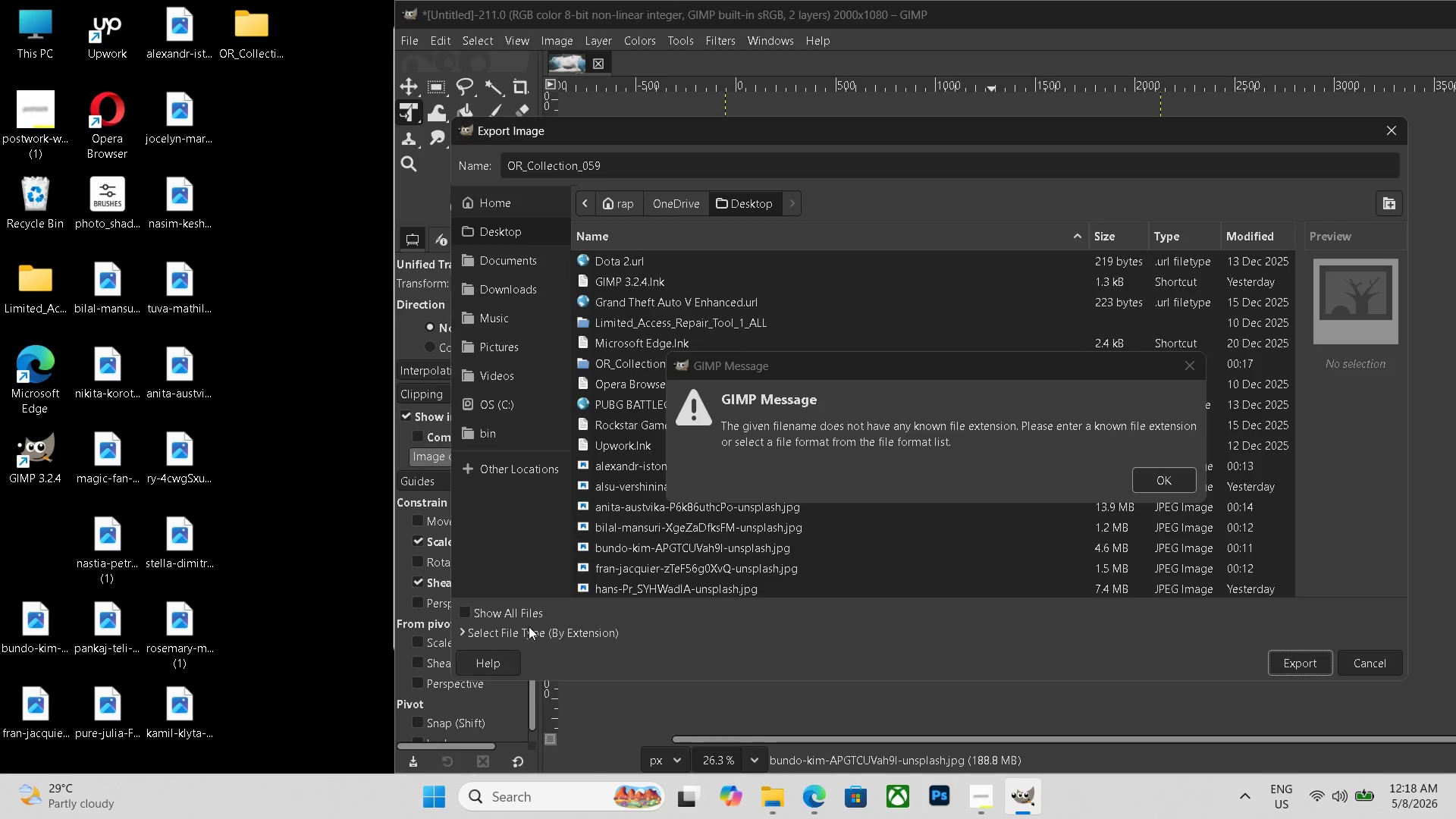 
left_click([529, 626])
 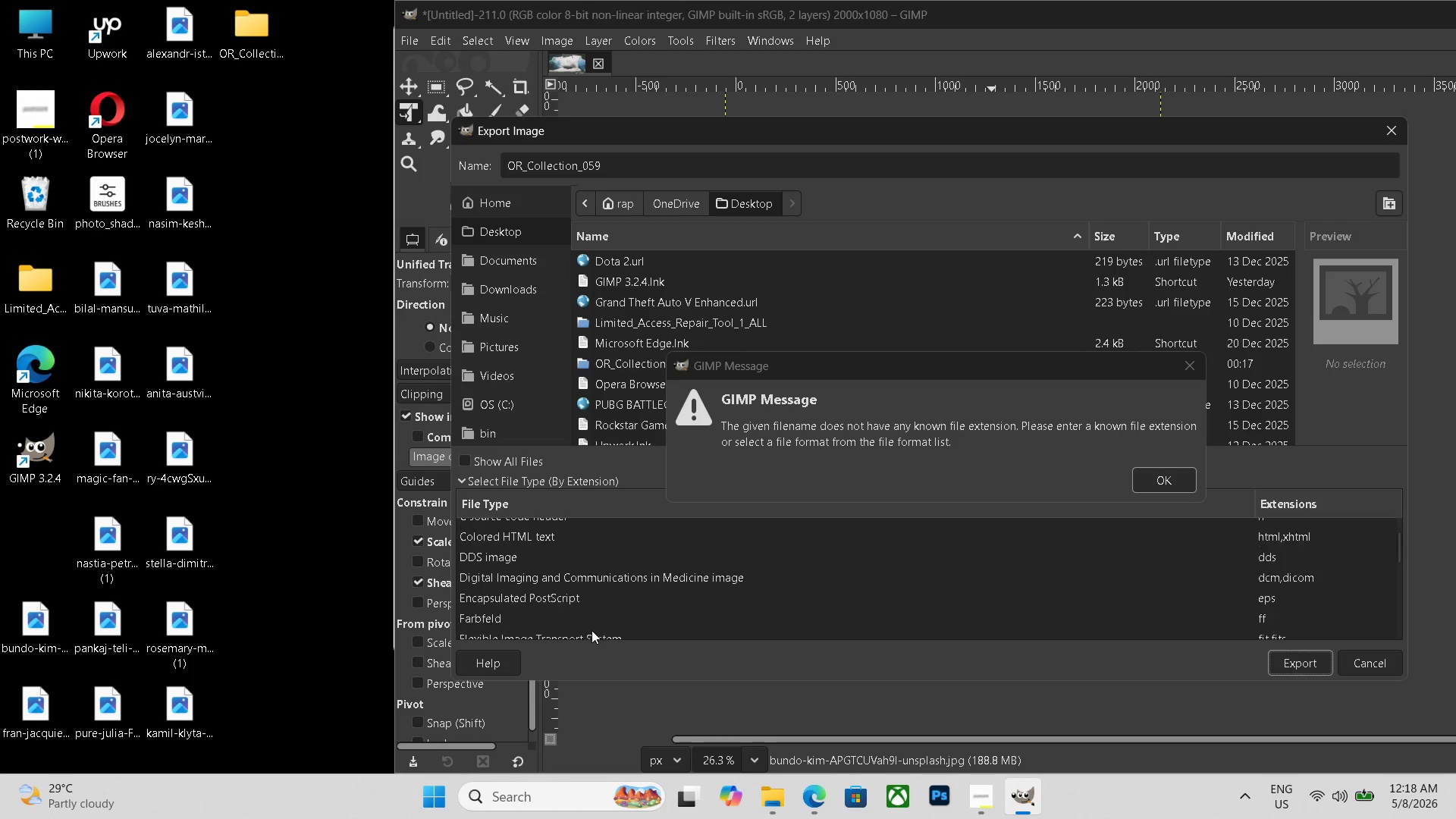 
scroll: coordinate [571, 605], scroll_direction: down, amount: 21.0
 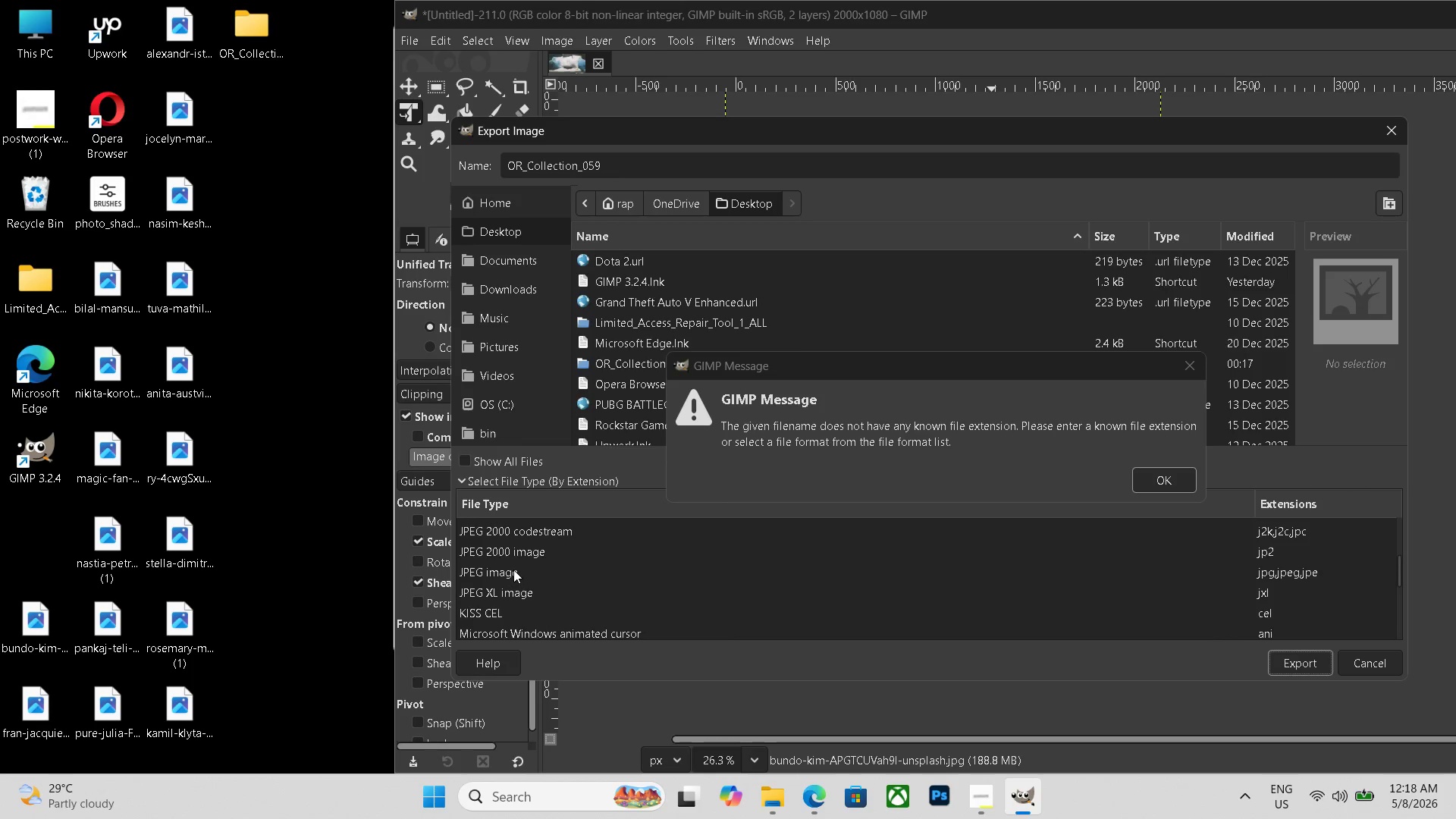 
left_click([513, 570])
 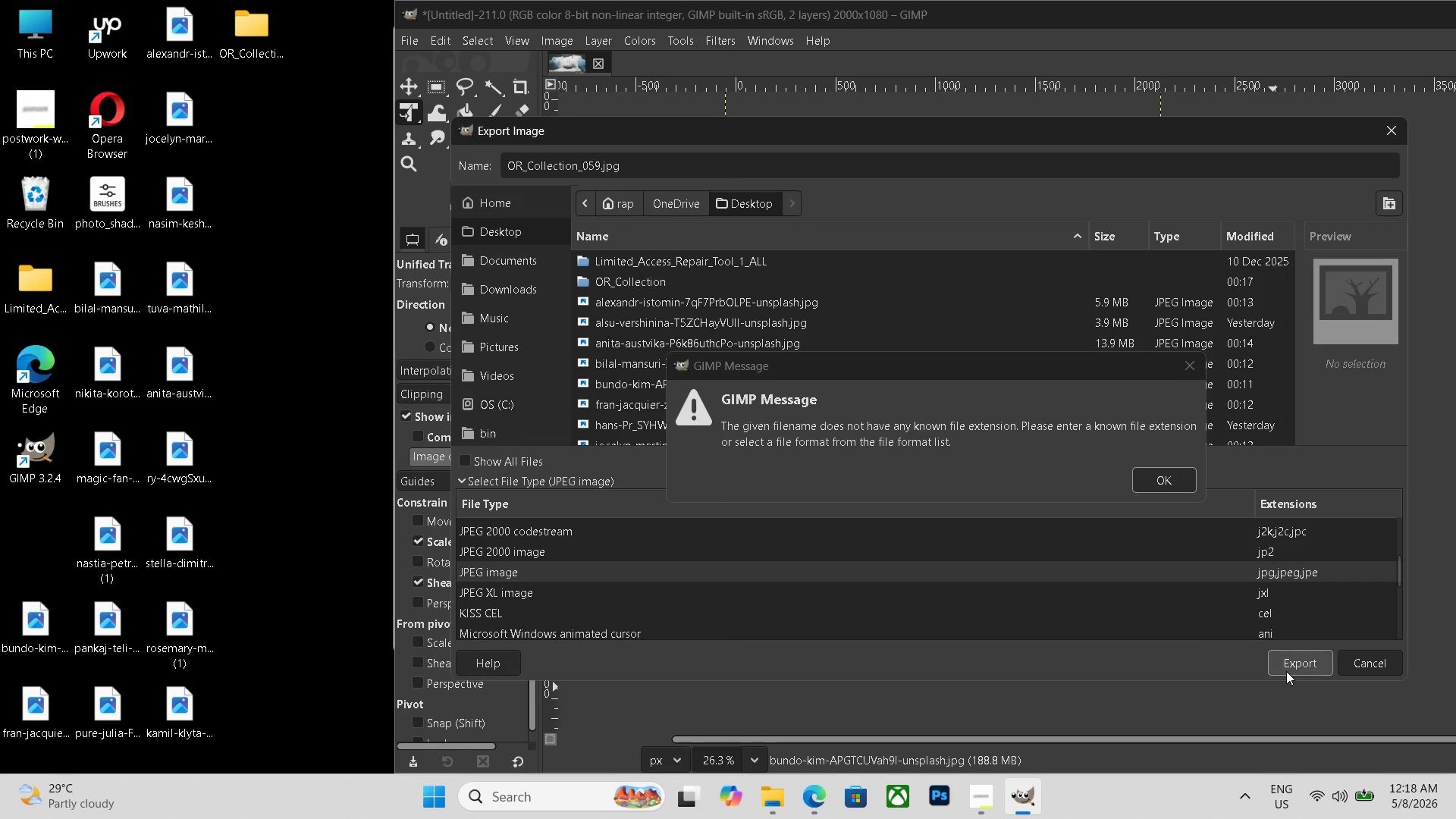 
left_click([1286, 671])
 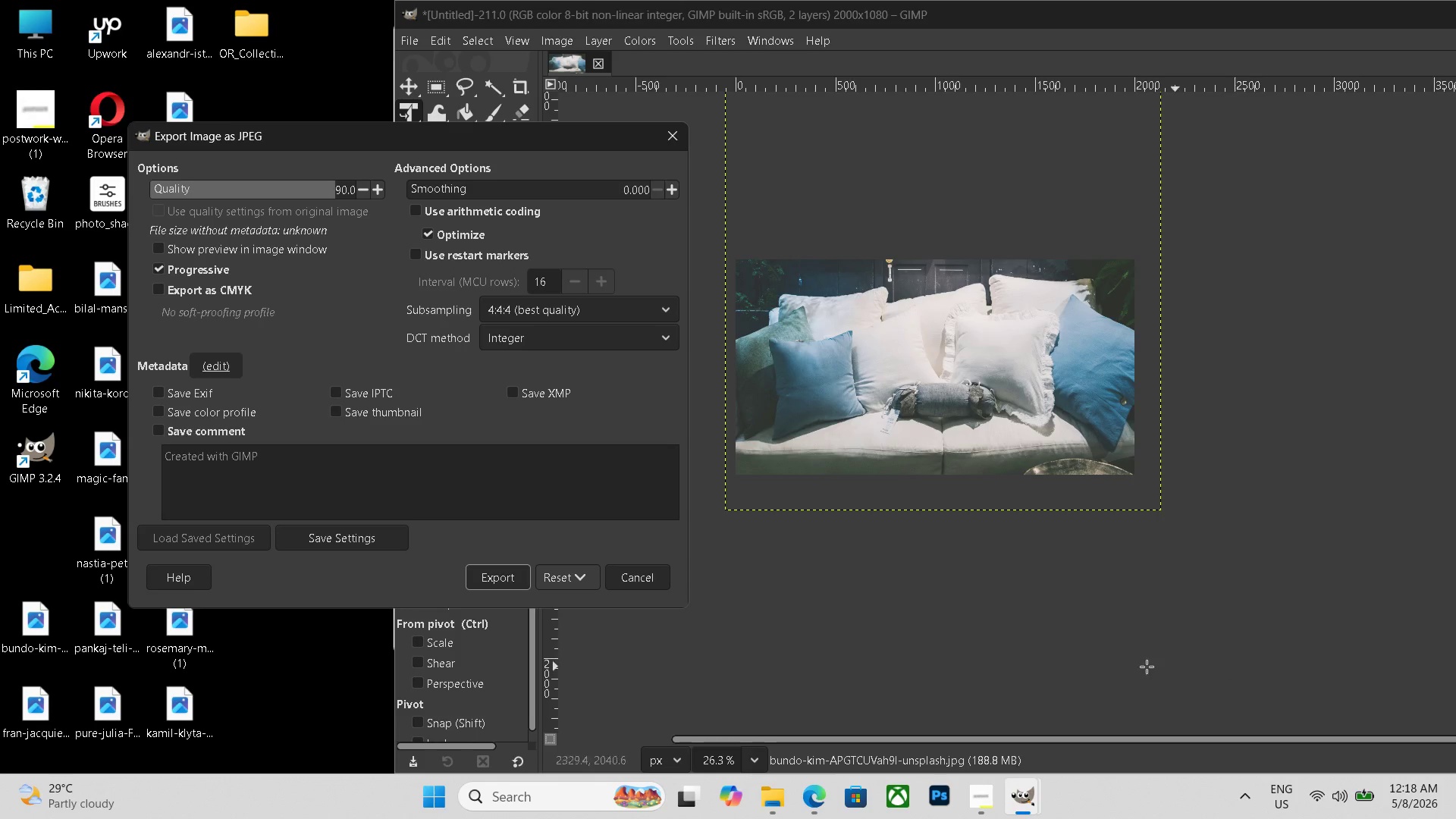 
left_click([499, 582])
 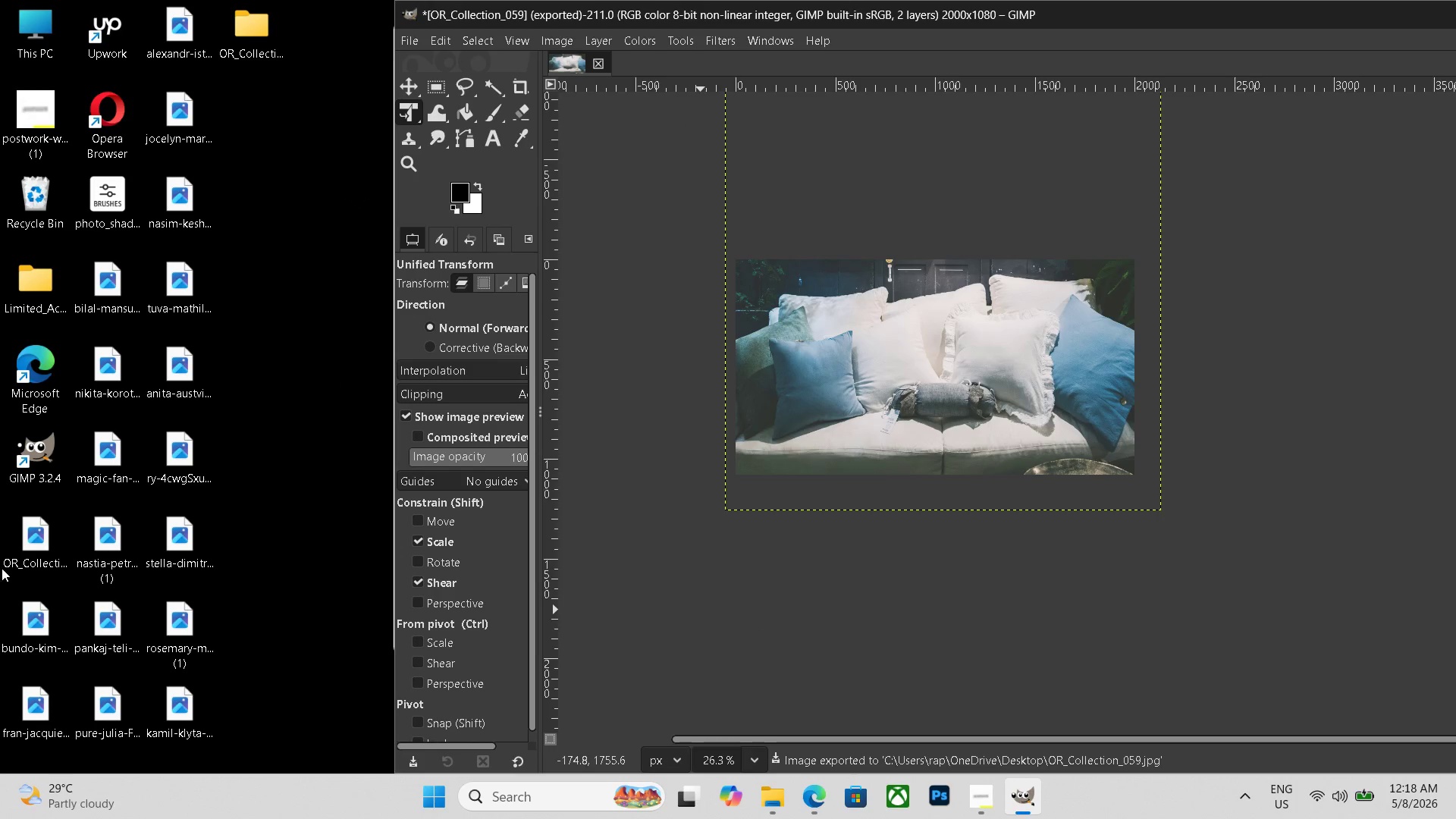 
left_click_drag(start_coordinate=[14, 557], to_coordinate=[224, 56])
 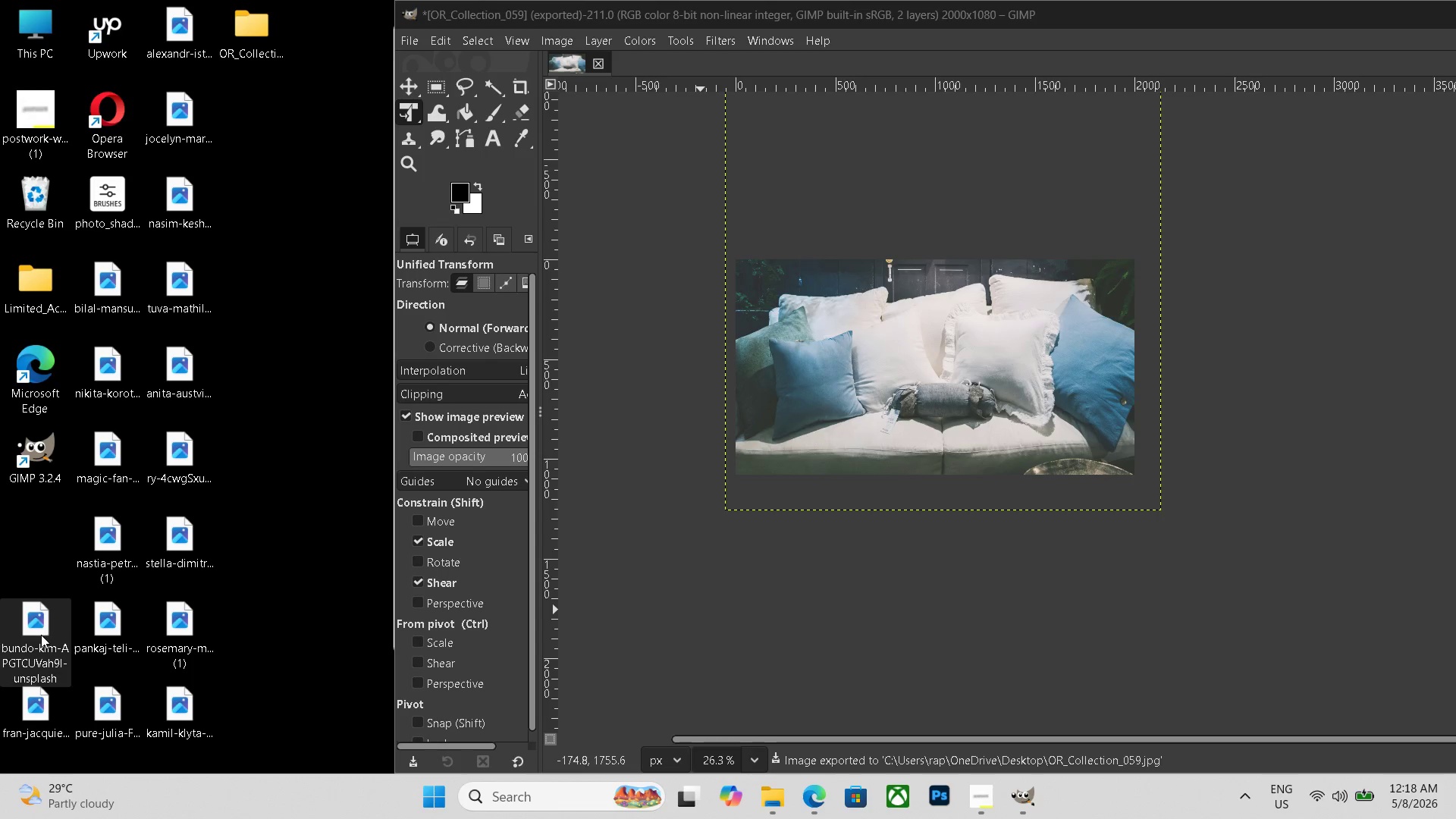 
double_click([41, 635])
 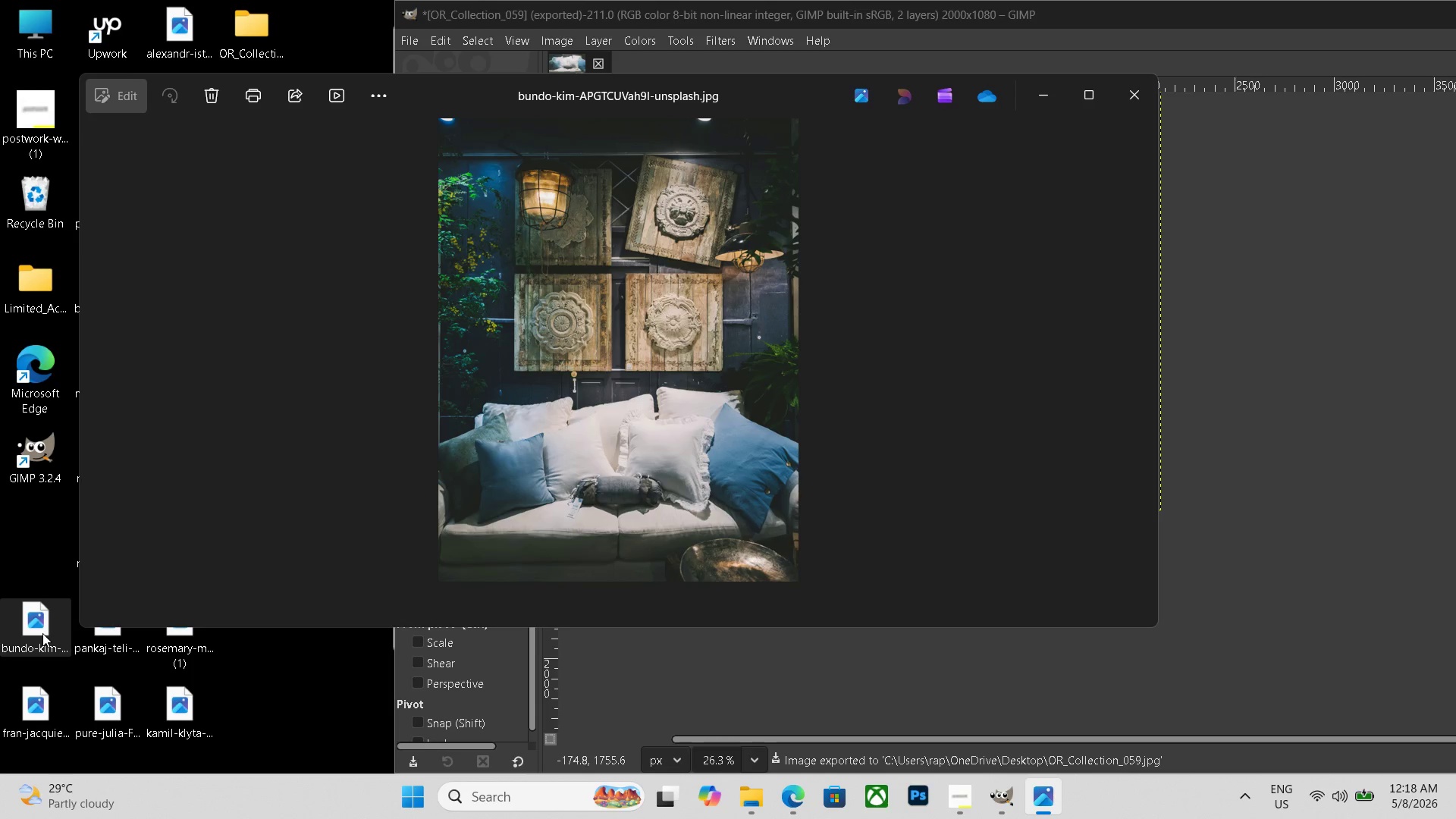 
key(Escape)
 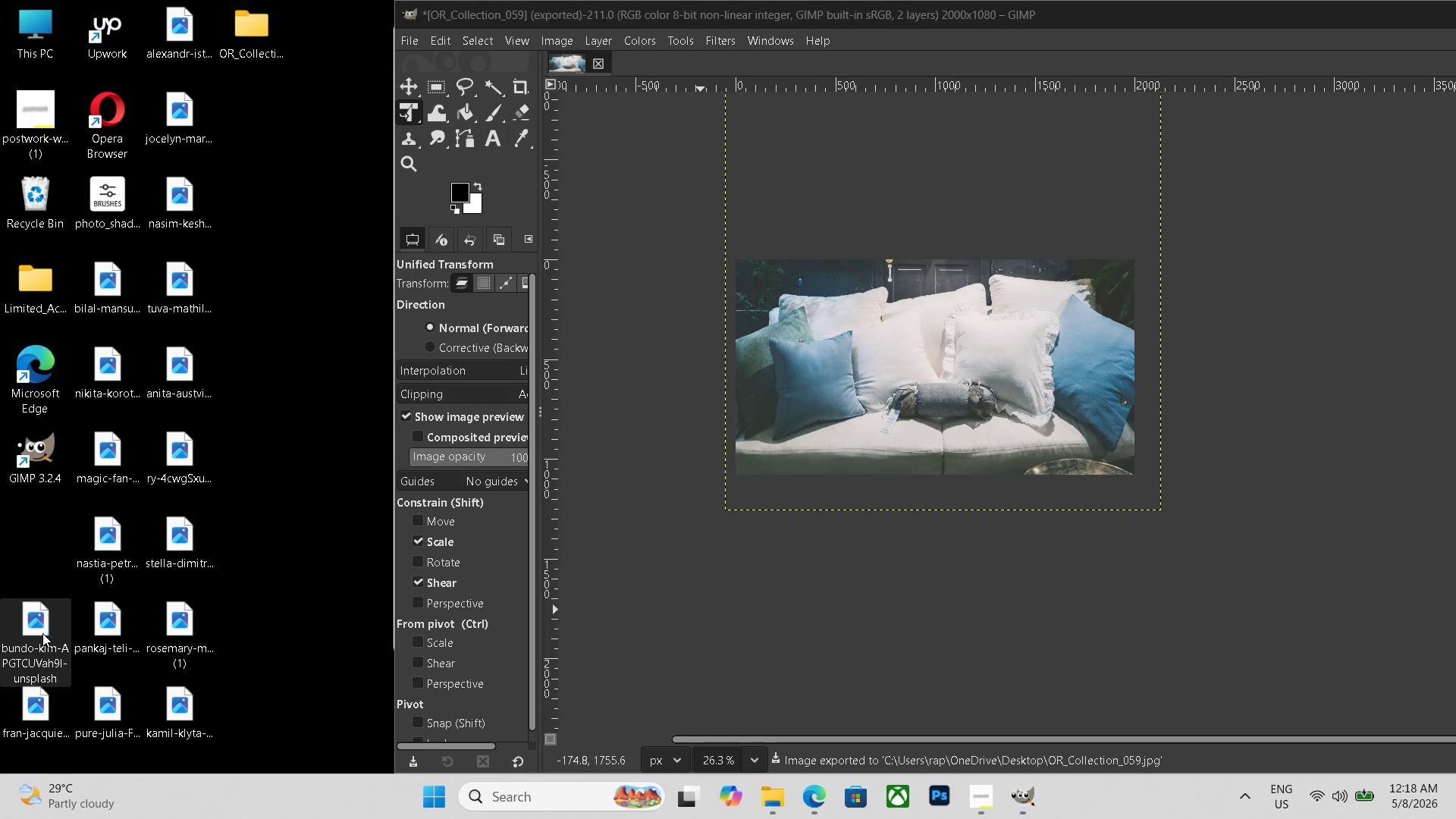 
left_click([42, 633])
 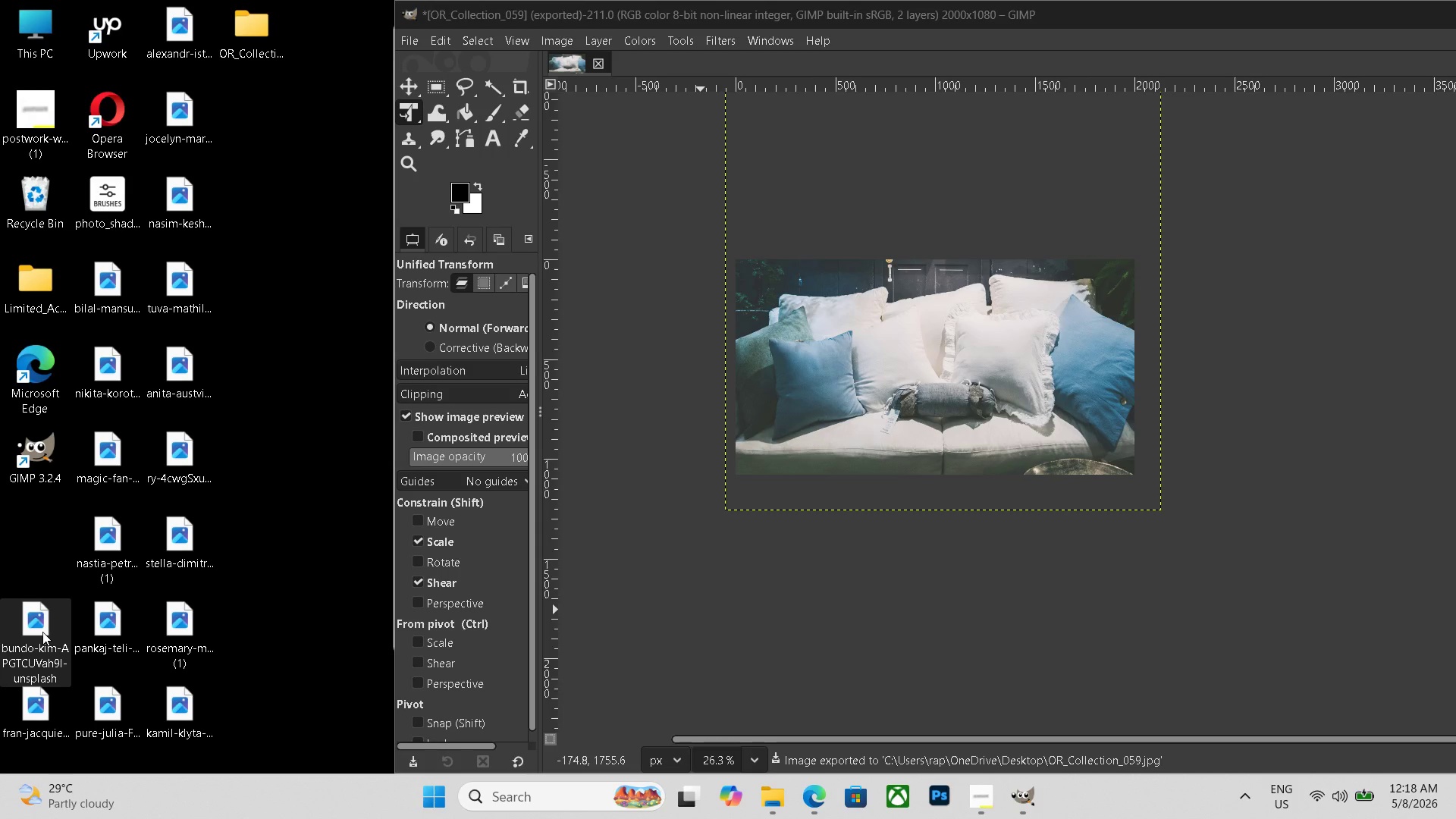 
key(Delete)
 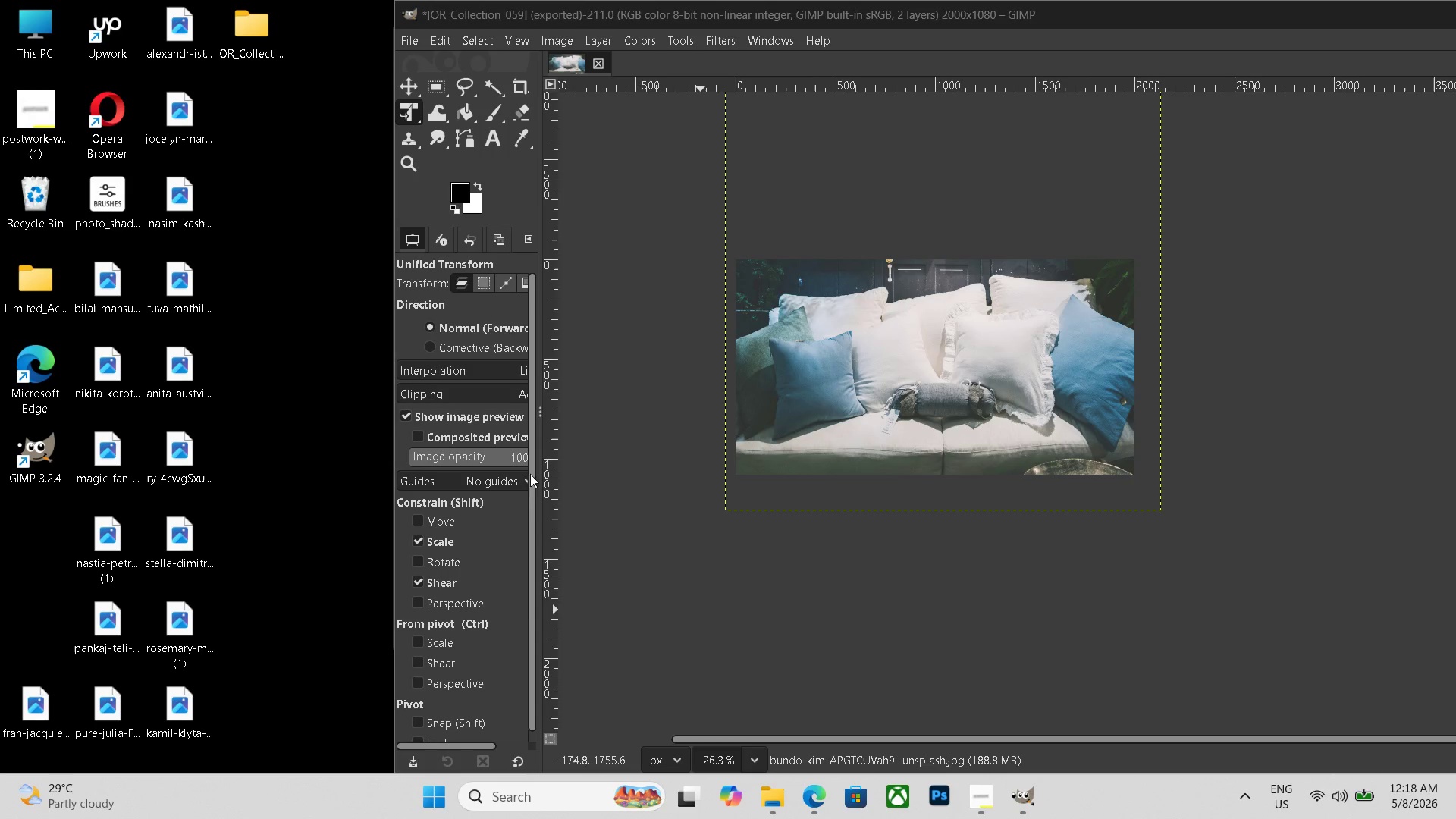 
left_click([599, 61])
 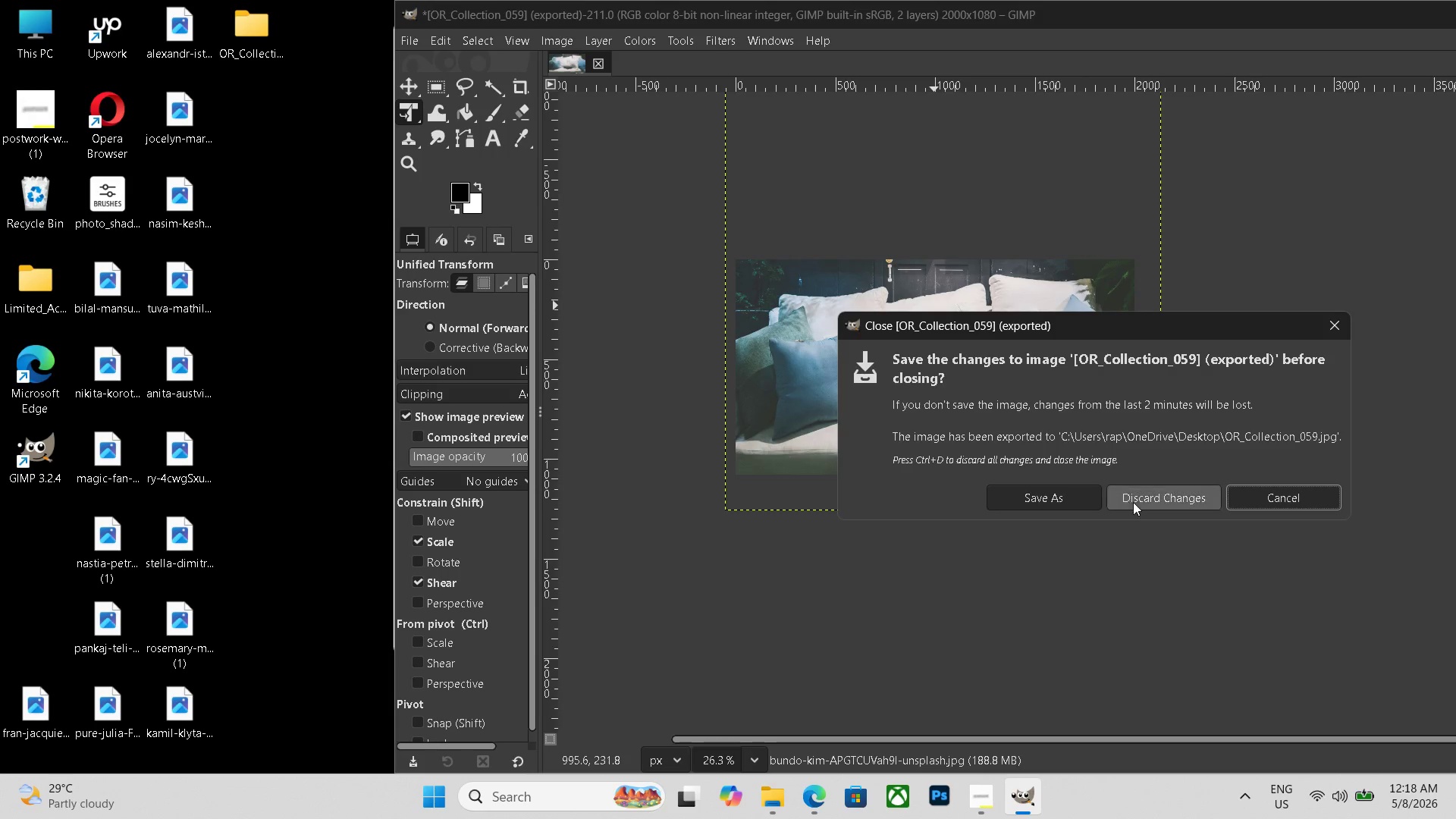 
left_click([1140, 504])
 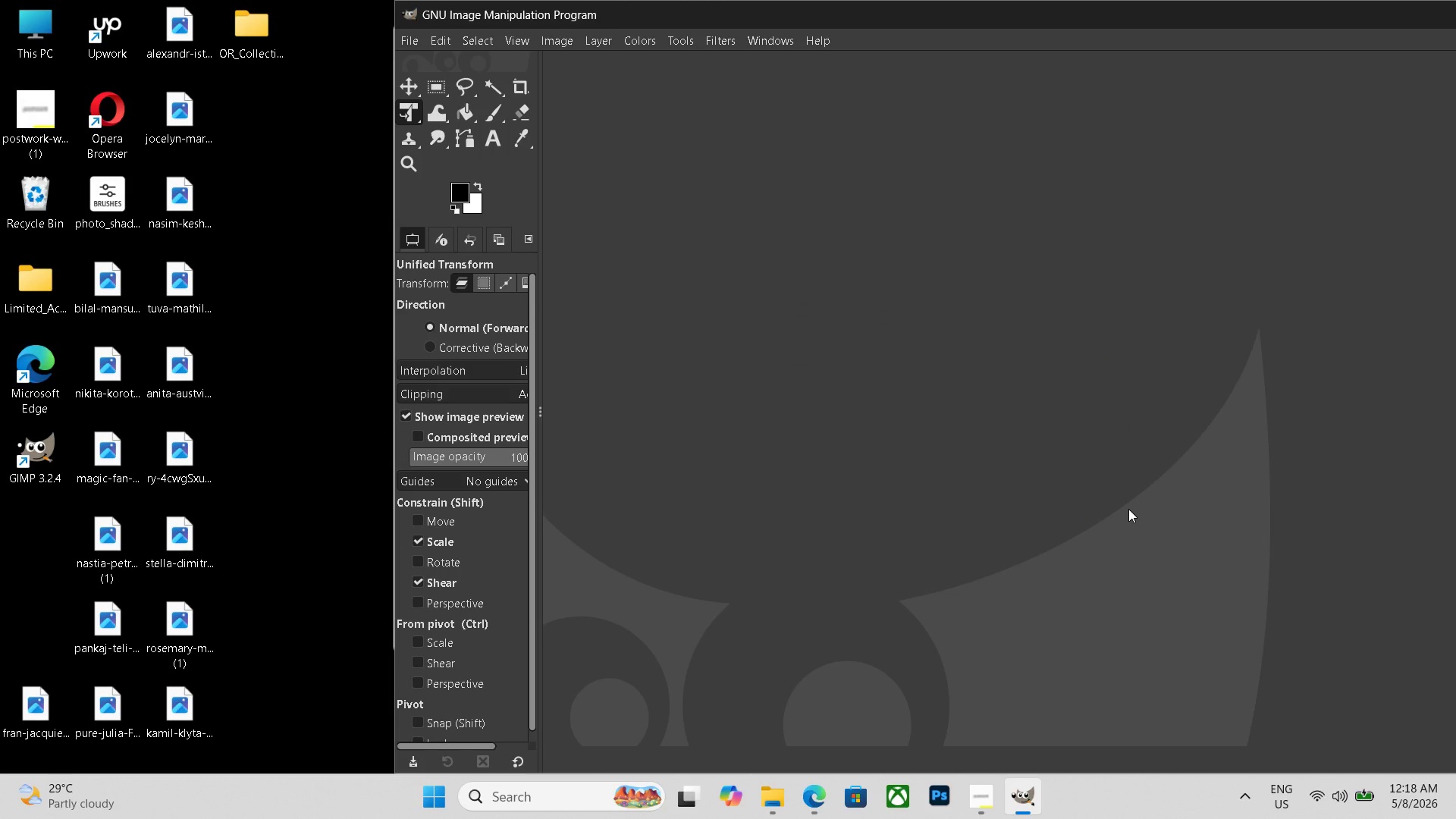 
key(Control+N)
 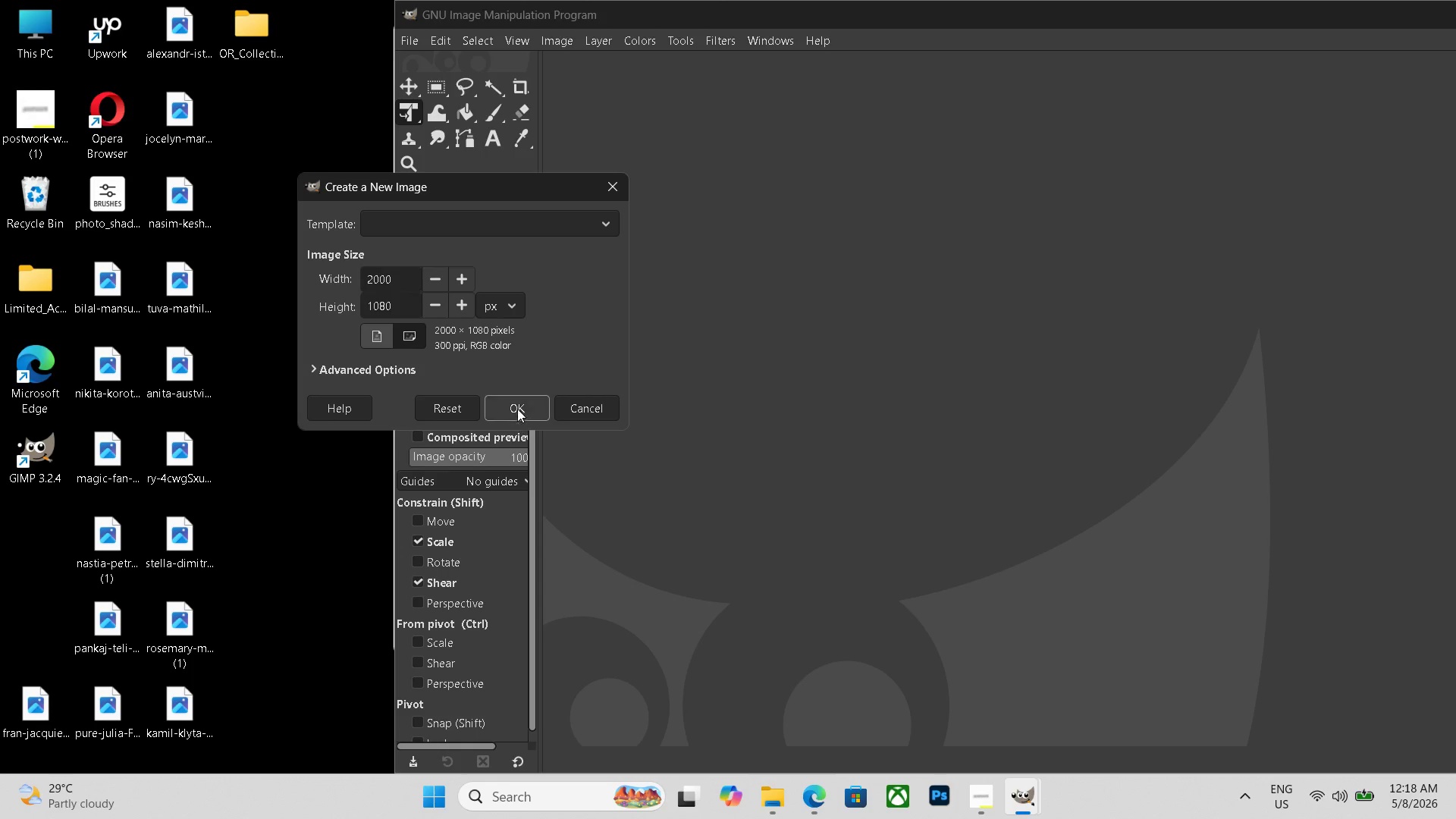 
left_click([517, 406])
 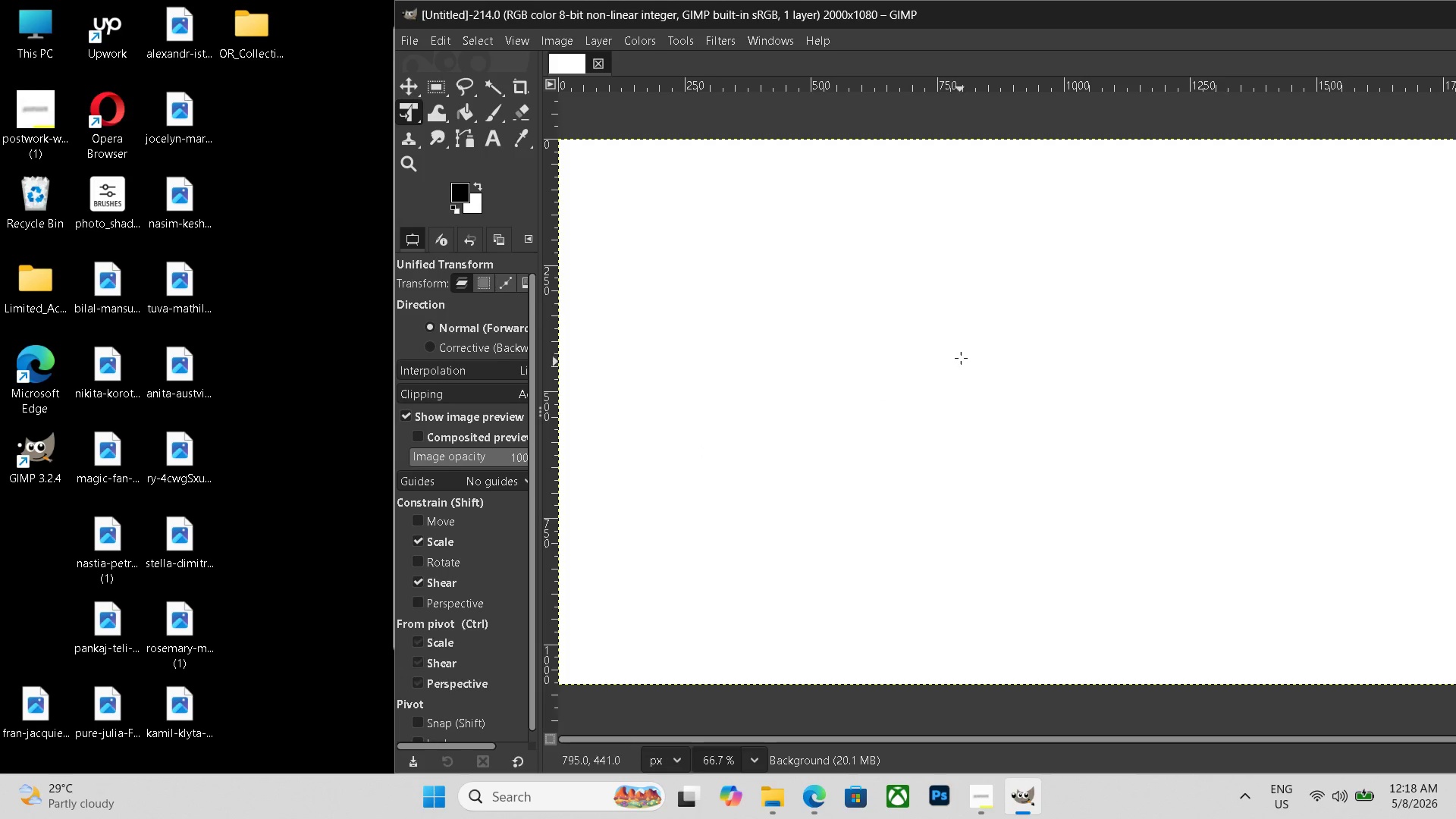 
hold_key(key=ControlLeft, duration=0.58)
 